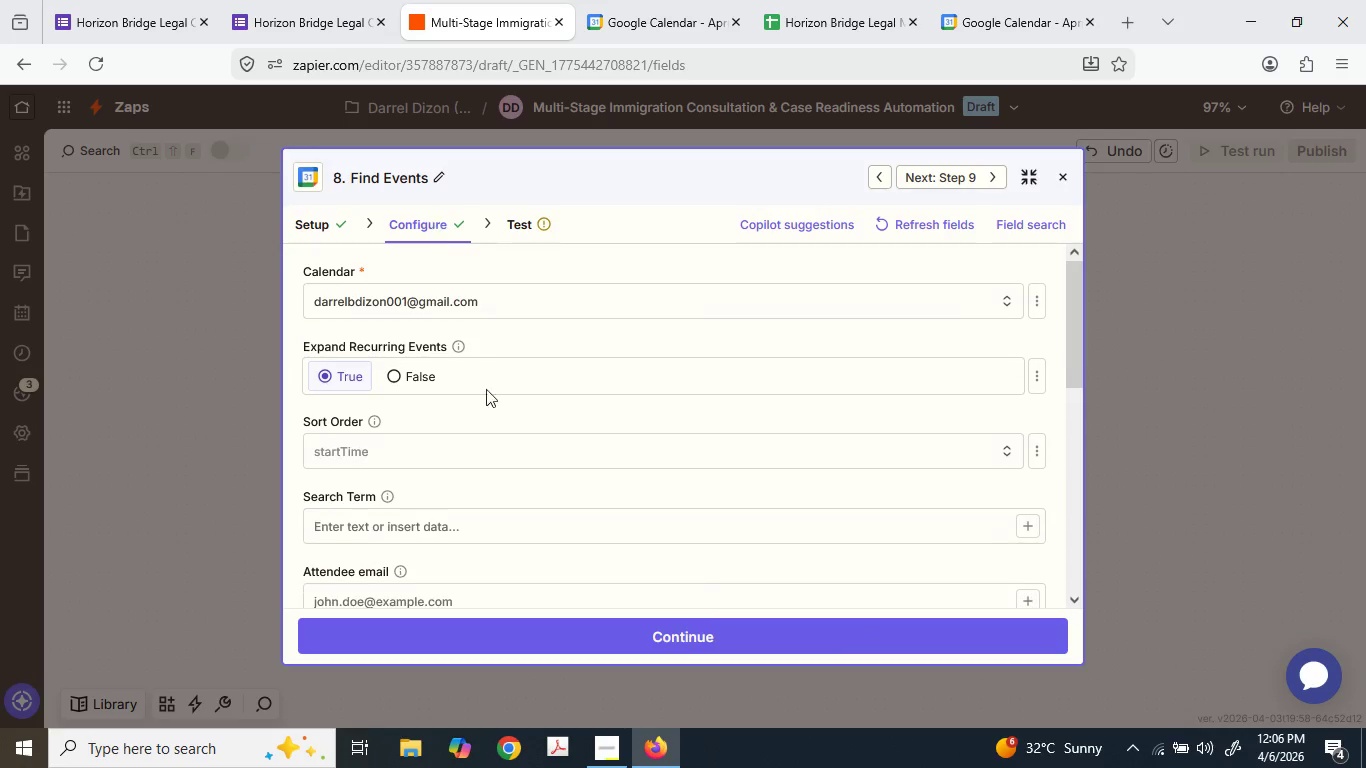 
scroll: coordinate [502, 439], scroll_direction: down, amount: 4.0
 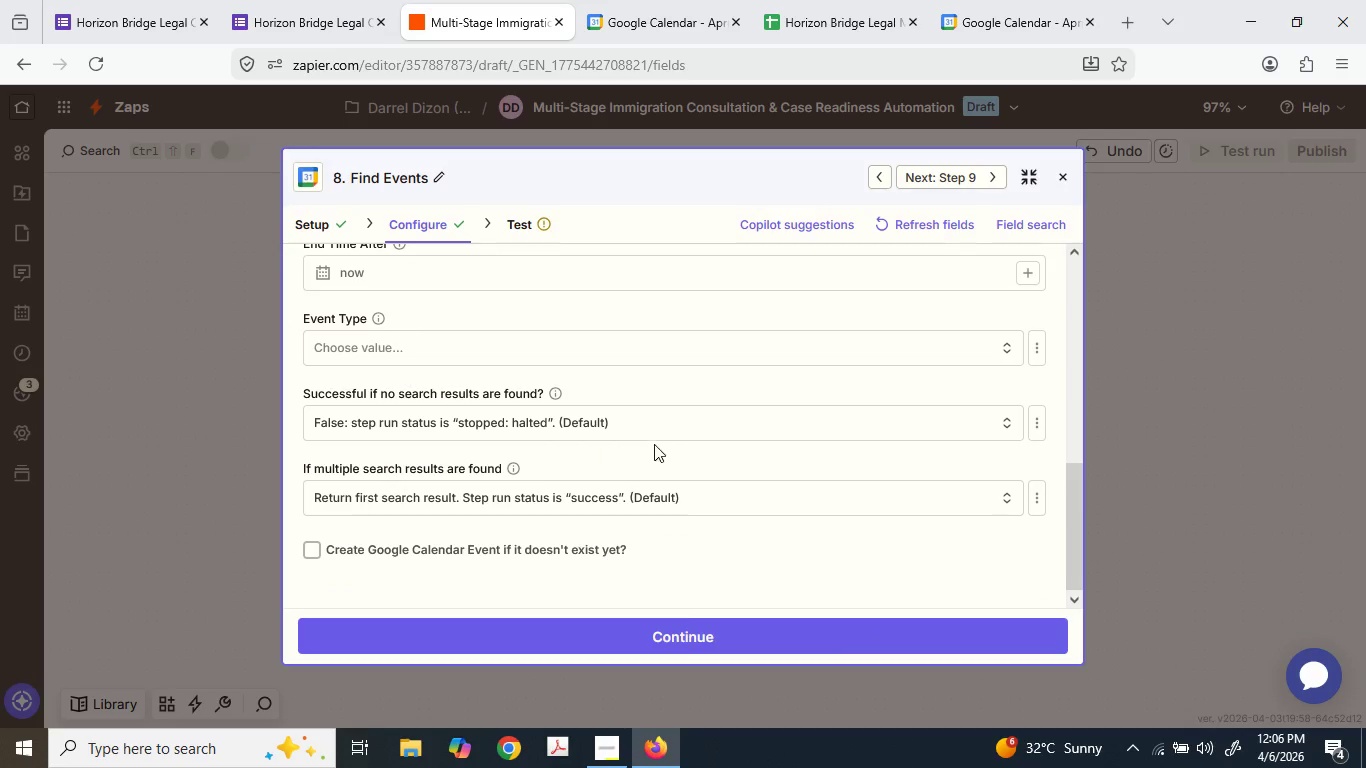 
scroll: coordinate [659, 439], scroll_direction: up, amount: 2.0
 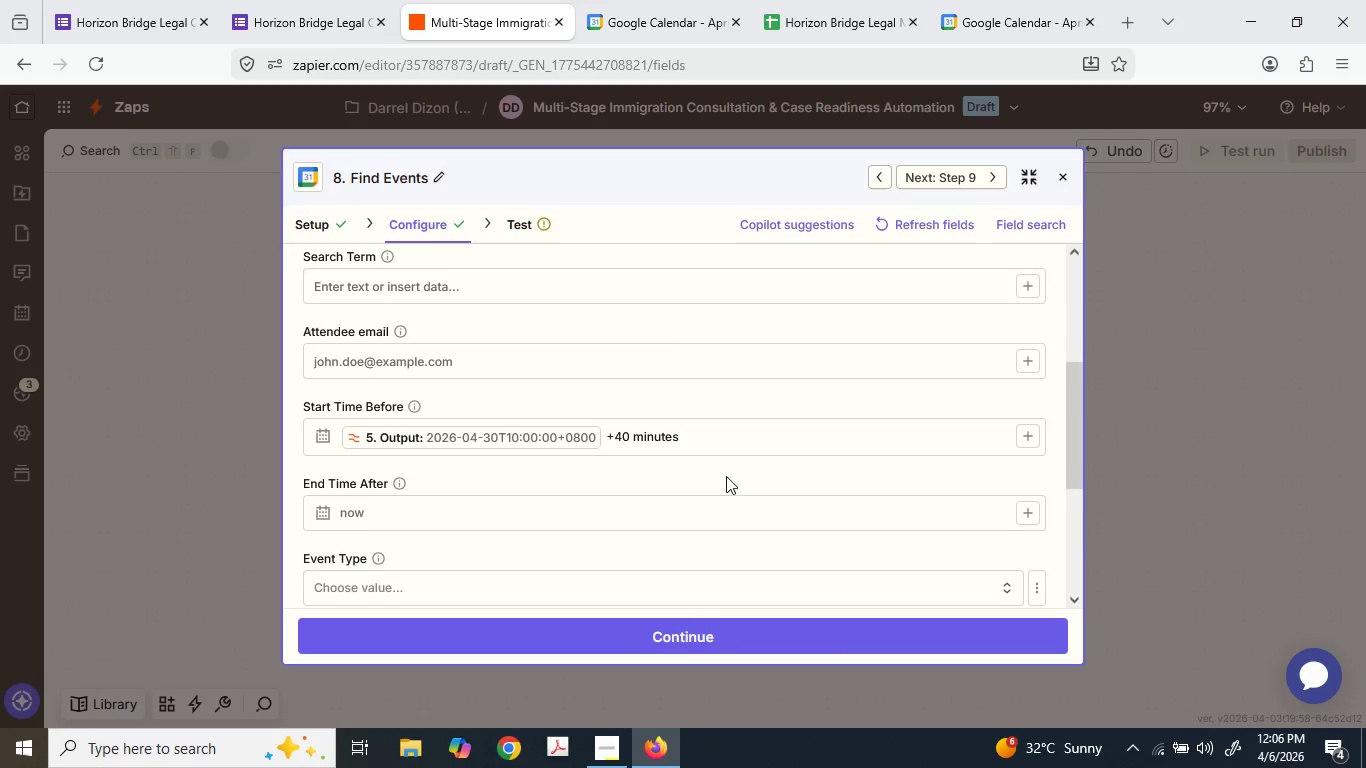 
wait(8.05)
 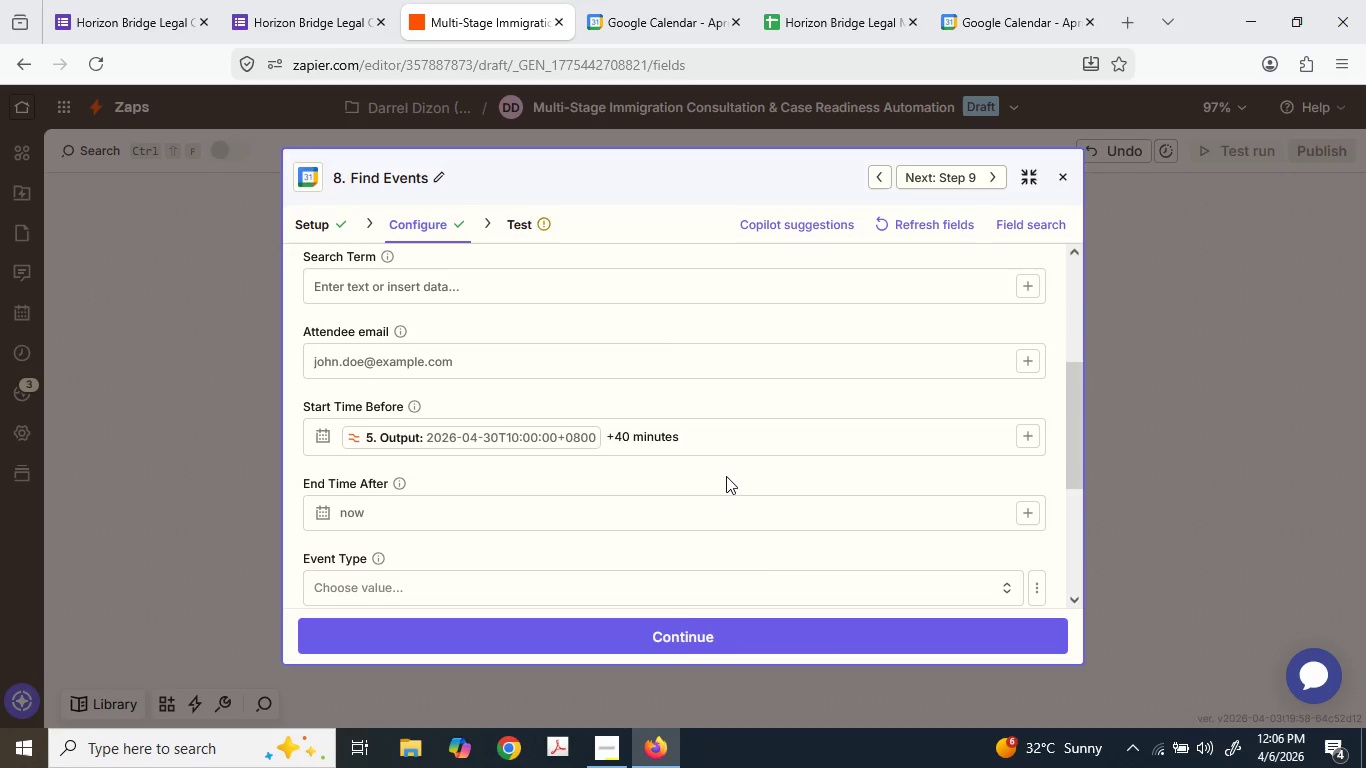 
left_click([634, 434])
 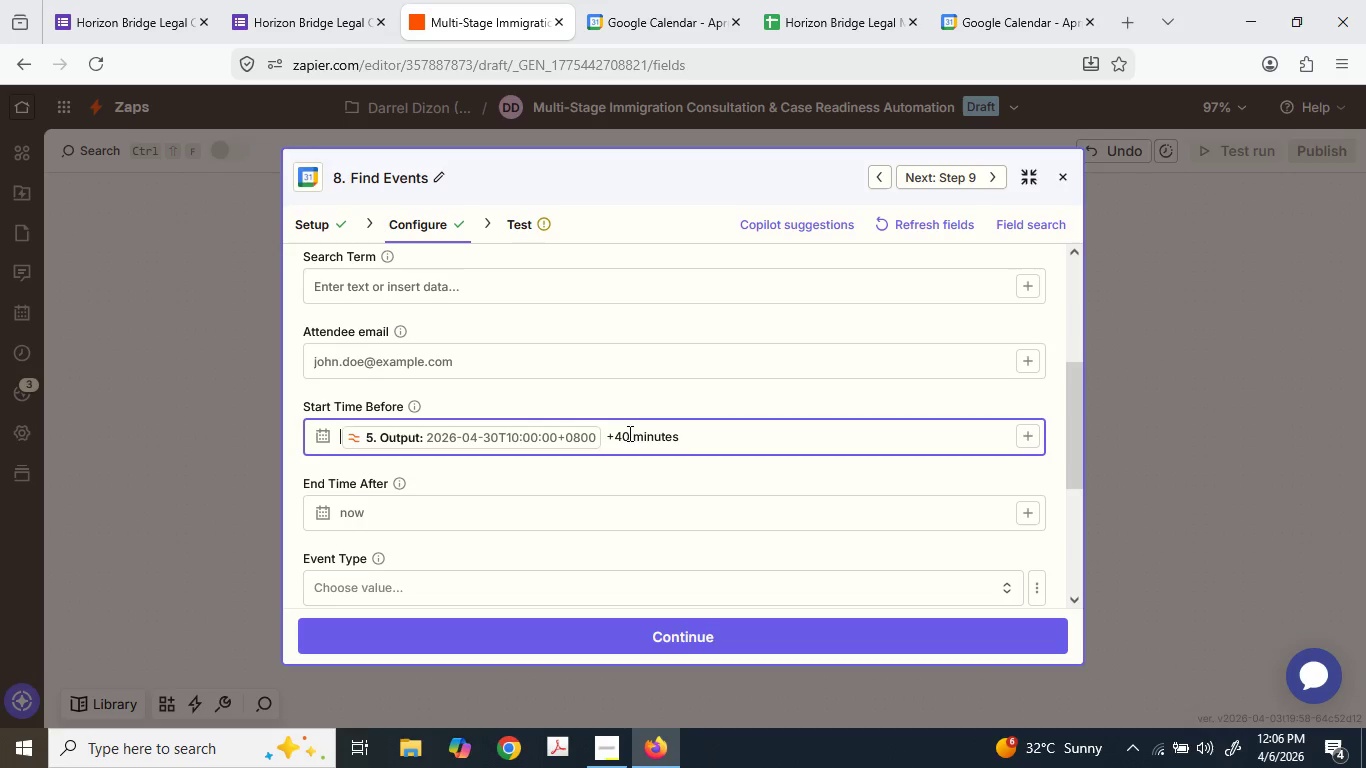 
left_click([625, 432])
 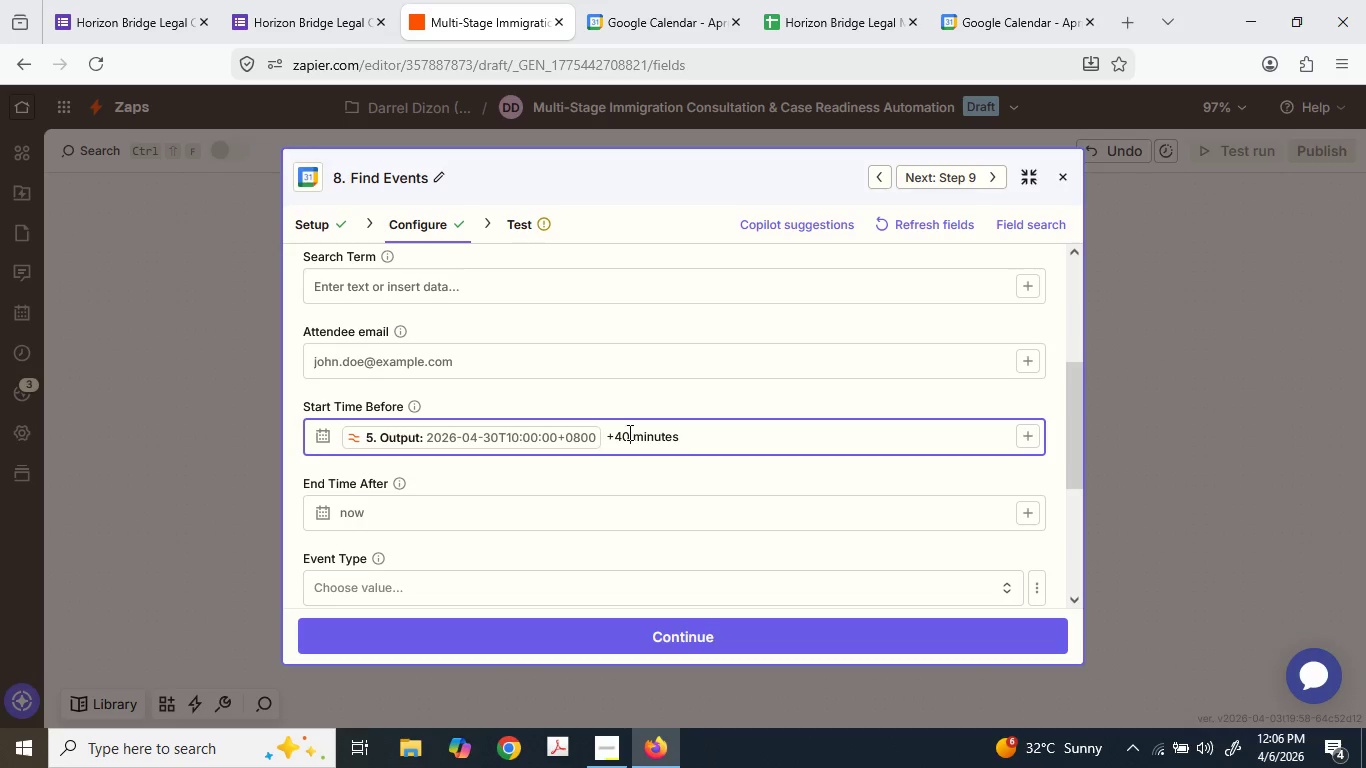 
left_click([628, 432])
 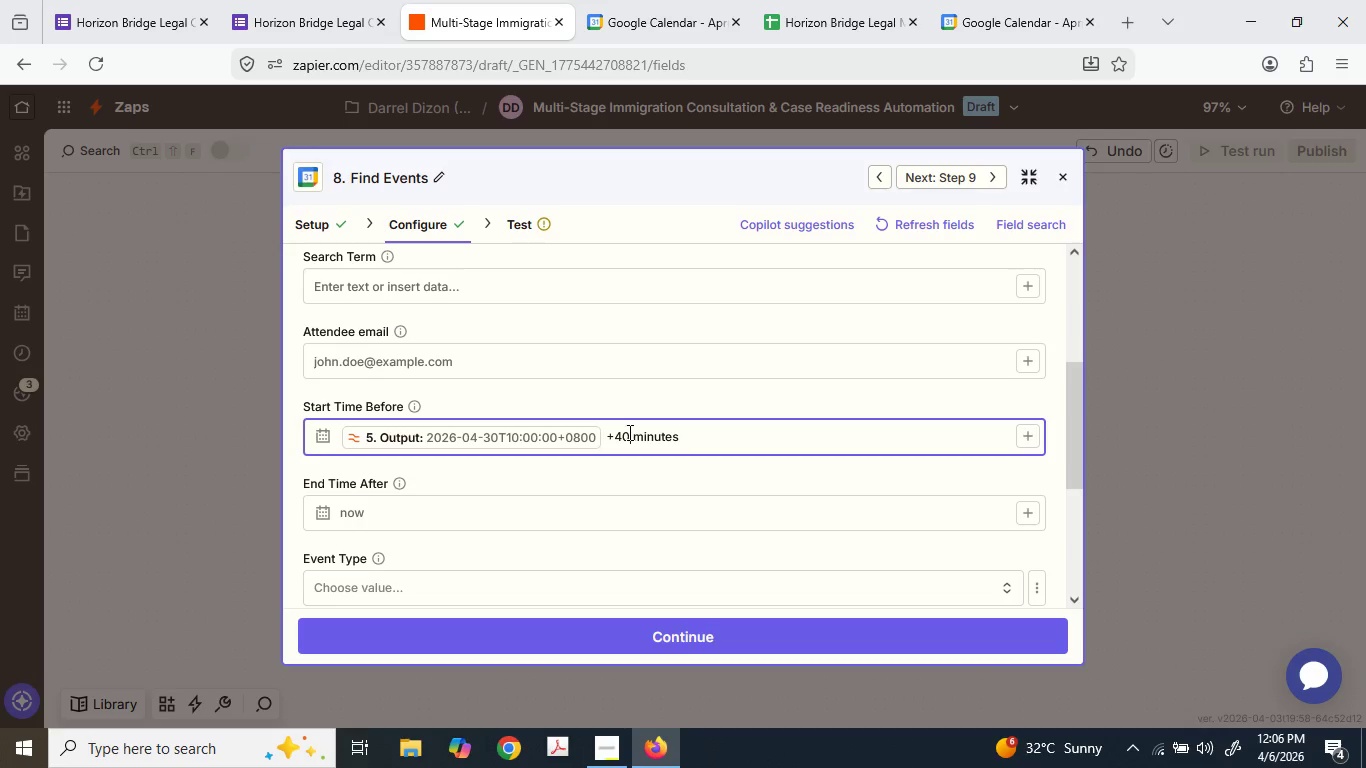 
left_click_drag(start_coordinate=[628, 432], to_coordinate=[618, 429])
 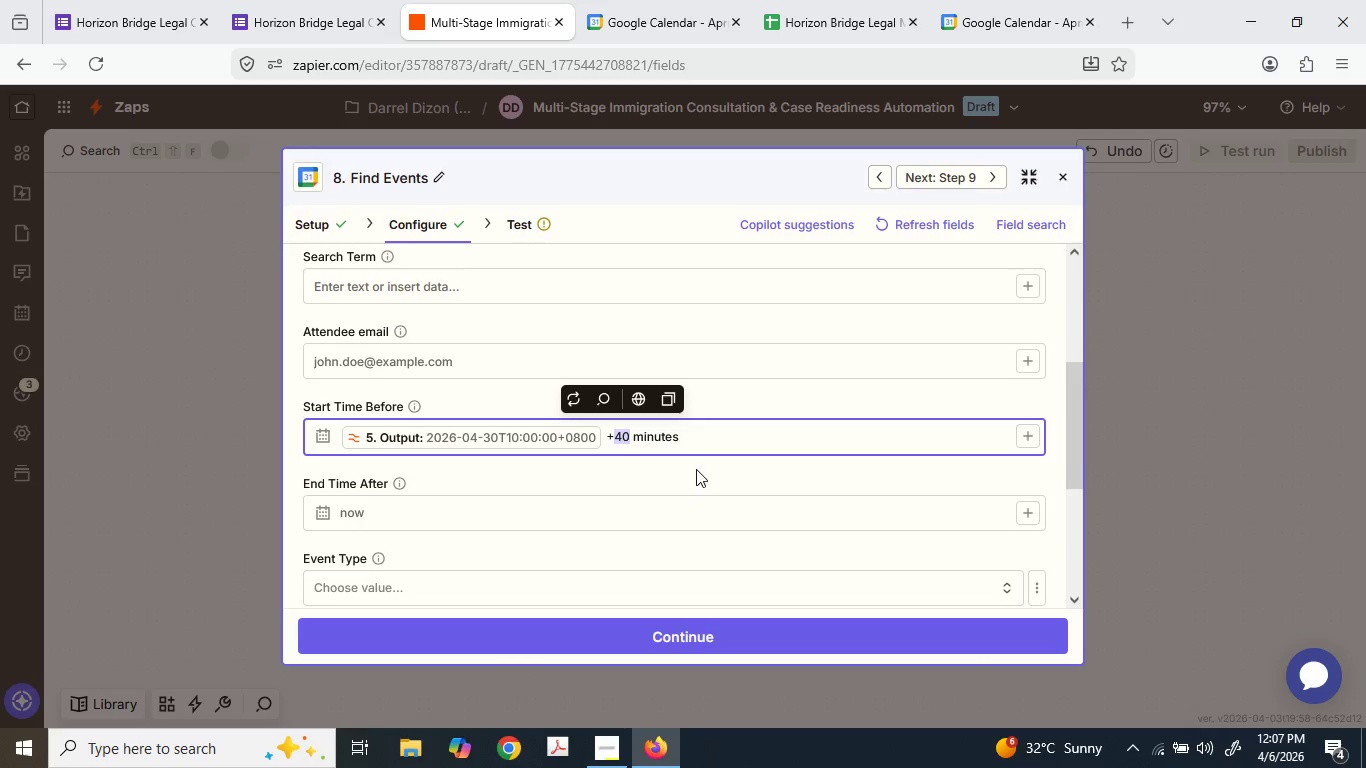 
wait(10.16)
 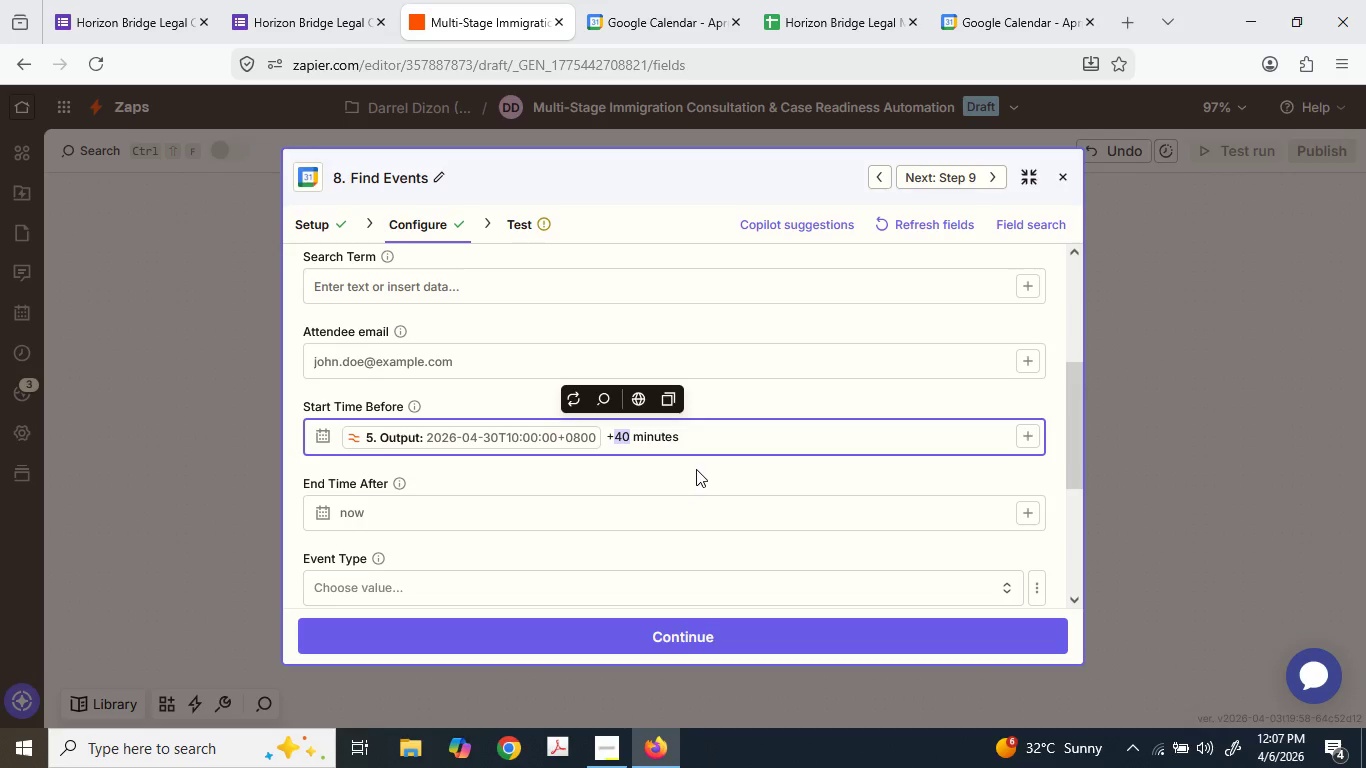 
scroll: coordinate [565, 531], scroll_direction: up, amount: 7.0
 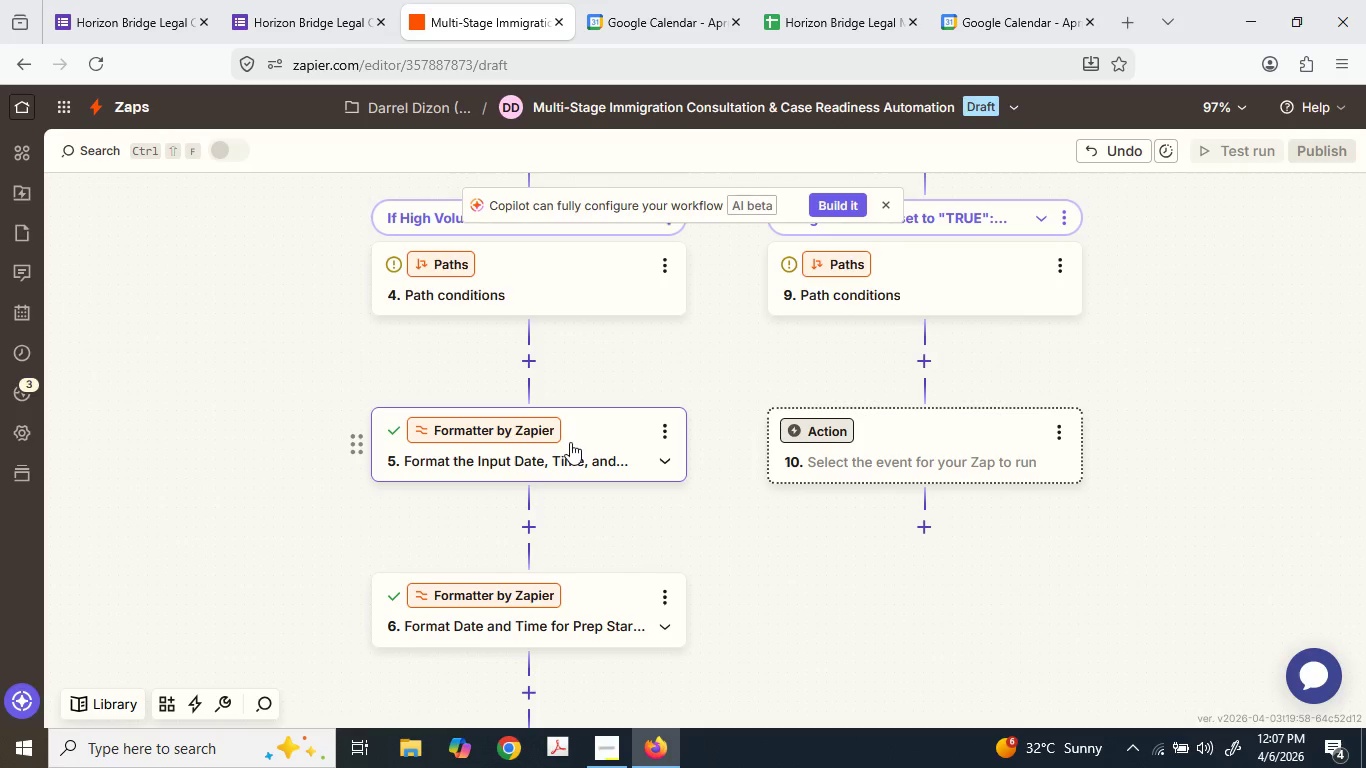 
left_click([571, 444])
 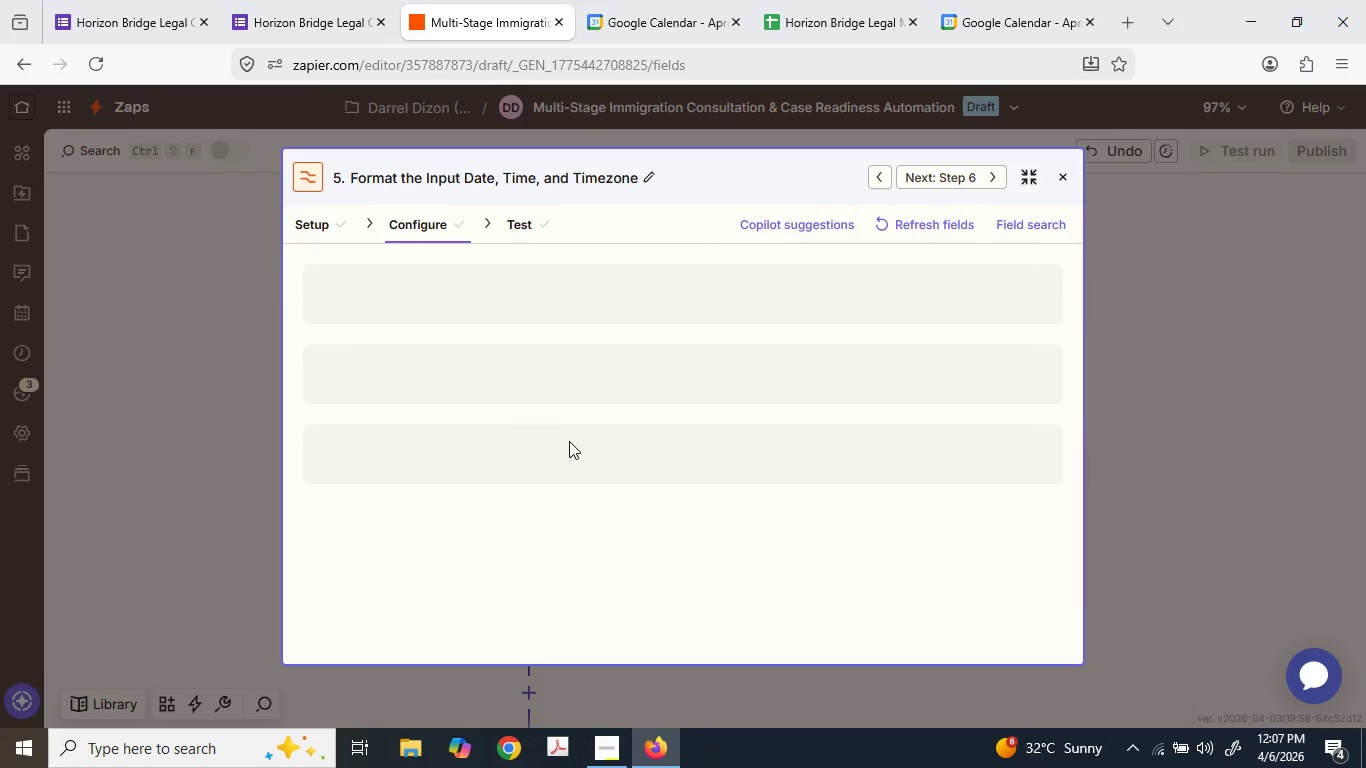 
scroll: coordinate [568, 441], scroll_direction: down, amount: 2.0
 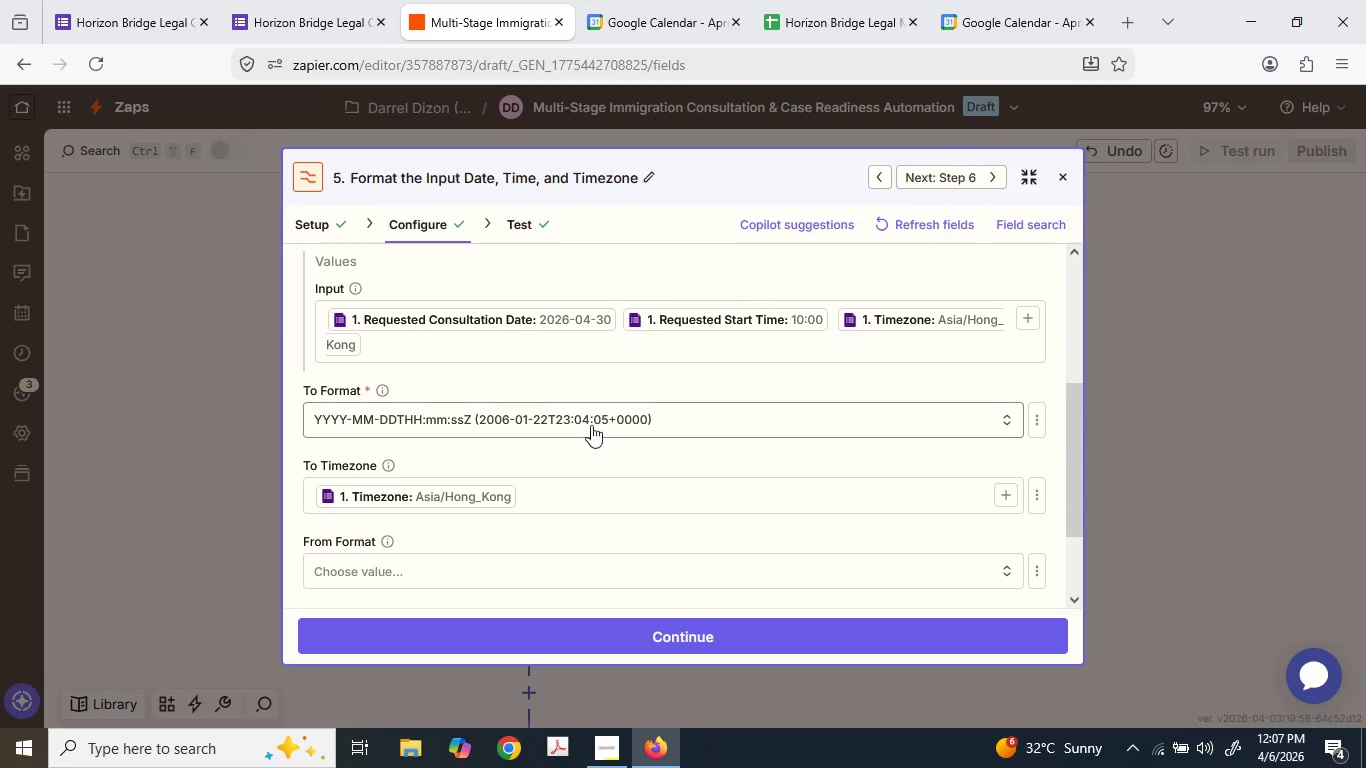 
left_click([598, 418])
 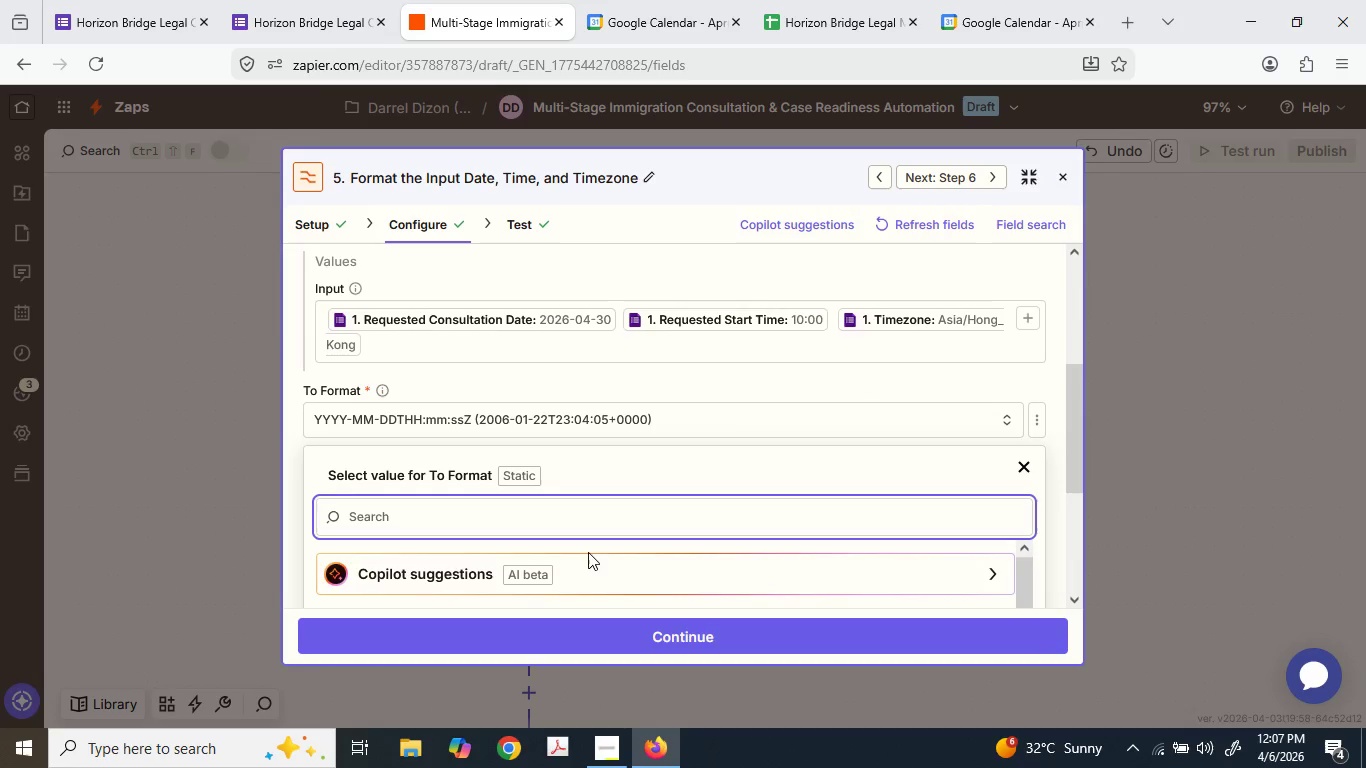 
scroll: coordinate [675, 439], scroll_direction: down, amount: 2.0
 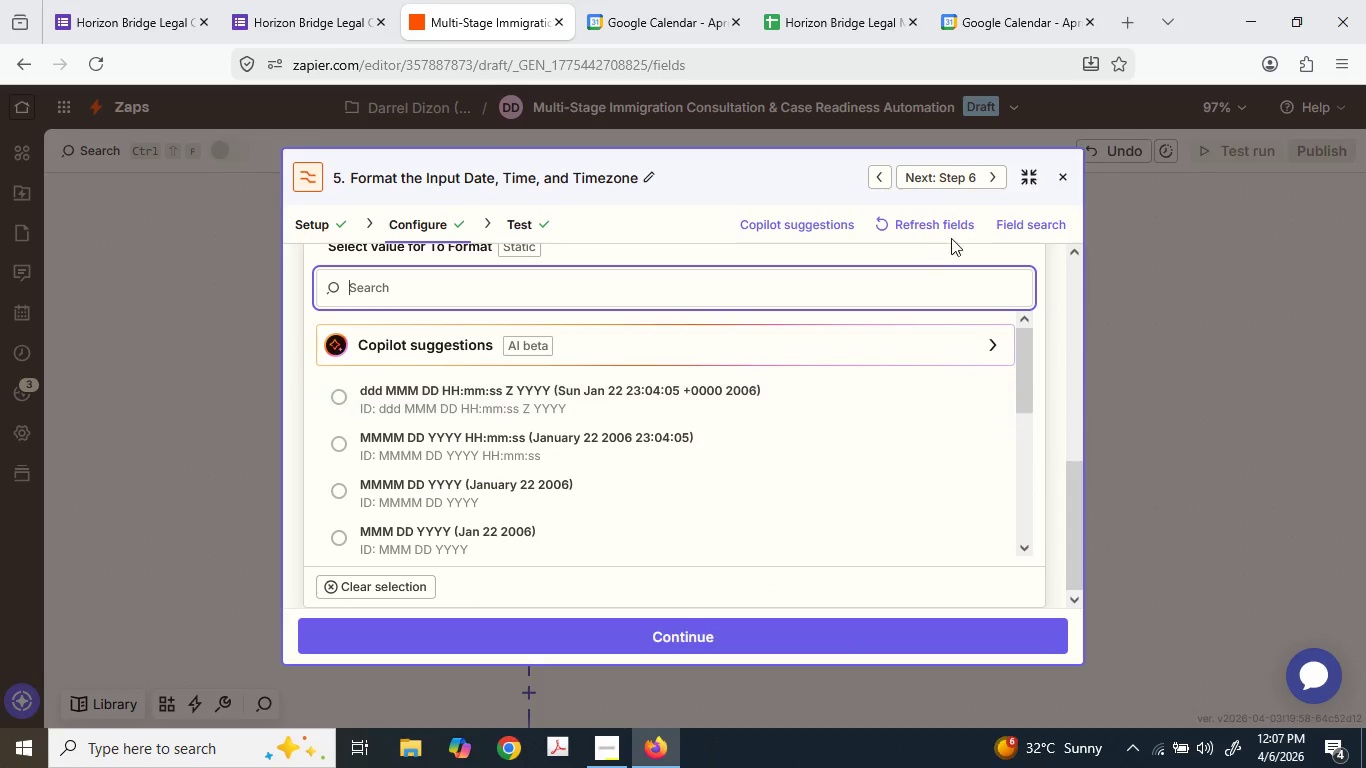 
scroll: coordinate [984, 264], scroll_direction: up, amount: 2.0
 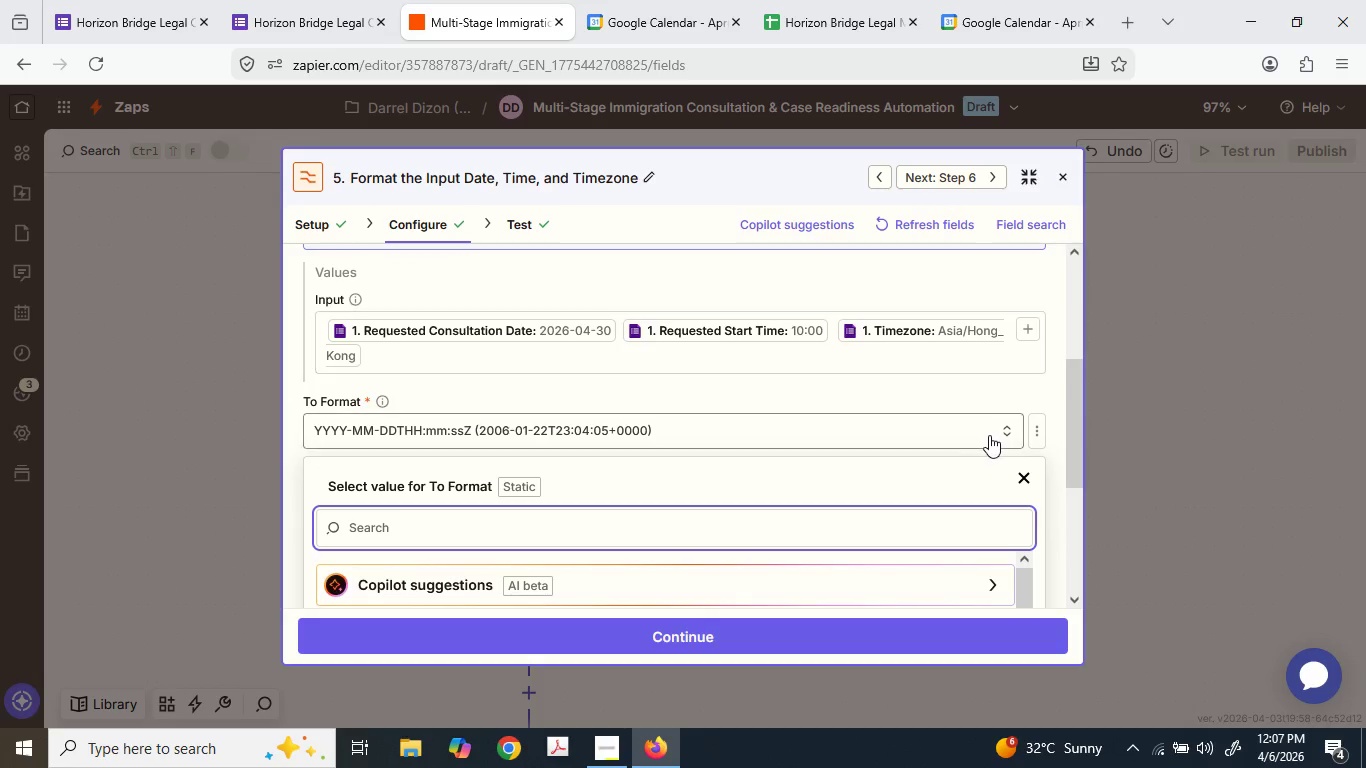 
left_click([990, 385])
 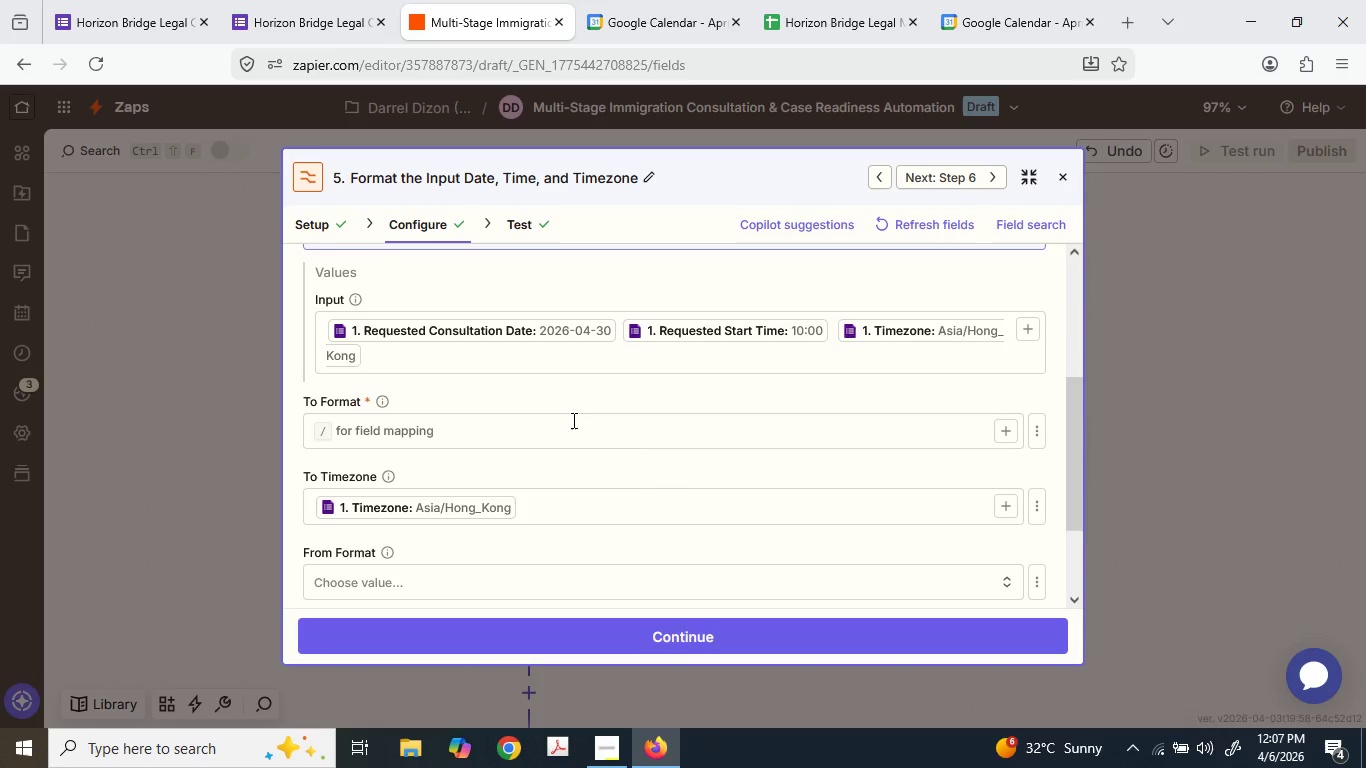 
wait(5.55)
 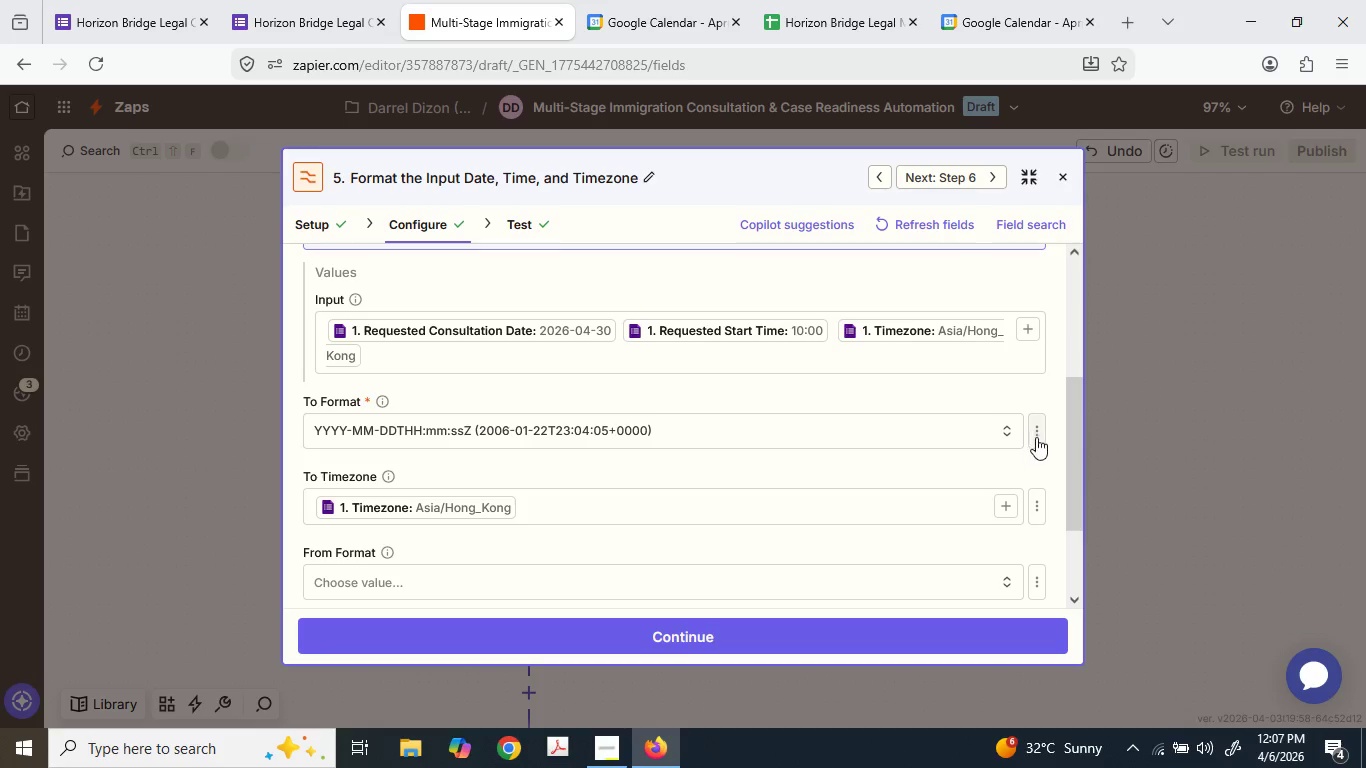 
type(YYYY-MM-DD)
 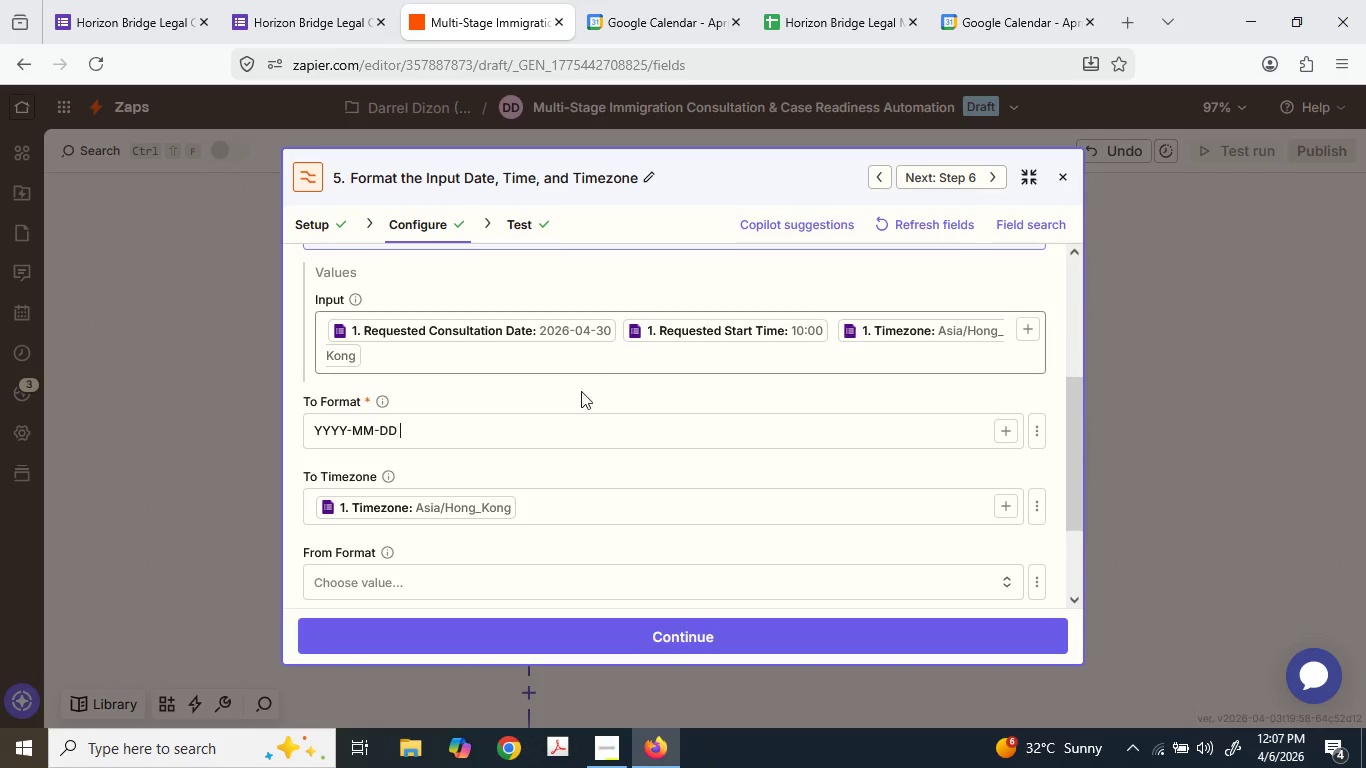 
 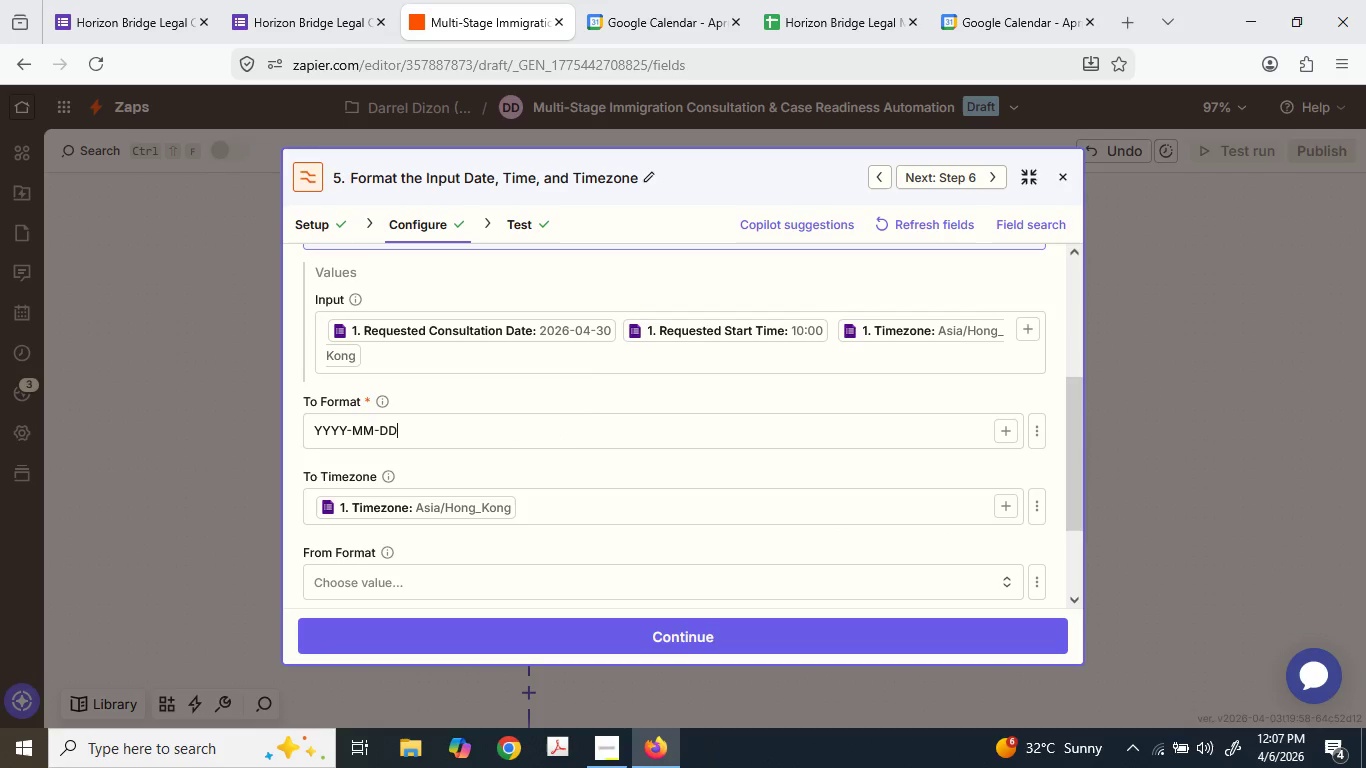 
type( hh:,)
key(Backspace)
type(mm)
 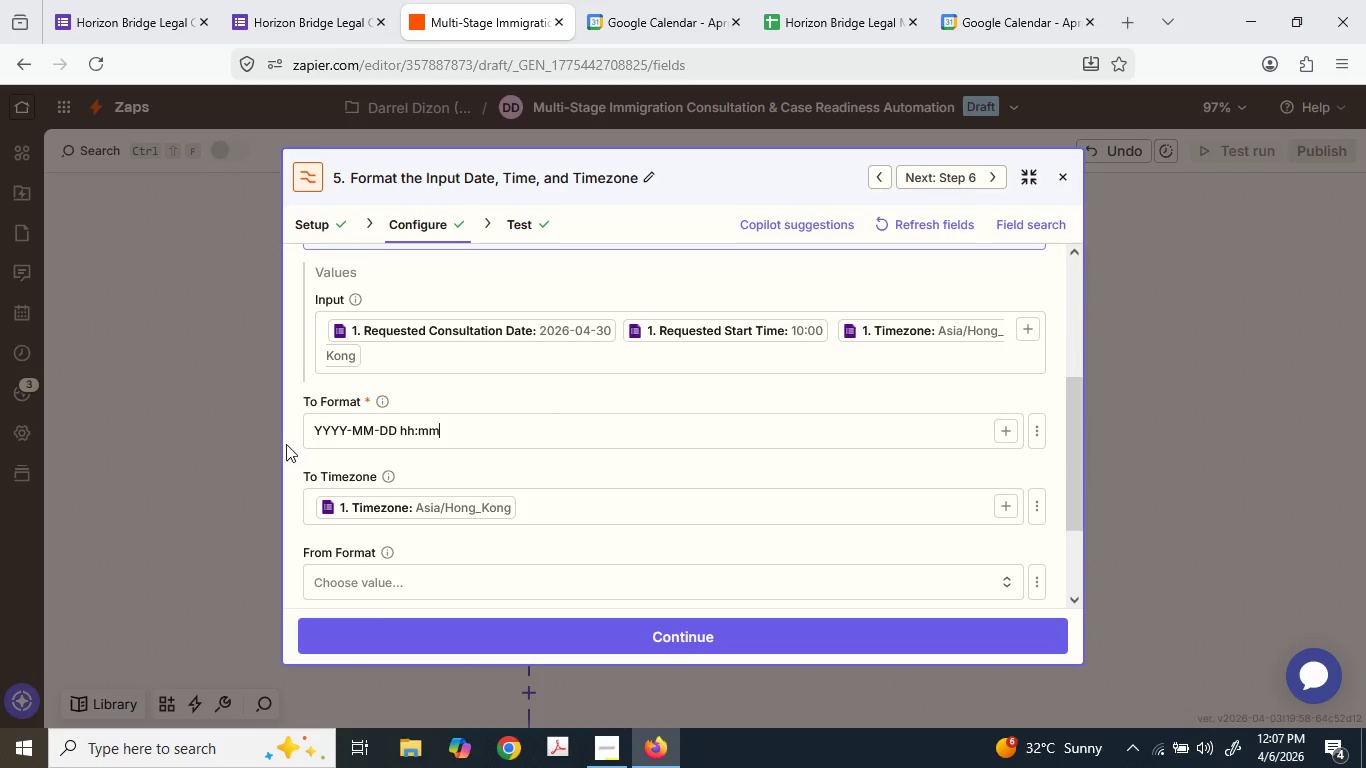 
scroll: coordinate [495, 323], scroll_direction: down, amount: 2.0
 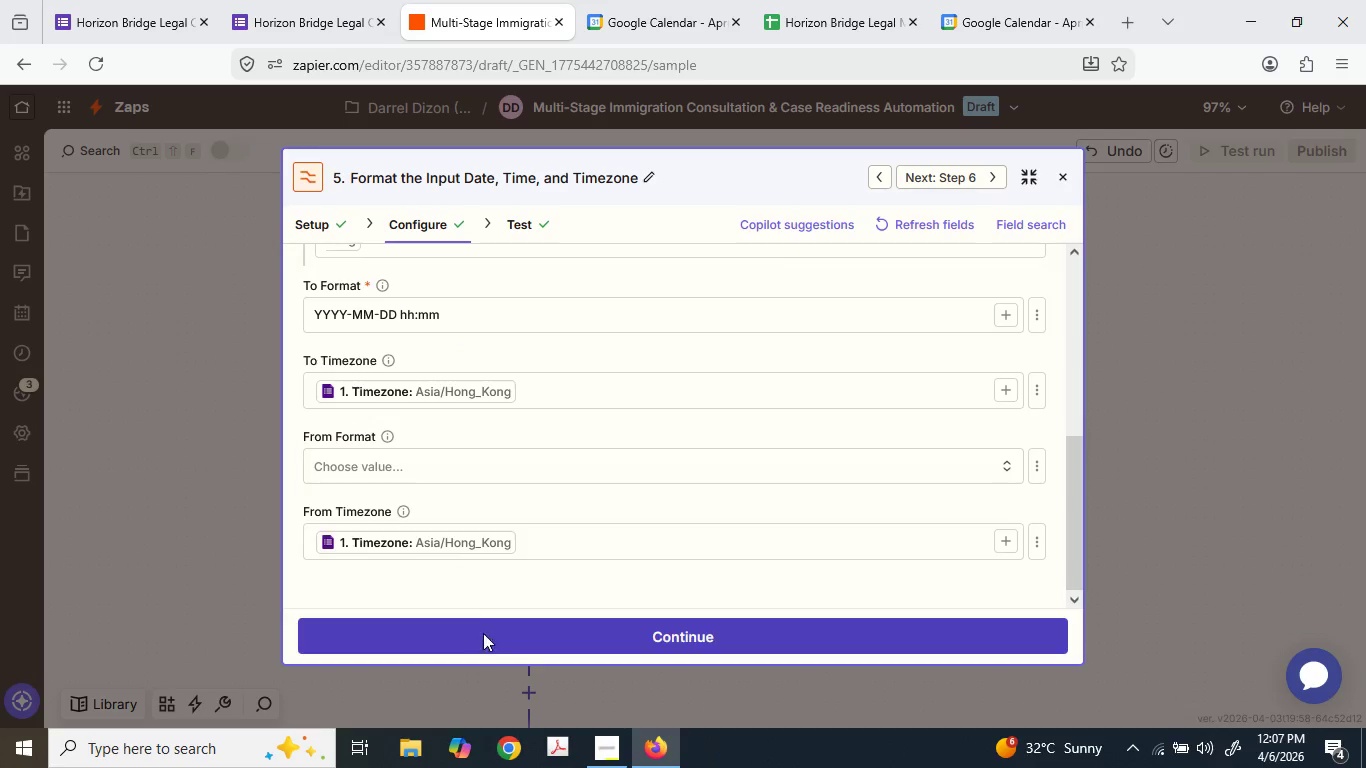 
left_click([483, 633])
 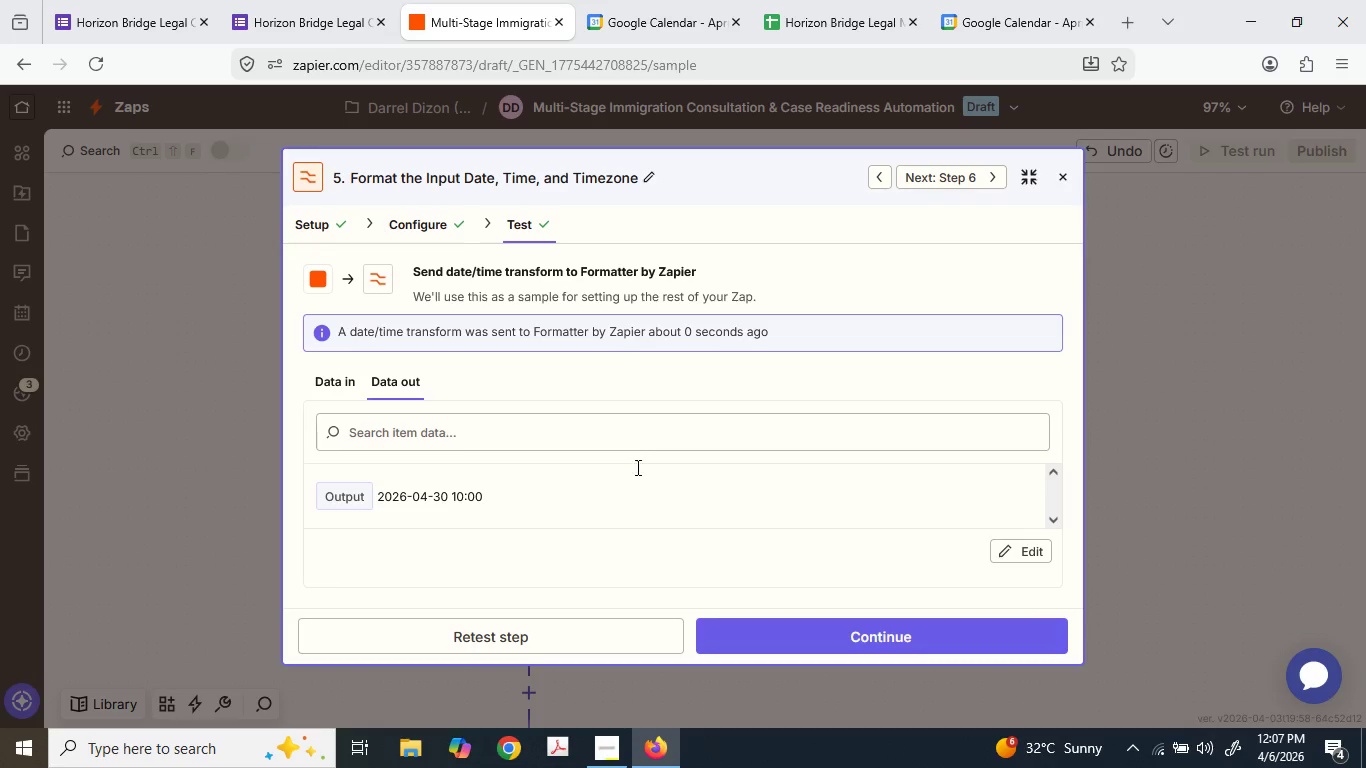 
left_click_drag(start_coordinate=[794, 646], to_coordinate=[789, 651])
 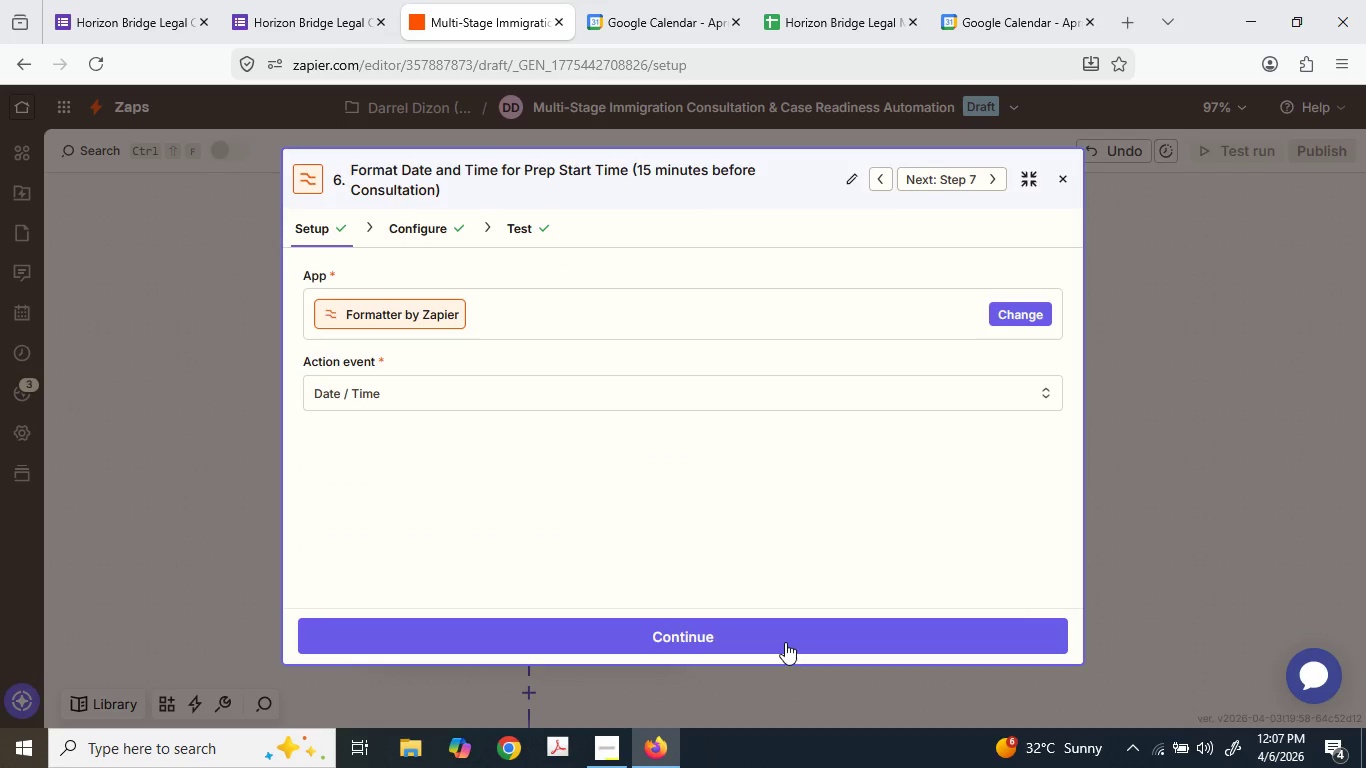 
left_click([785, 641])
 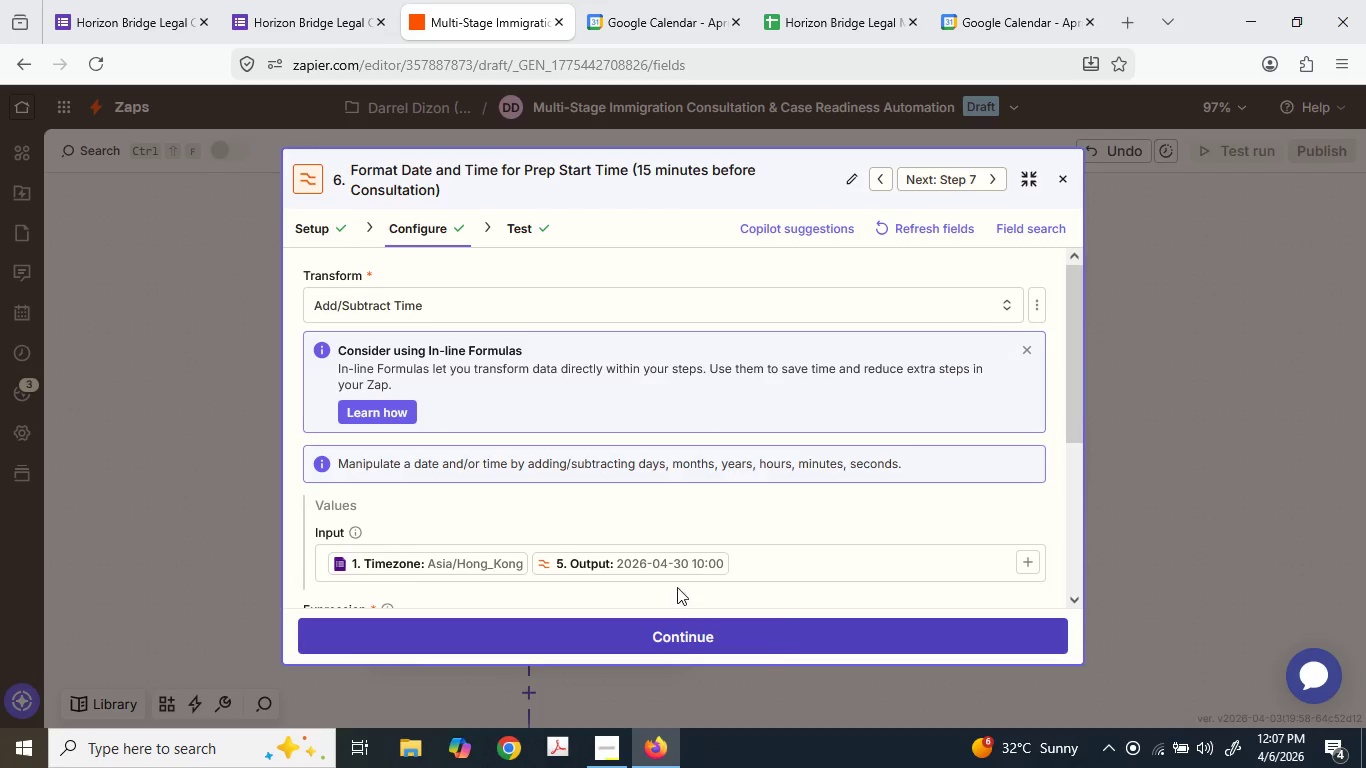 
scroll: coordinate [591, 424], scroll_direction: down, amount: 9.0
 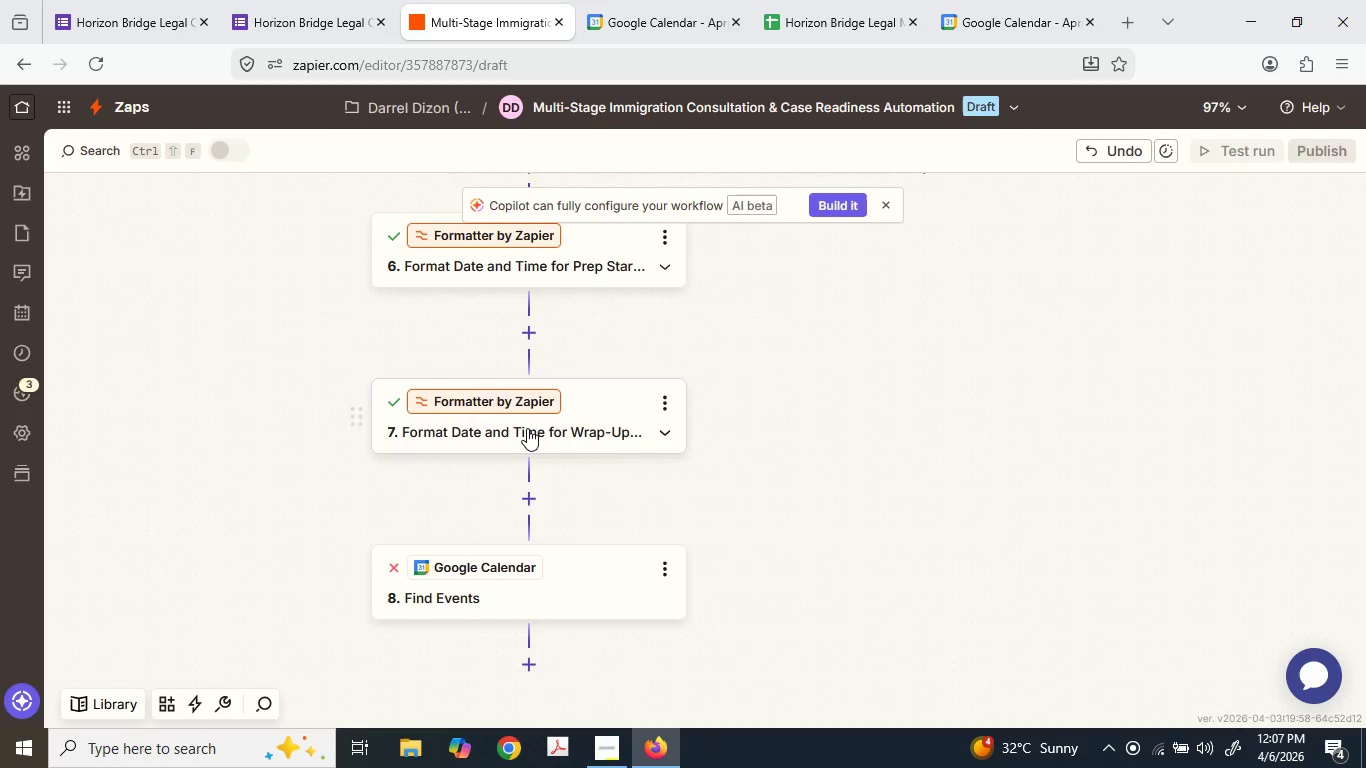 
left_click([527, 428])
 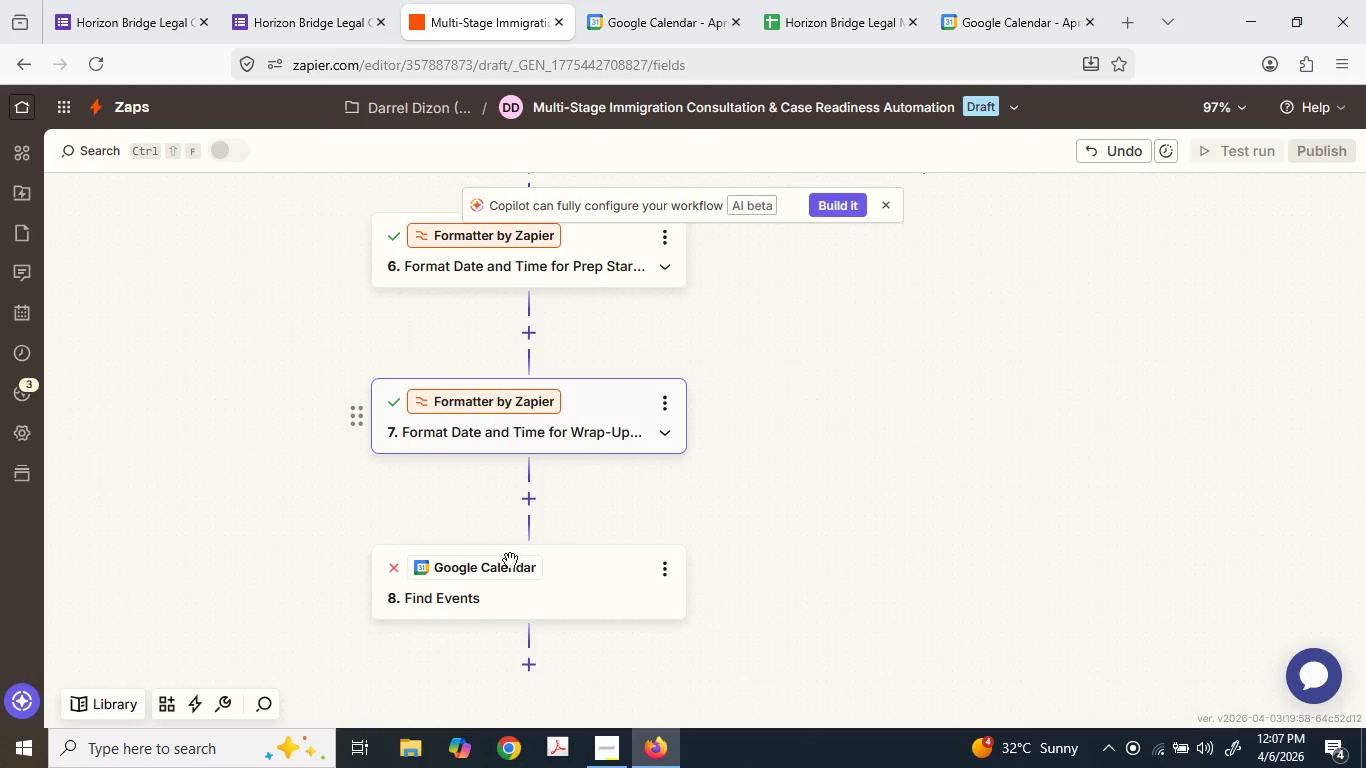 
left_click([510, 560])
 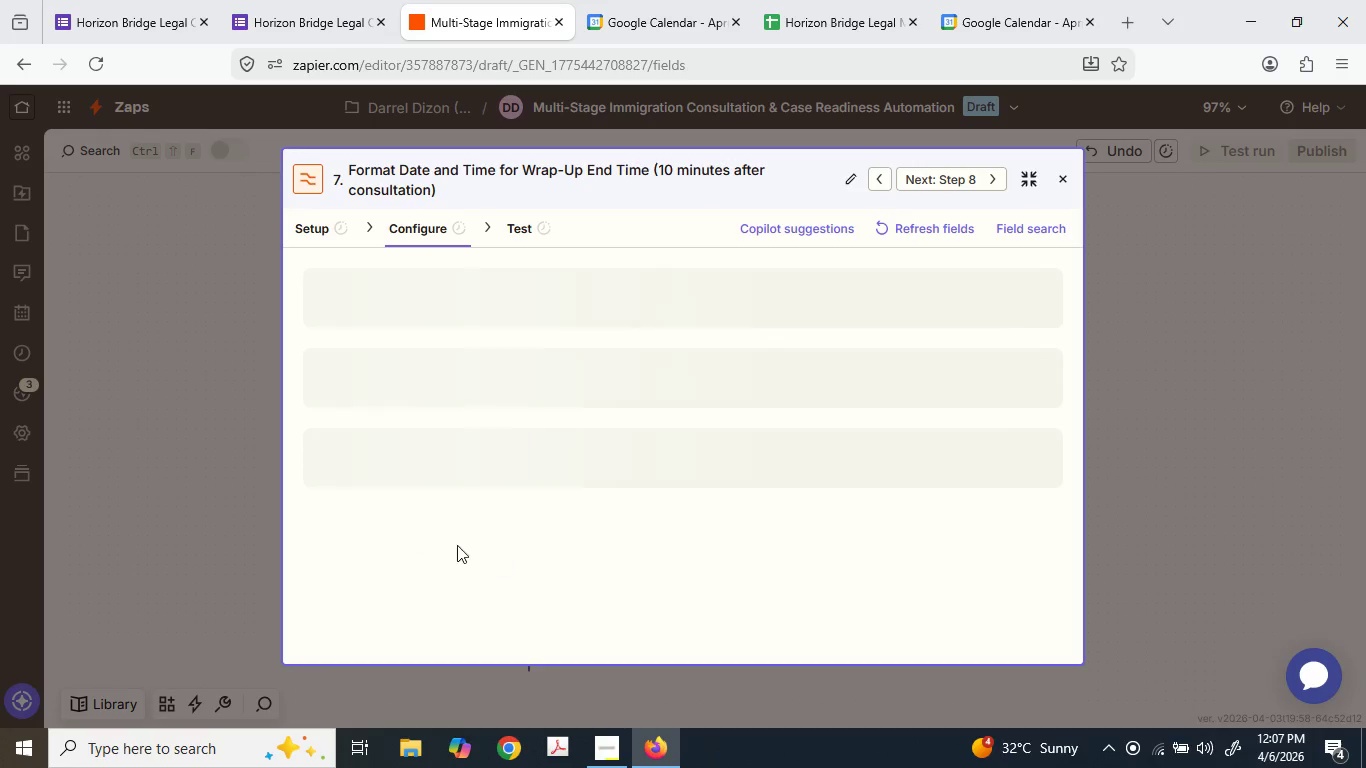 
left_click([196, 539])
 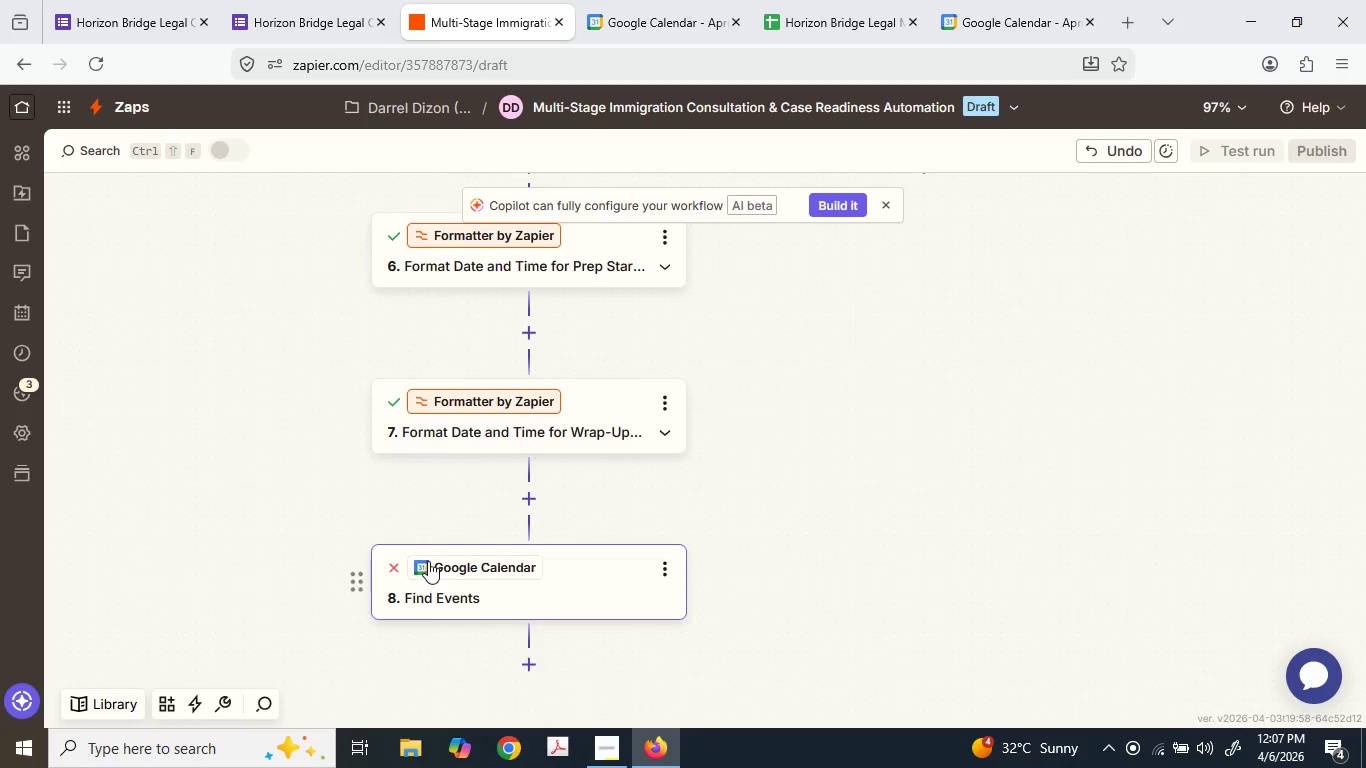 
left_click([428, 560])
 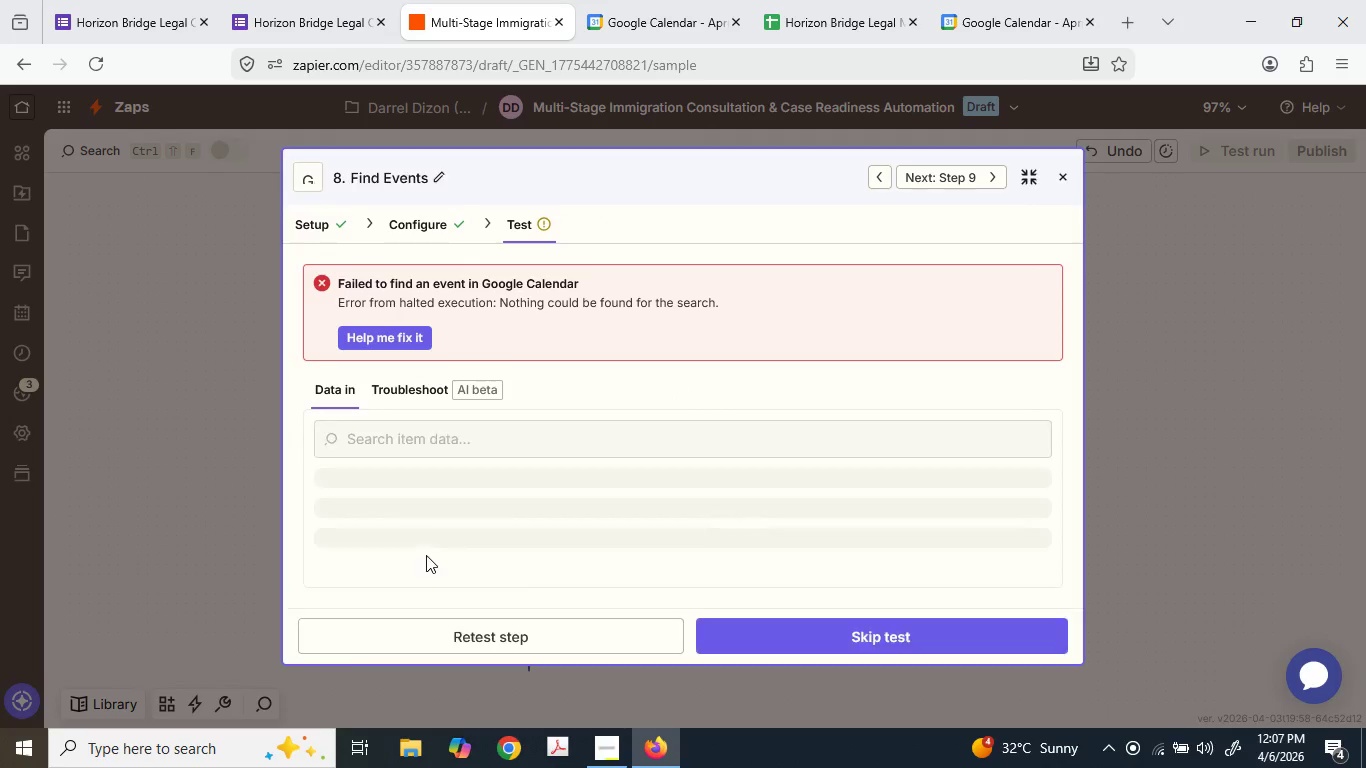 
scroll: coordinate [512, 405], scroll_direction: down, amount: 5.0
 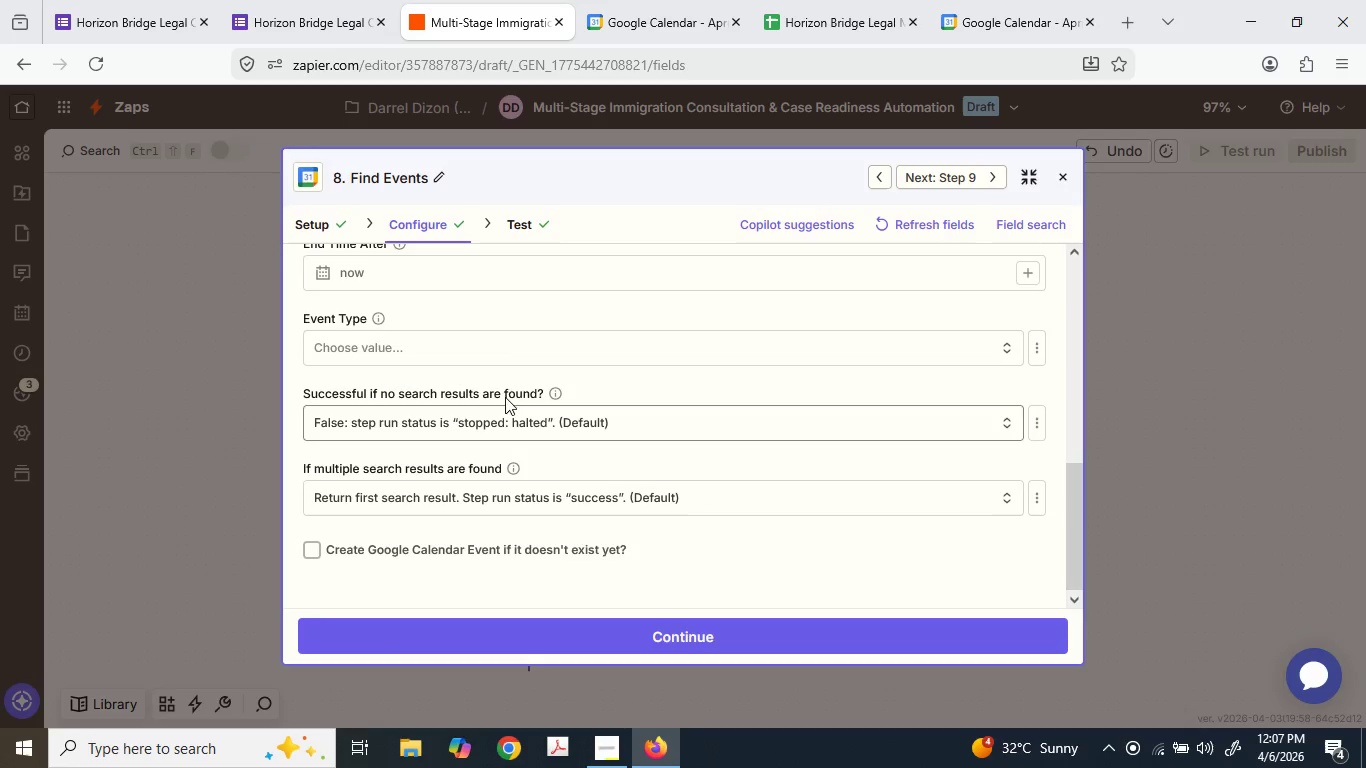 
scroll: coordinate [508, 394], scroll_direction: up, amount: 3.0
 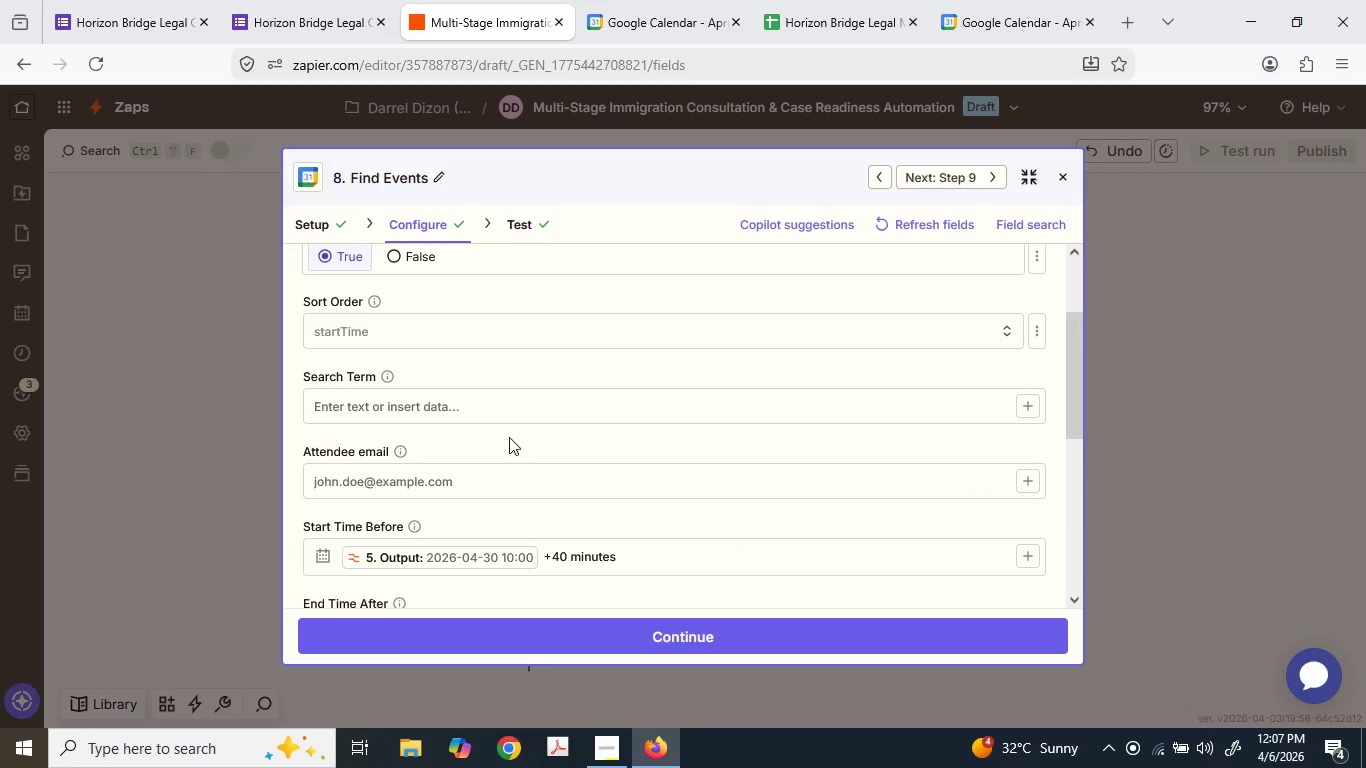 
scroll: coordinate [509, 437], scroll_direction: down, amount: 1.0
 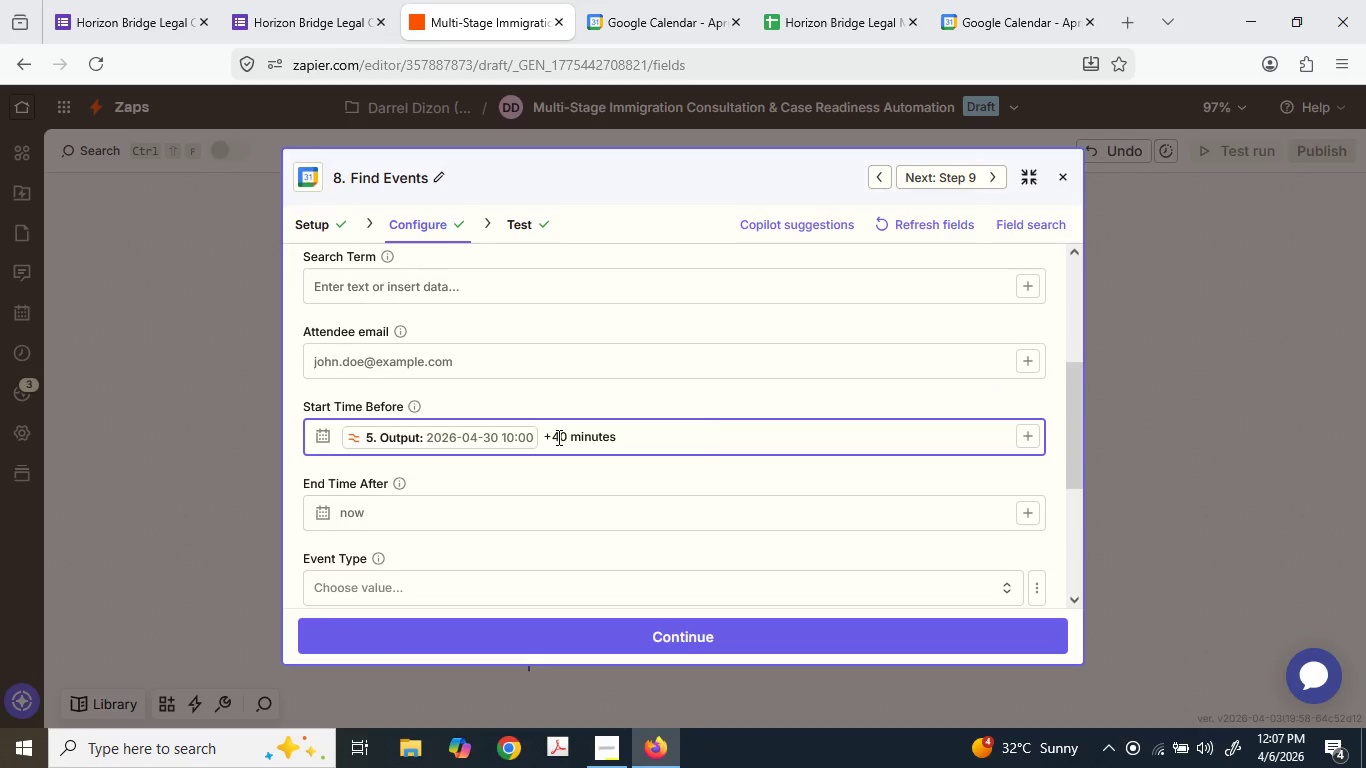 
left_click_drag(start_coordinate=[566, 437], to_coordinate=[546, 435])
 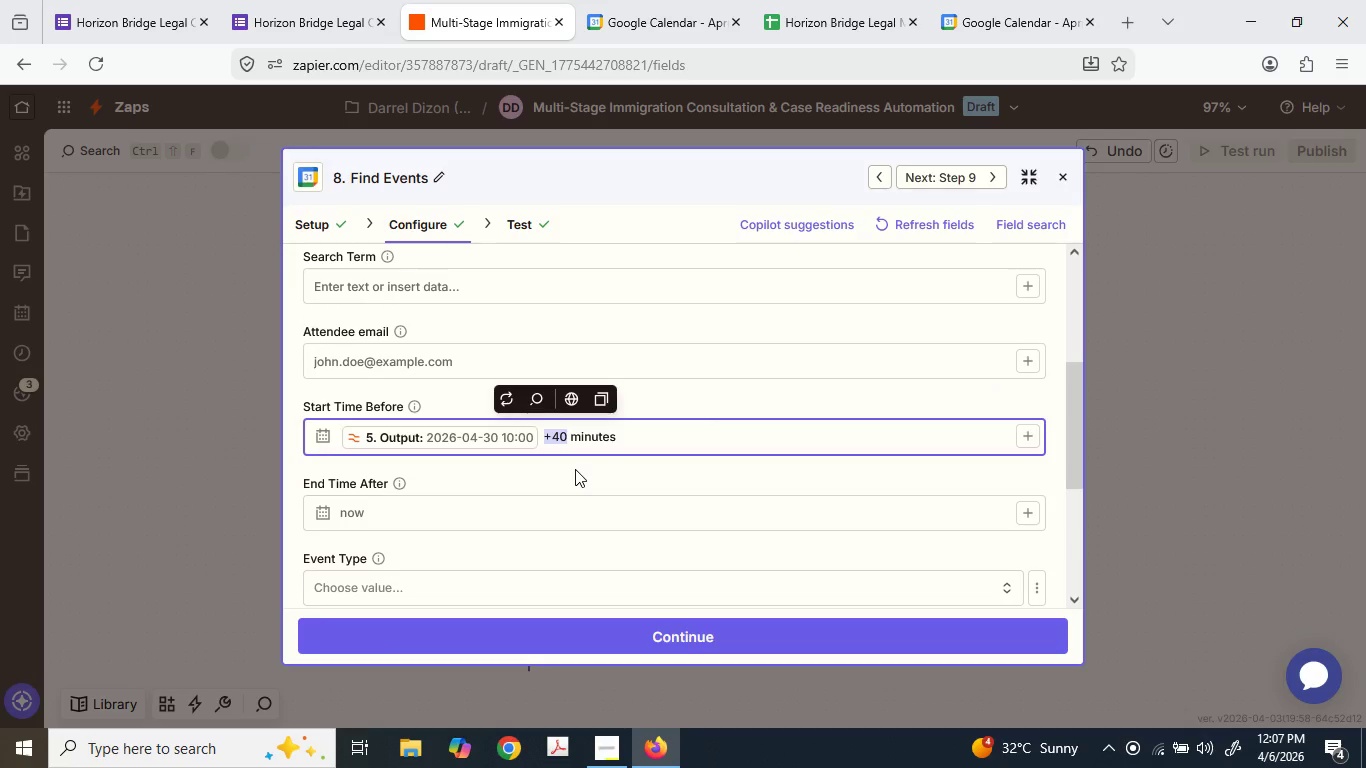 
key(NumpadSubtract)
 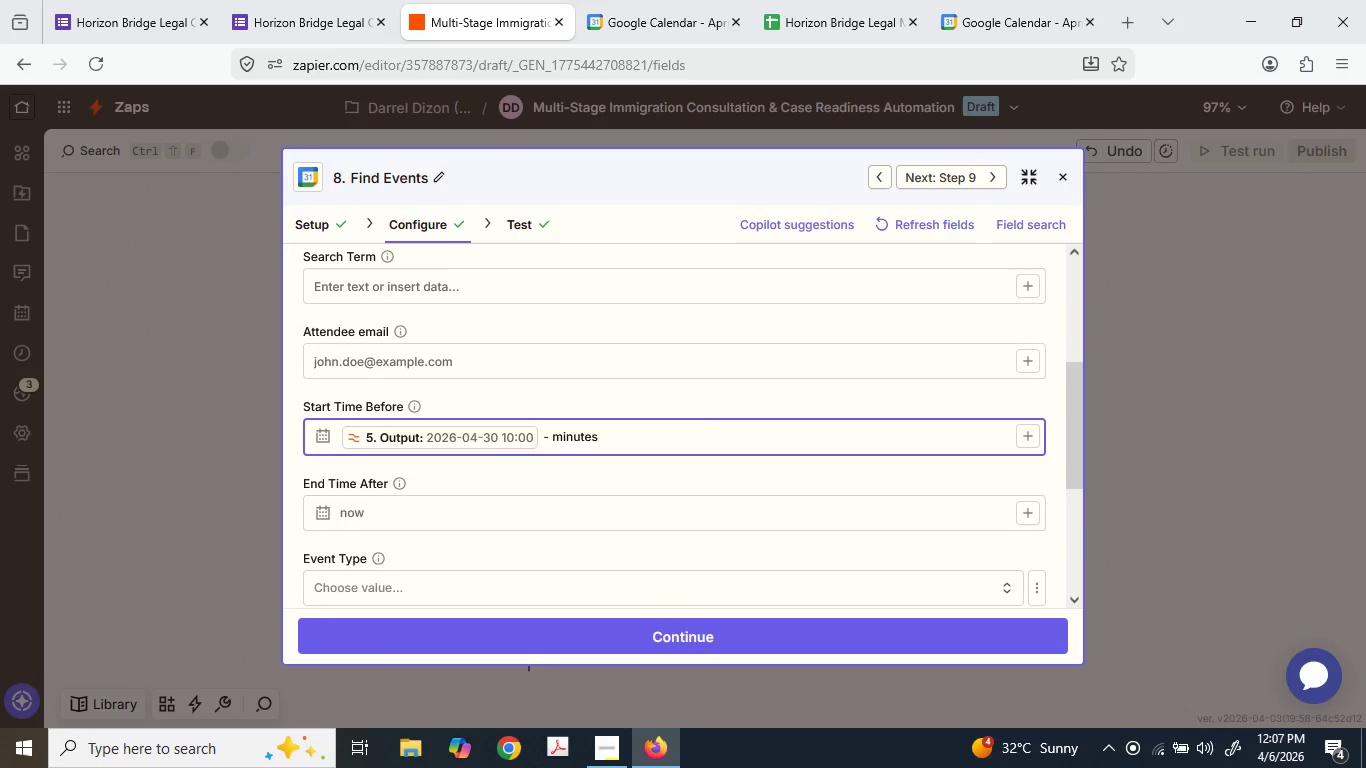 
key(Numpad1)
 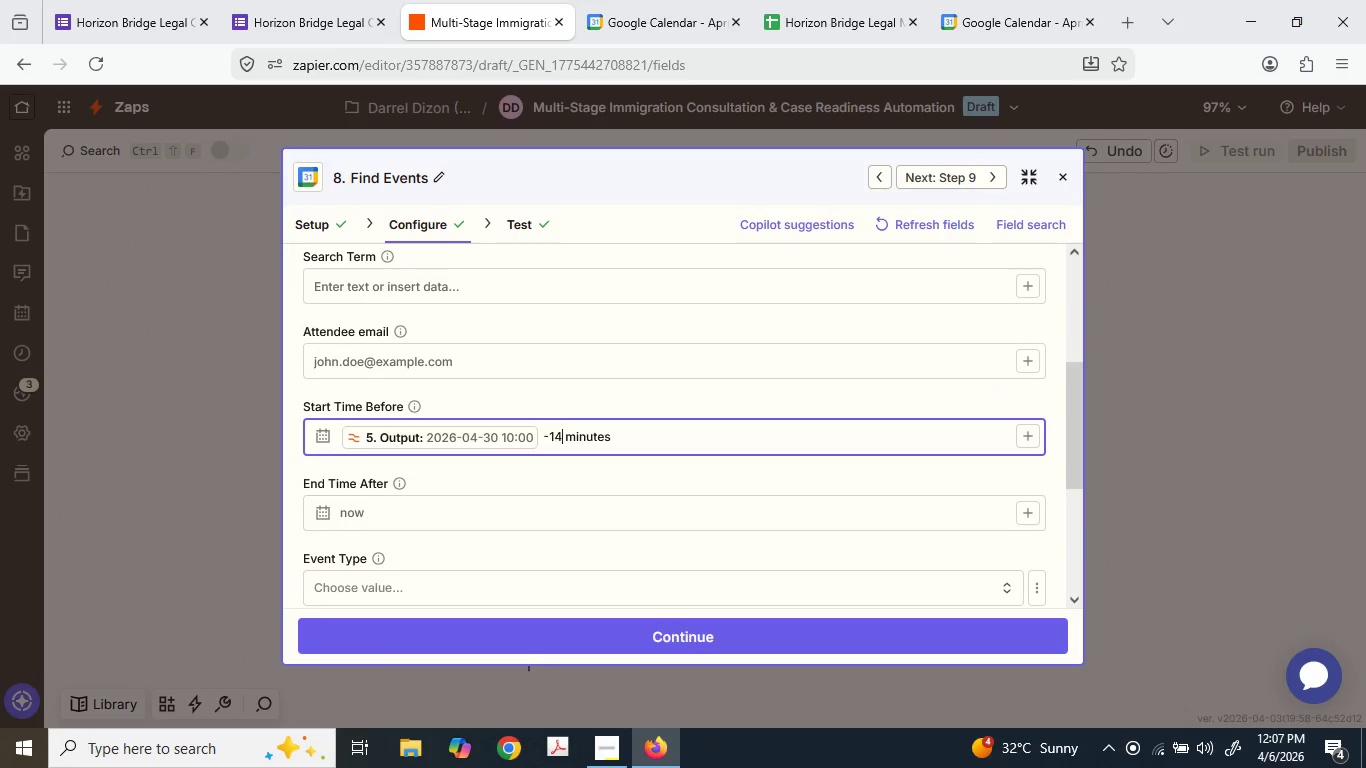 
key(Numpad4)
 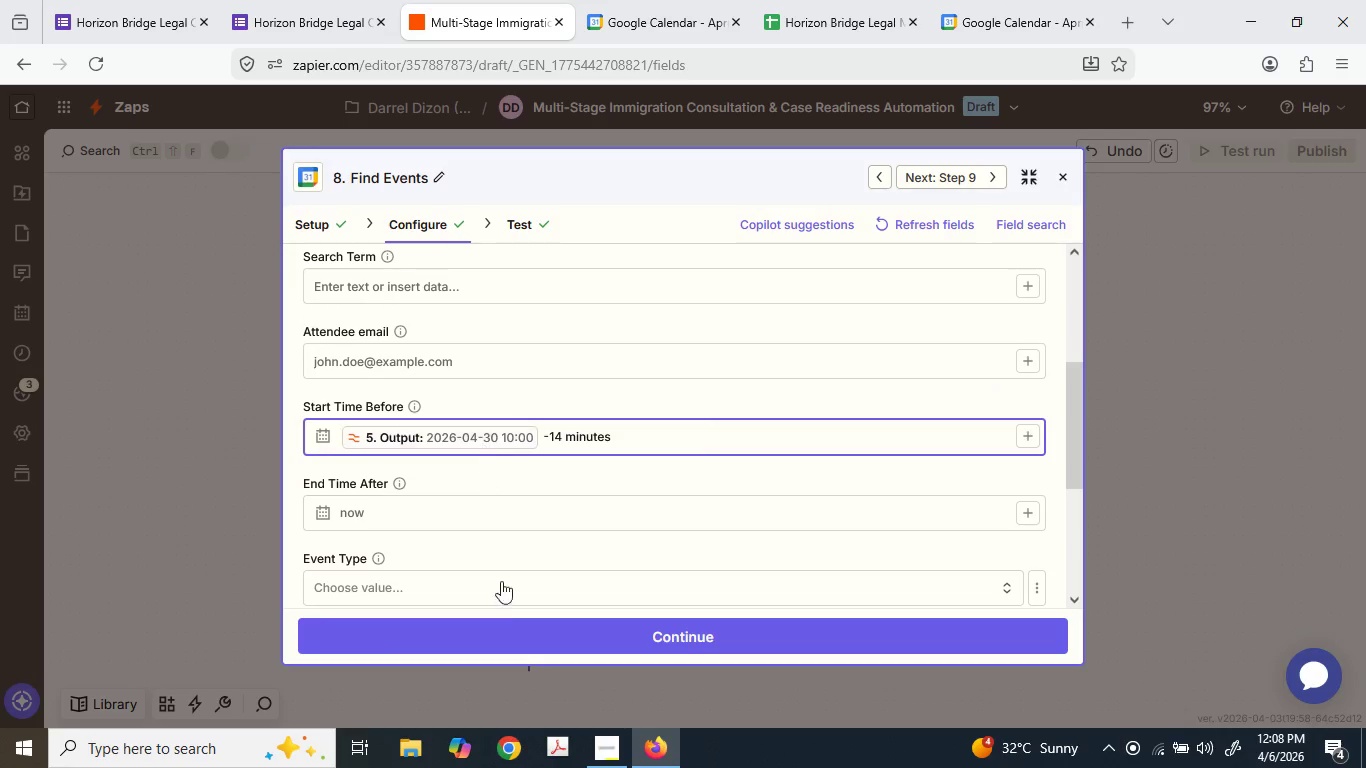 
left_click([514, 650])
 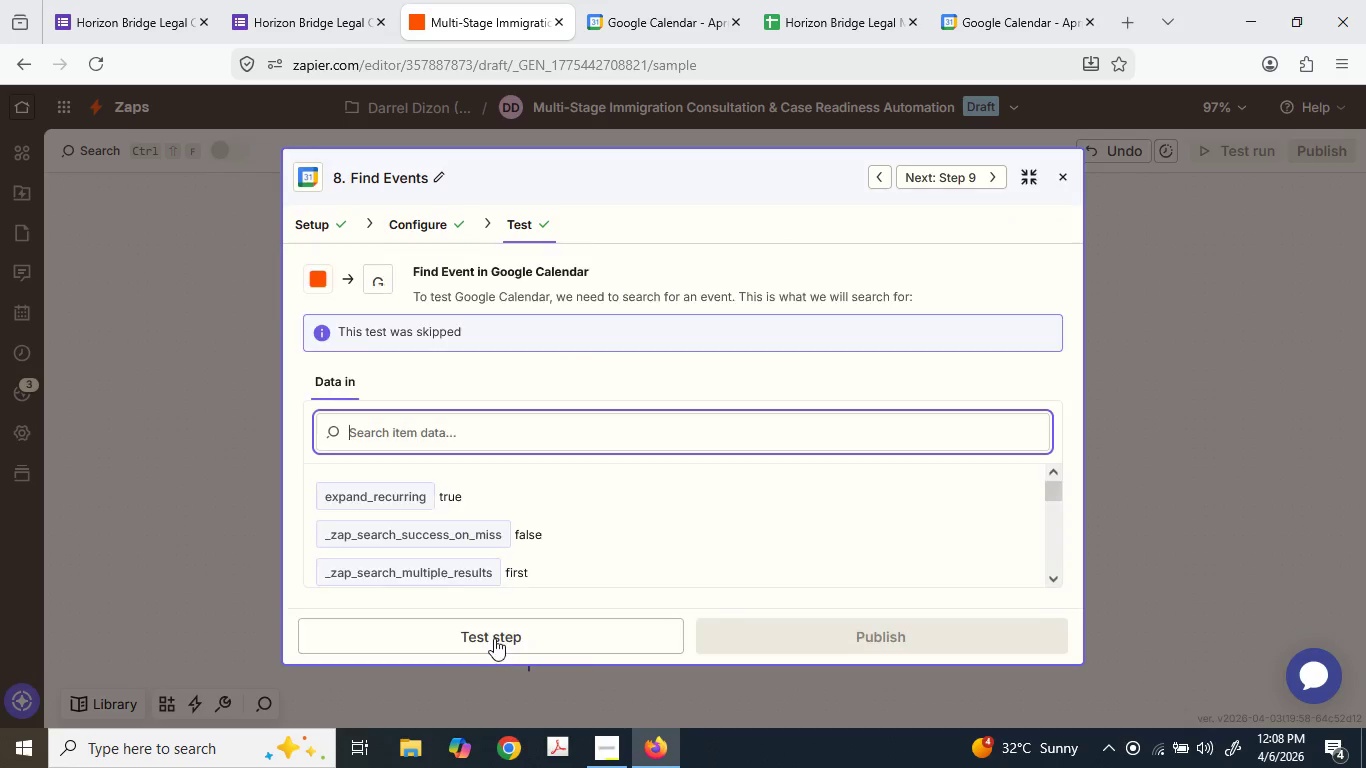 
left_click([486, 636])
 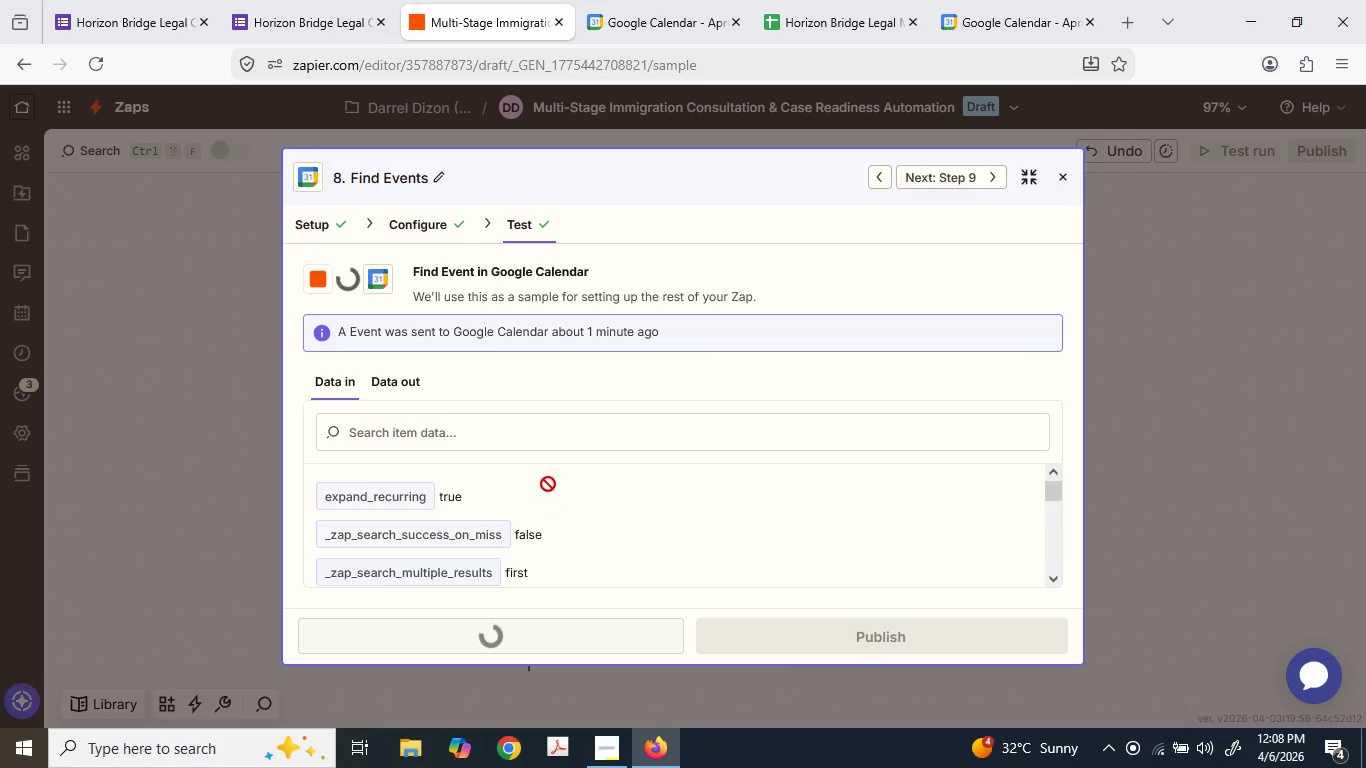 
scroll: coordinate [552, 488], scroll_direction: down, amount: 1.0
 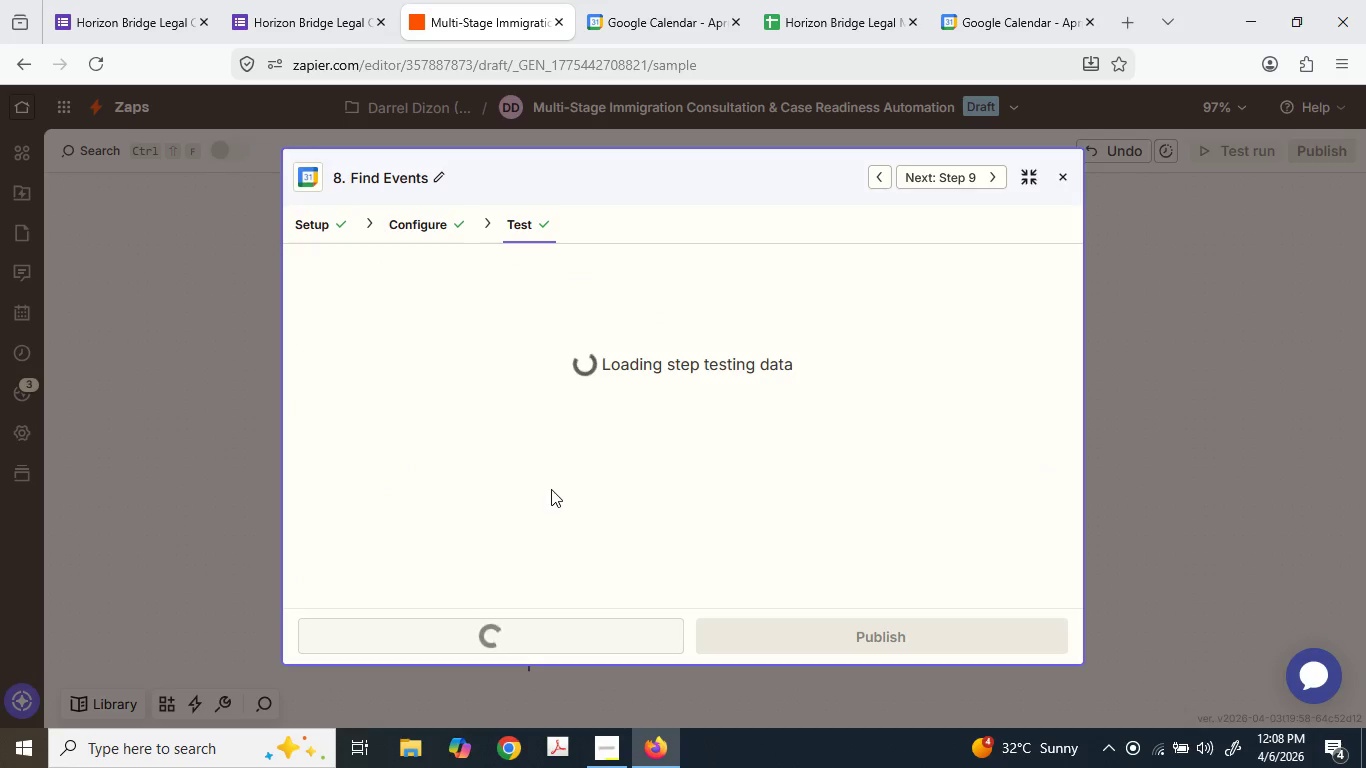 
mouse_move([435, 268])
 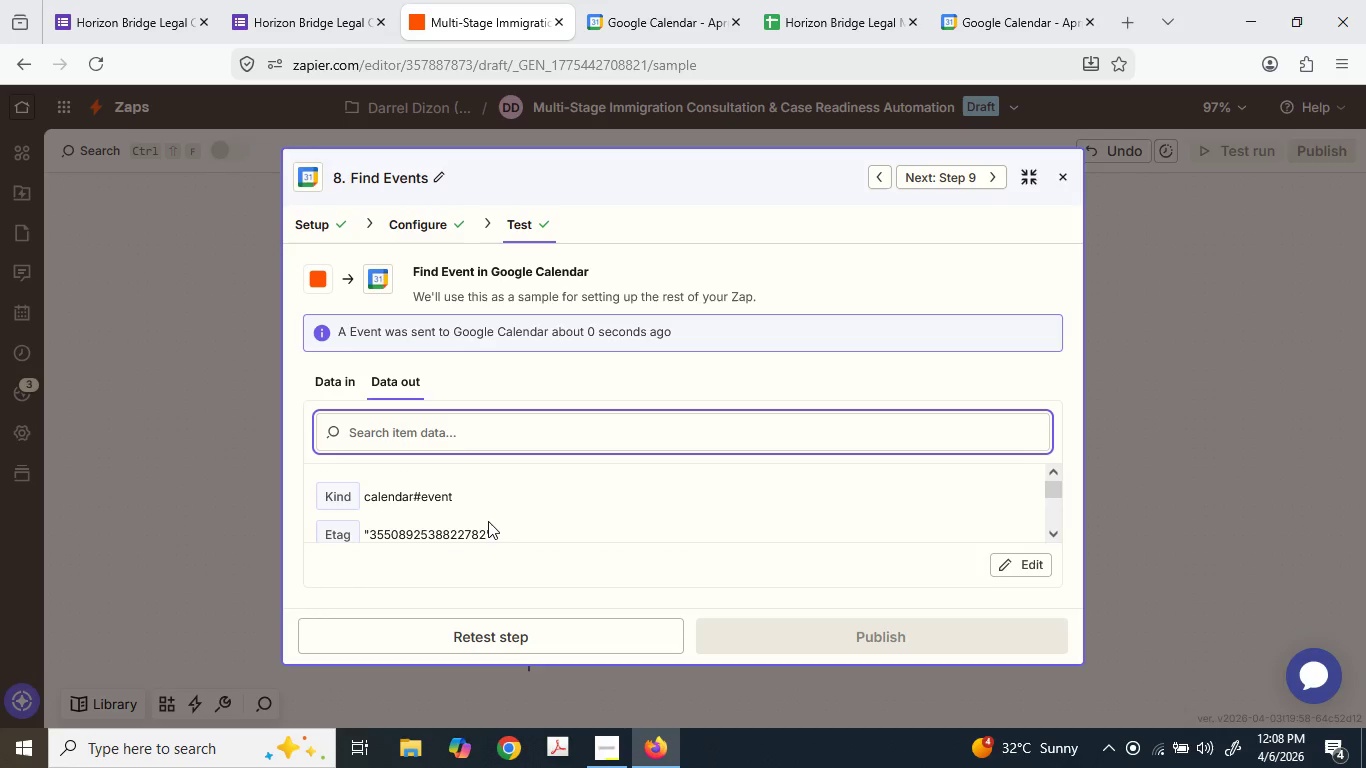 
scroll: coordinate [490, 531], scroll_direction: down, amount: 3.0
 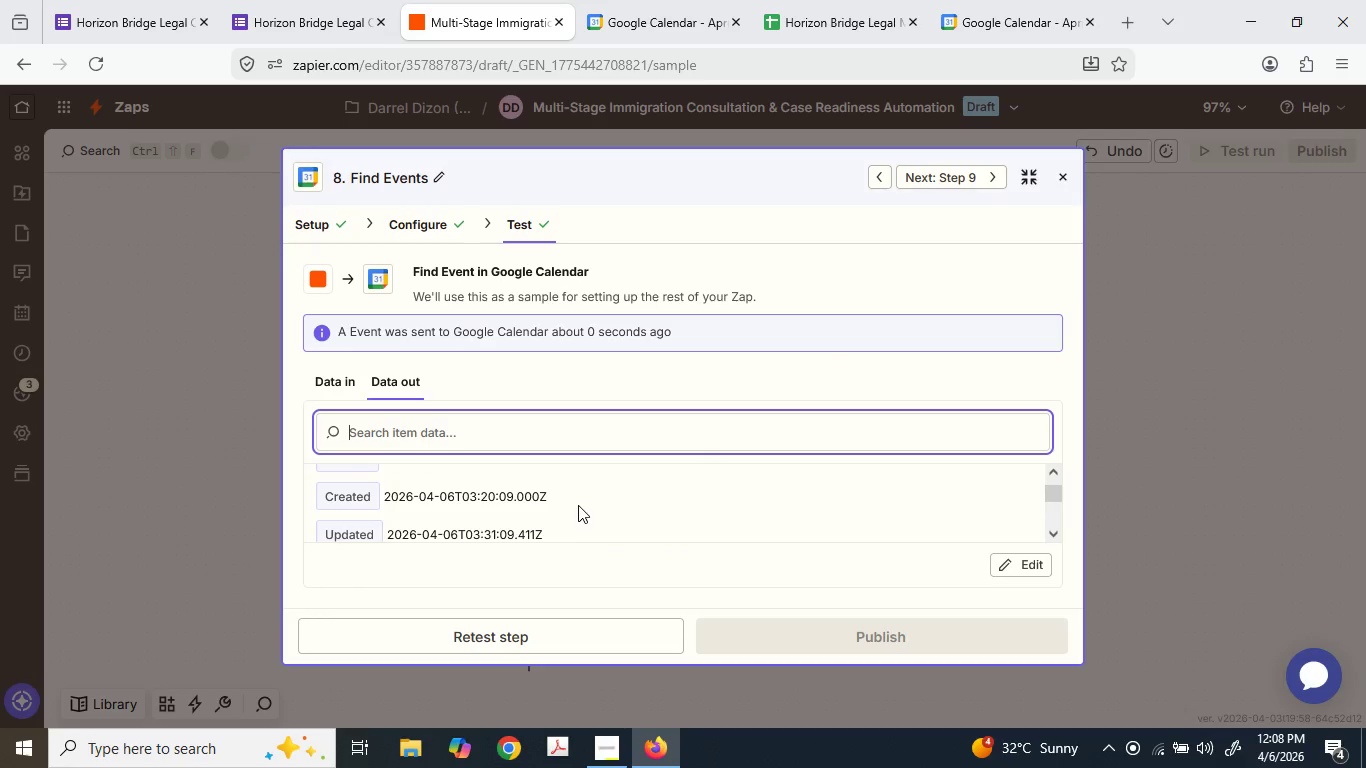 
scroll: coordinate [578, 504], scroll_direction: up, amount: 1.0
 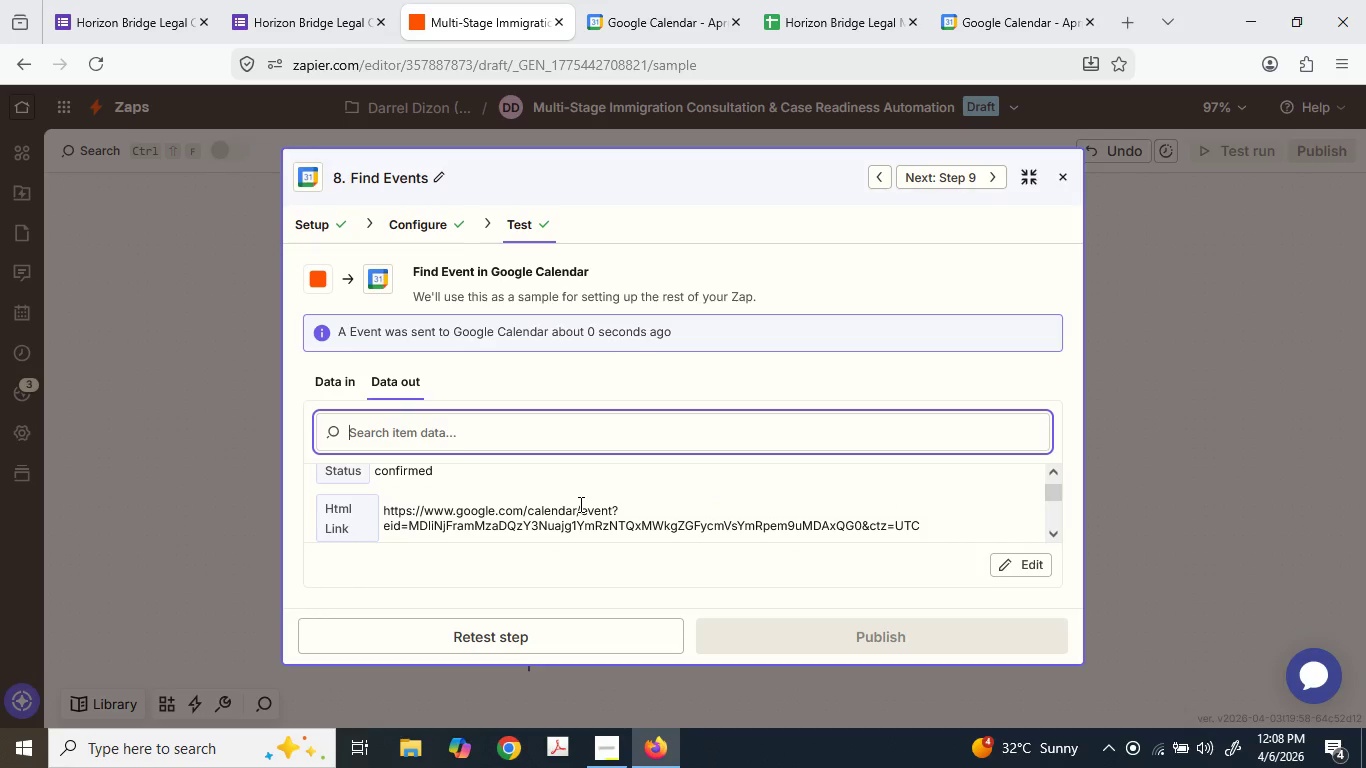 
scroll: coordinate [579, 504], scroll_direction: down, amount: 1.0
 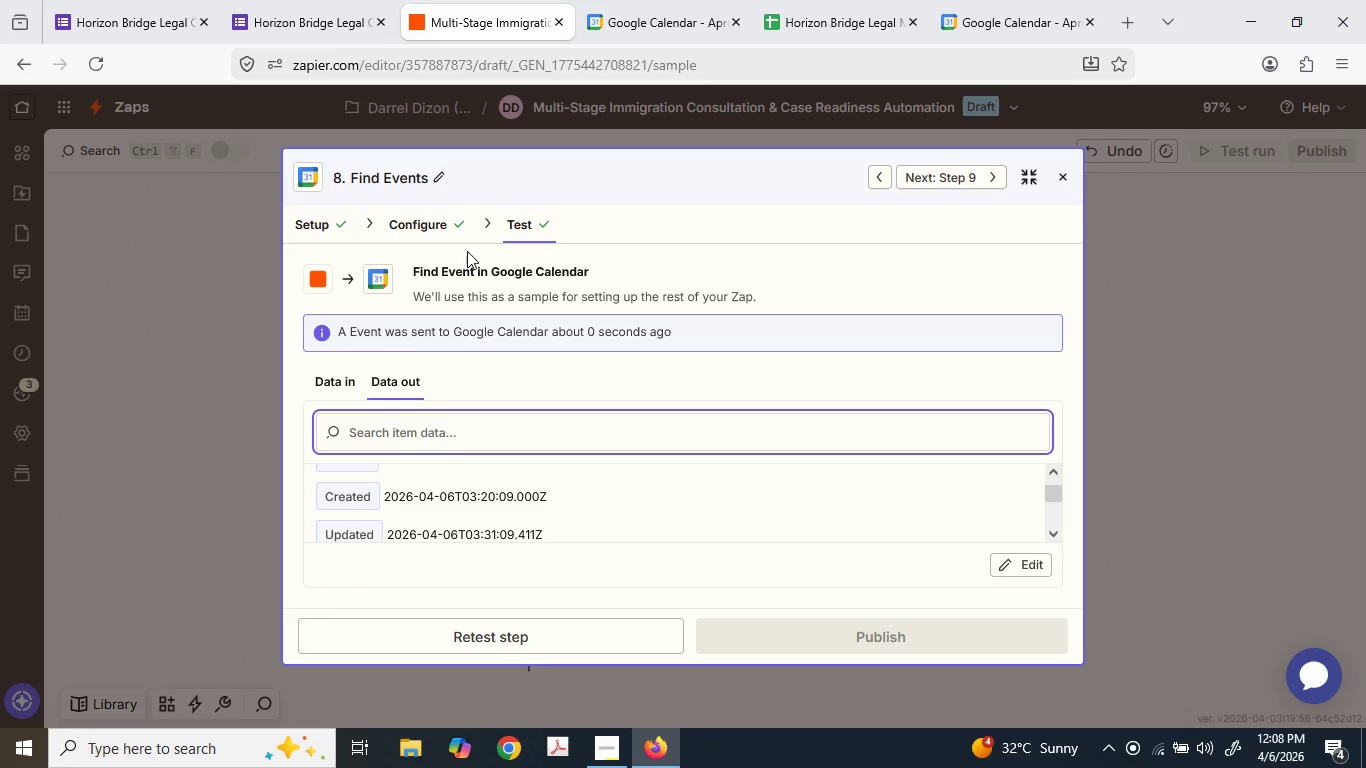 
left_click([447, 218])
 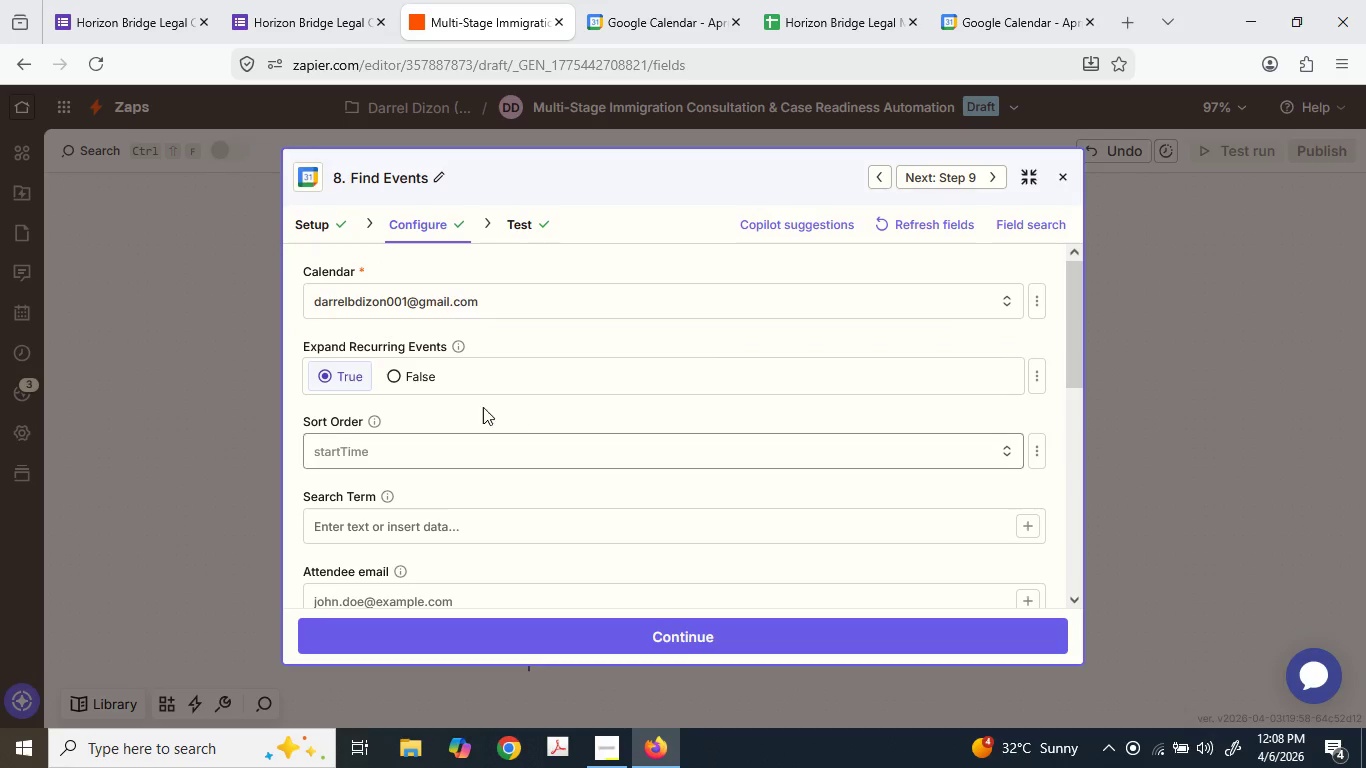 
scroll: coordinate [466, 413], scroll_direction: down, amount: 1.0
 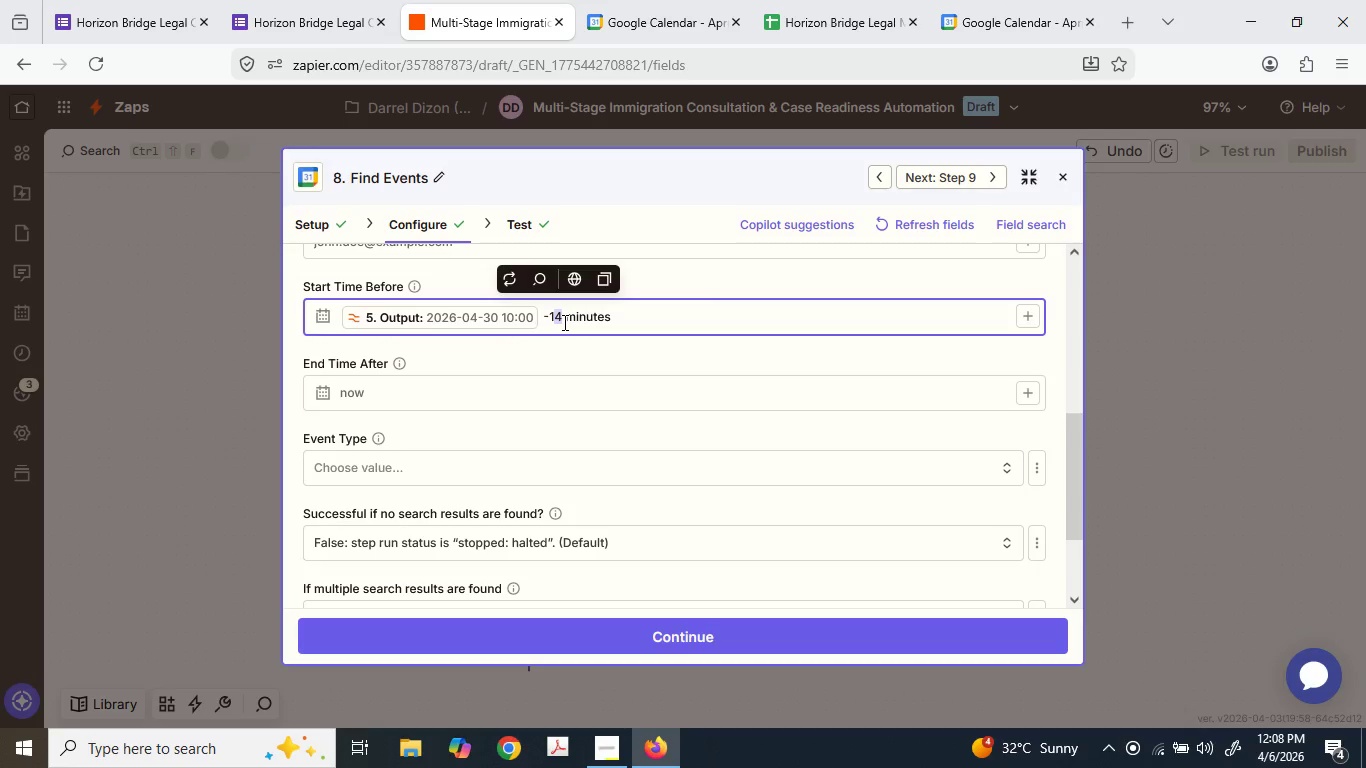 
key(Numpad3)
 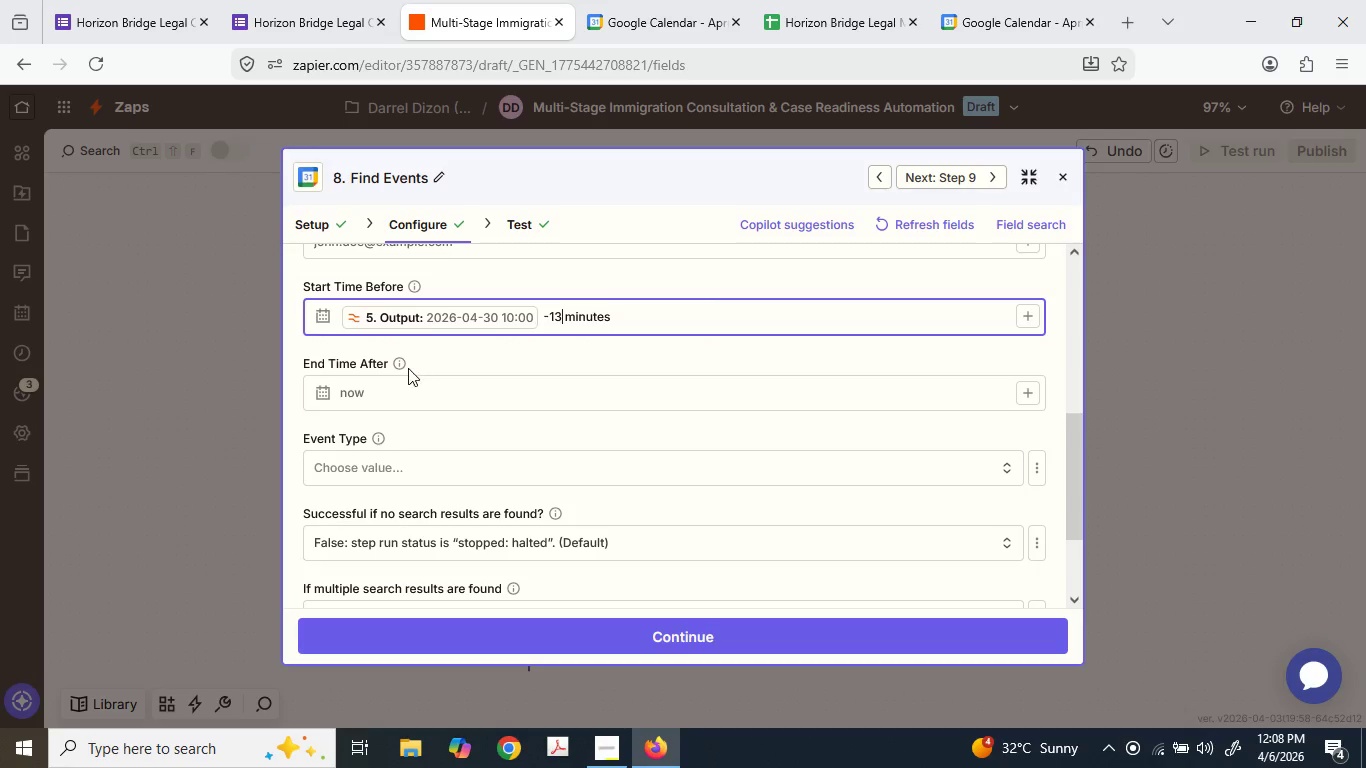 
key(Backspace)
 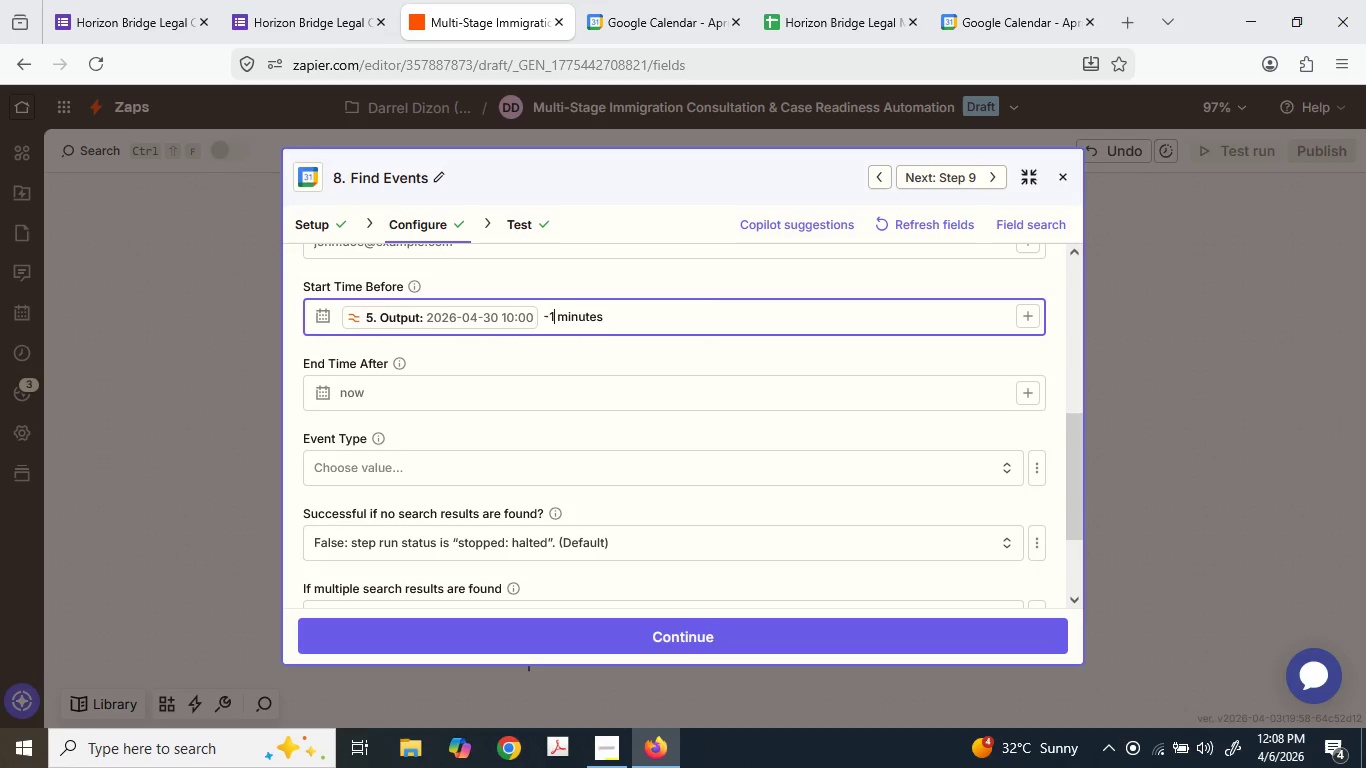 
key(Backspace)
 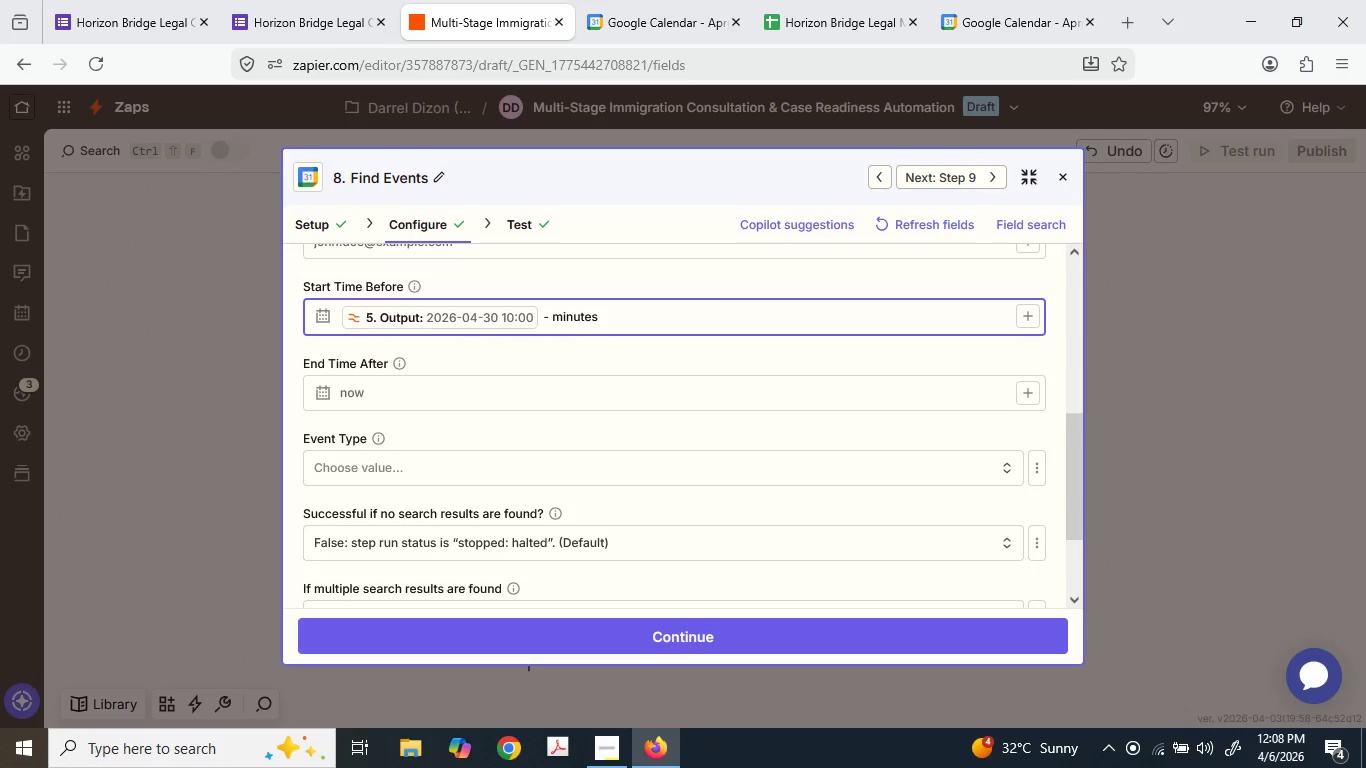 
key(Numpad1)
 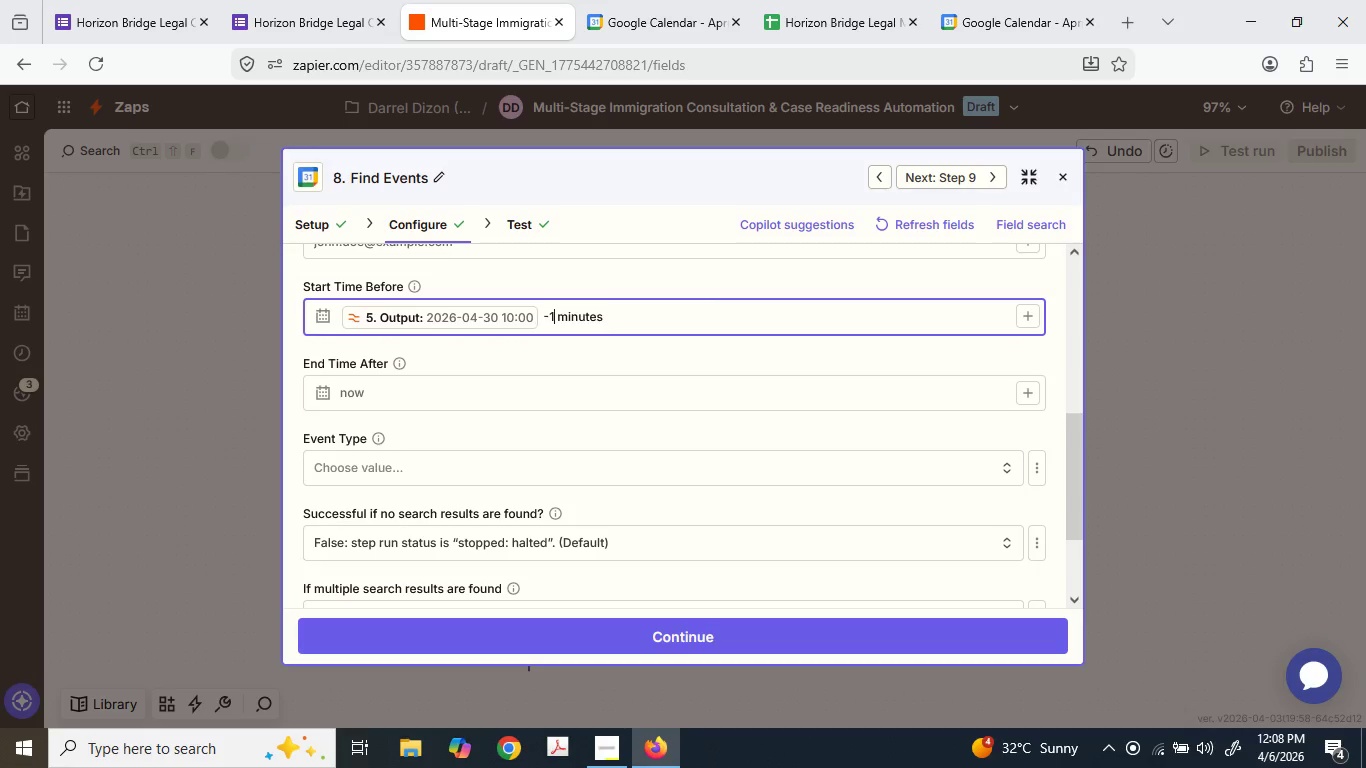 
key(Numpad6)
 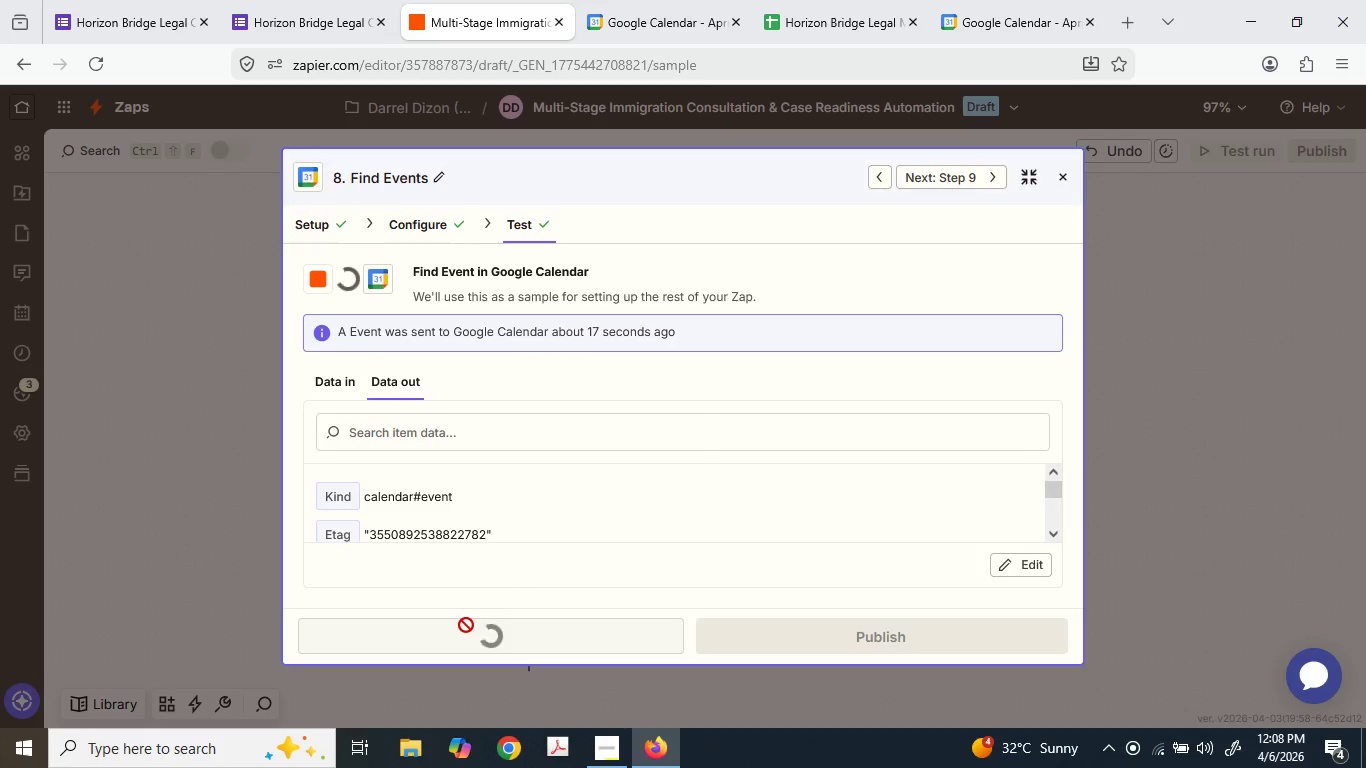 
scroll: coordinate [476, 503], scroll_direction: down, amount: 2.0
 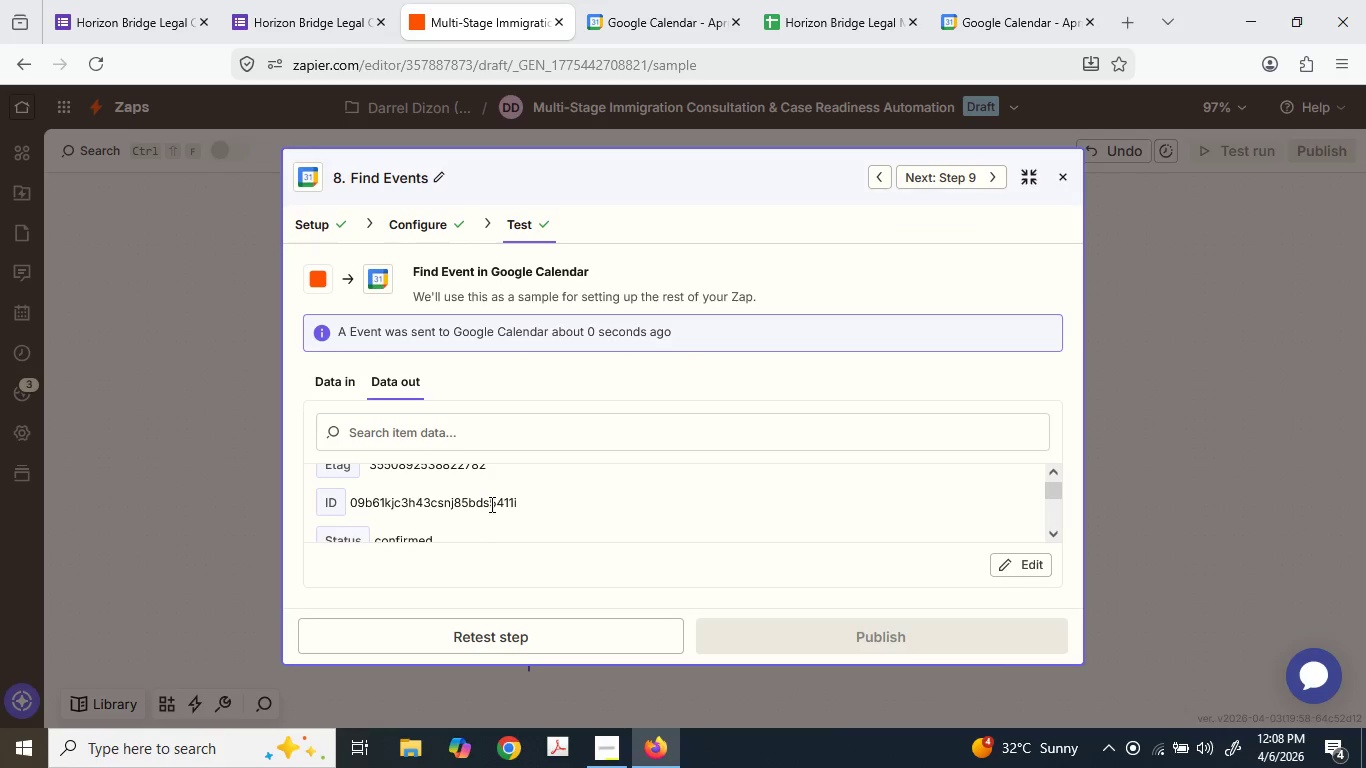 
scroll: coordinate [490, 504], scroll_direction: up, amount: 1.0
 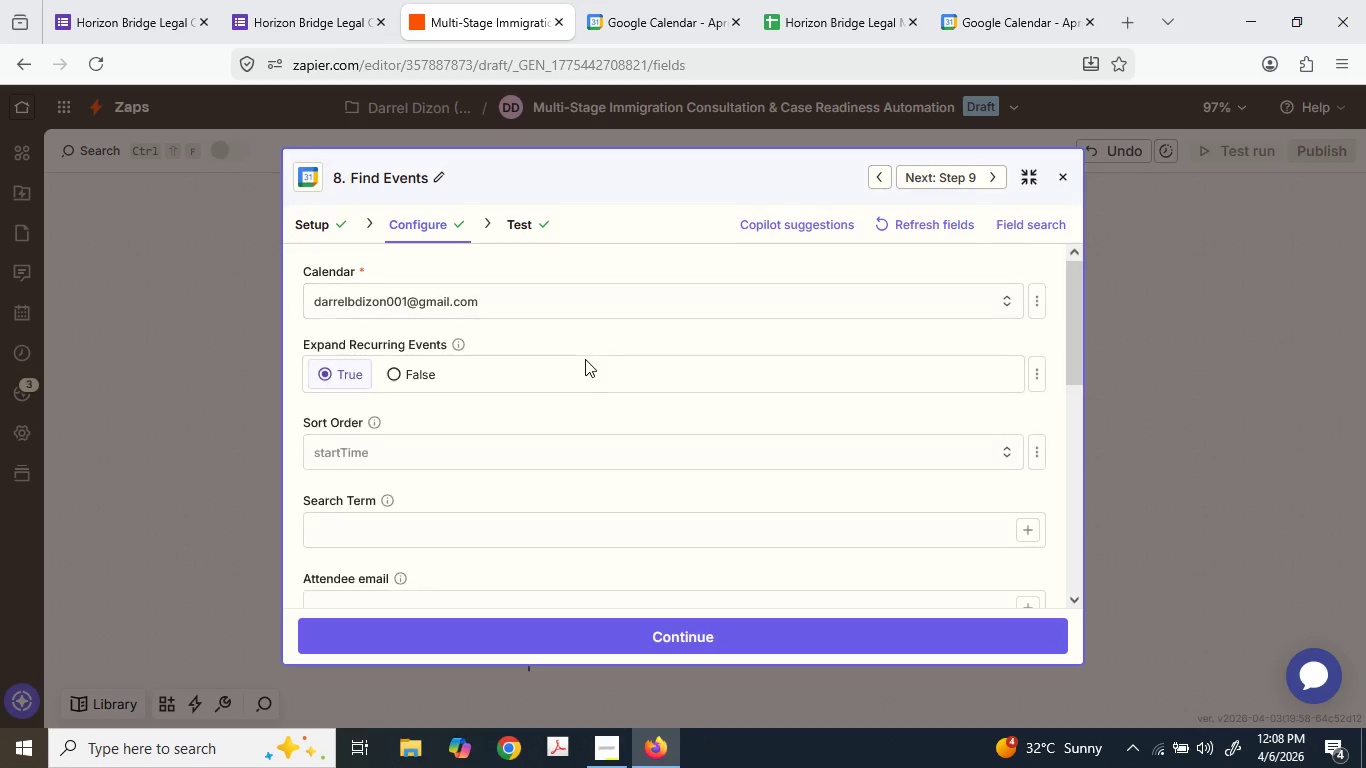 
scroll: coordinate [475, 520], scroll_direction: down, amount: 3.0
 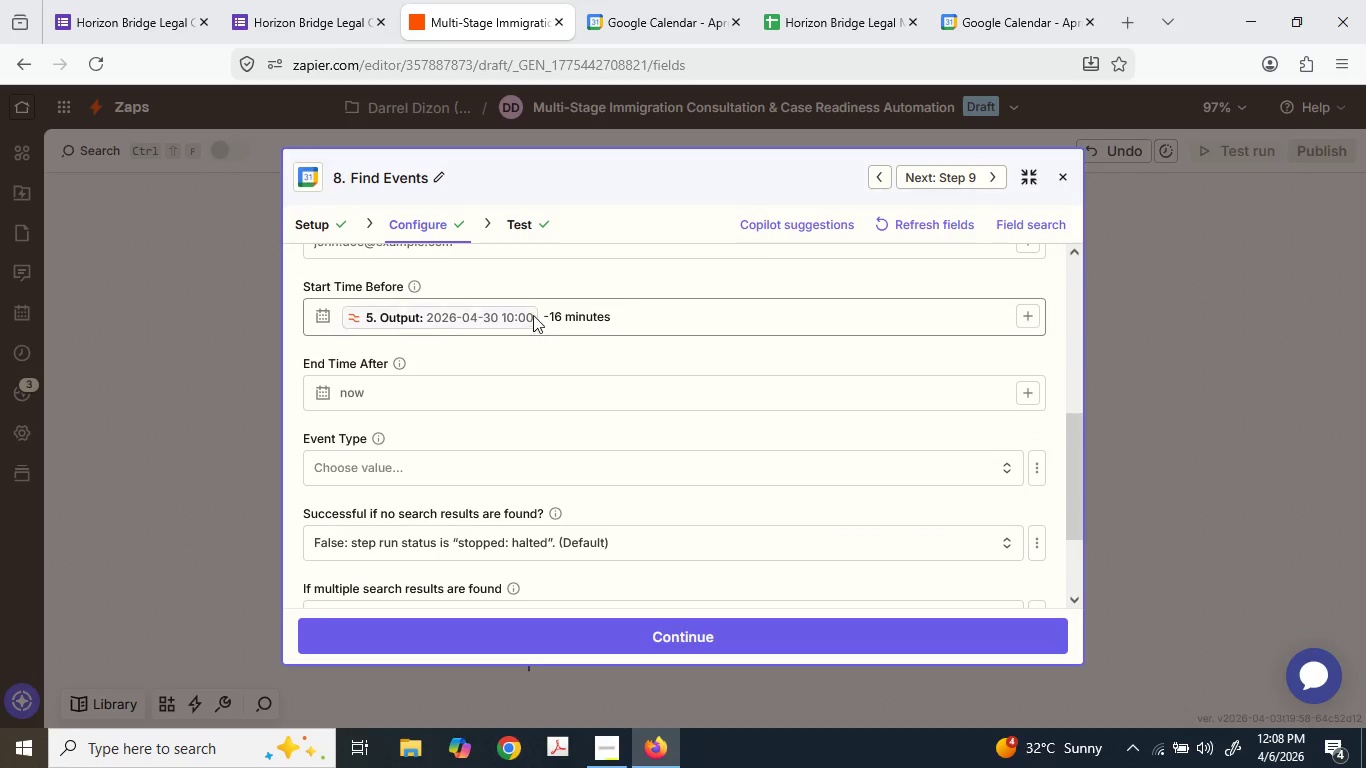 
left_click([565, 314])
 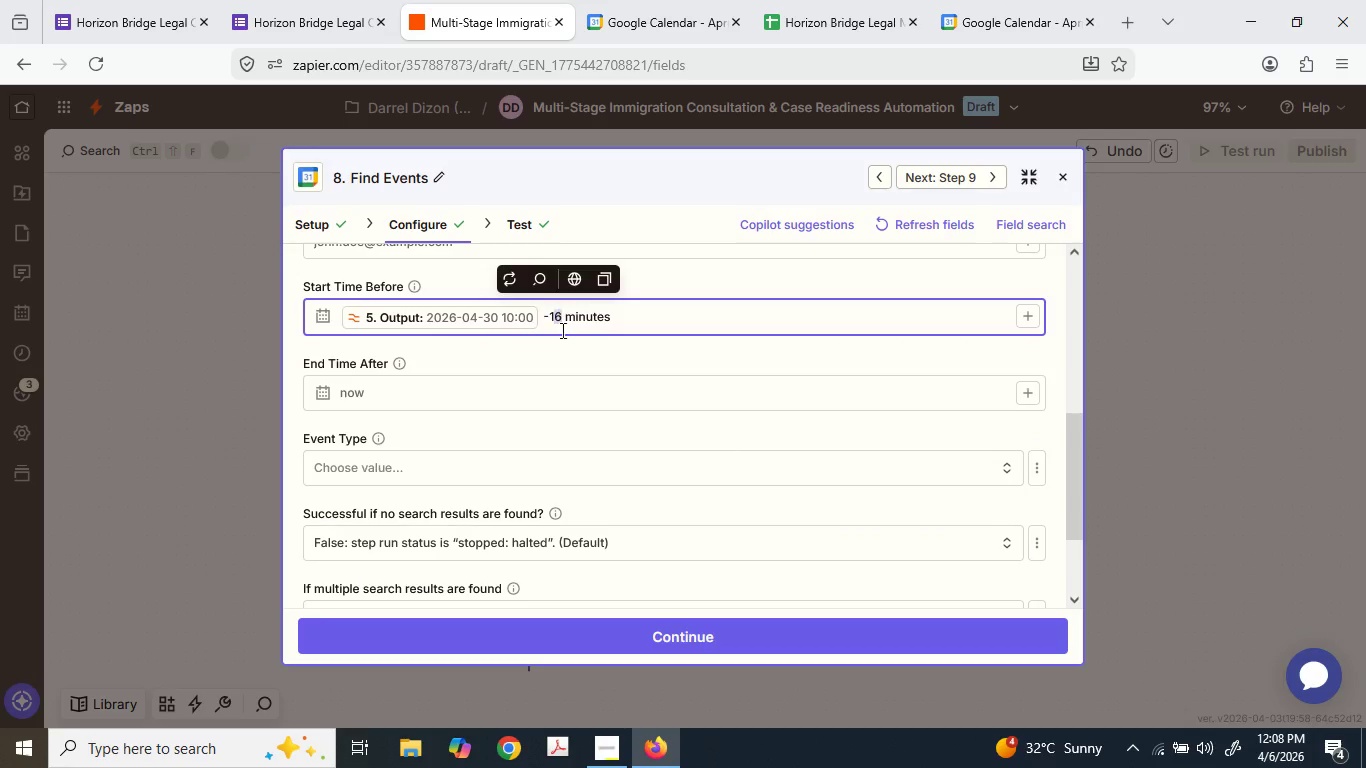 
key(Numpad7)
 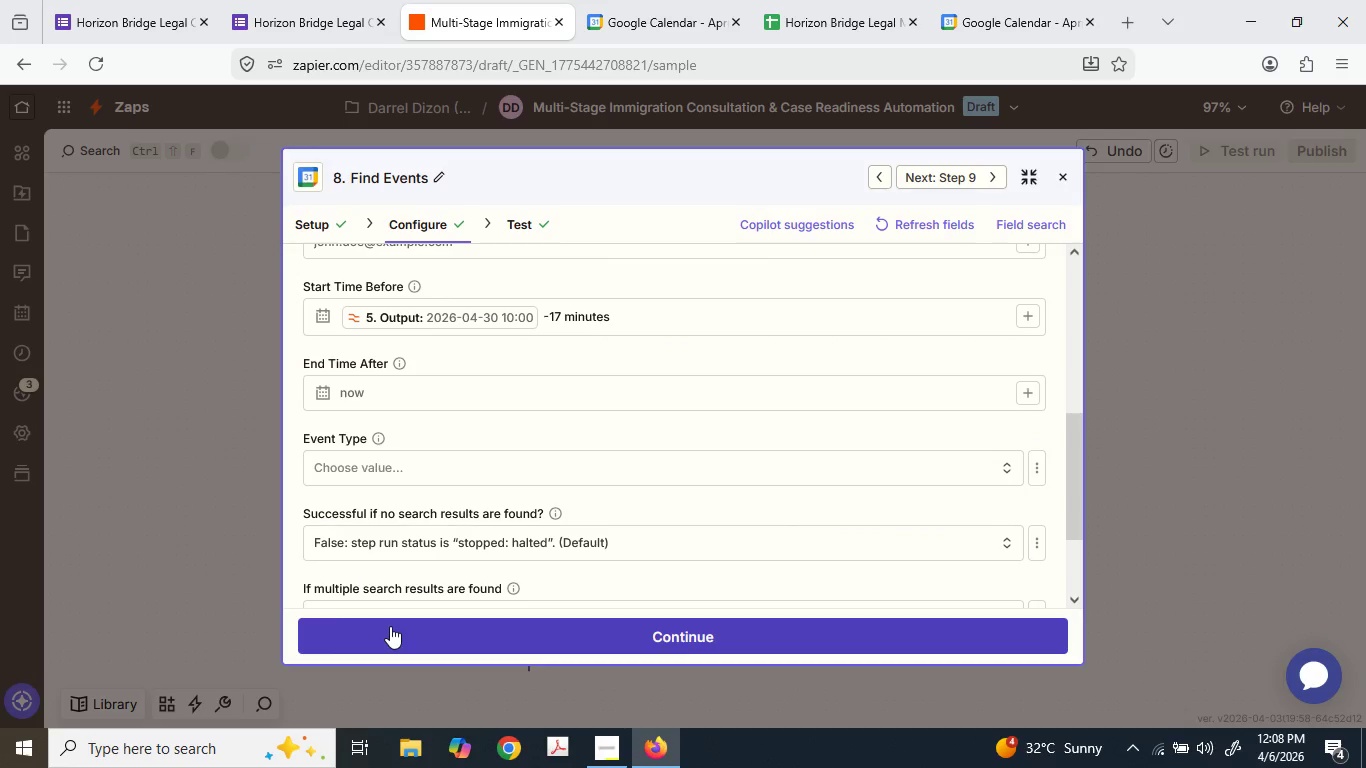 
left_click([390, 626])
 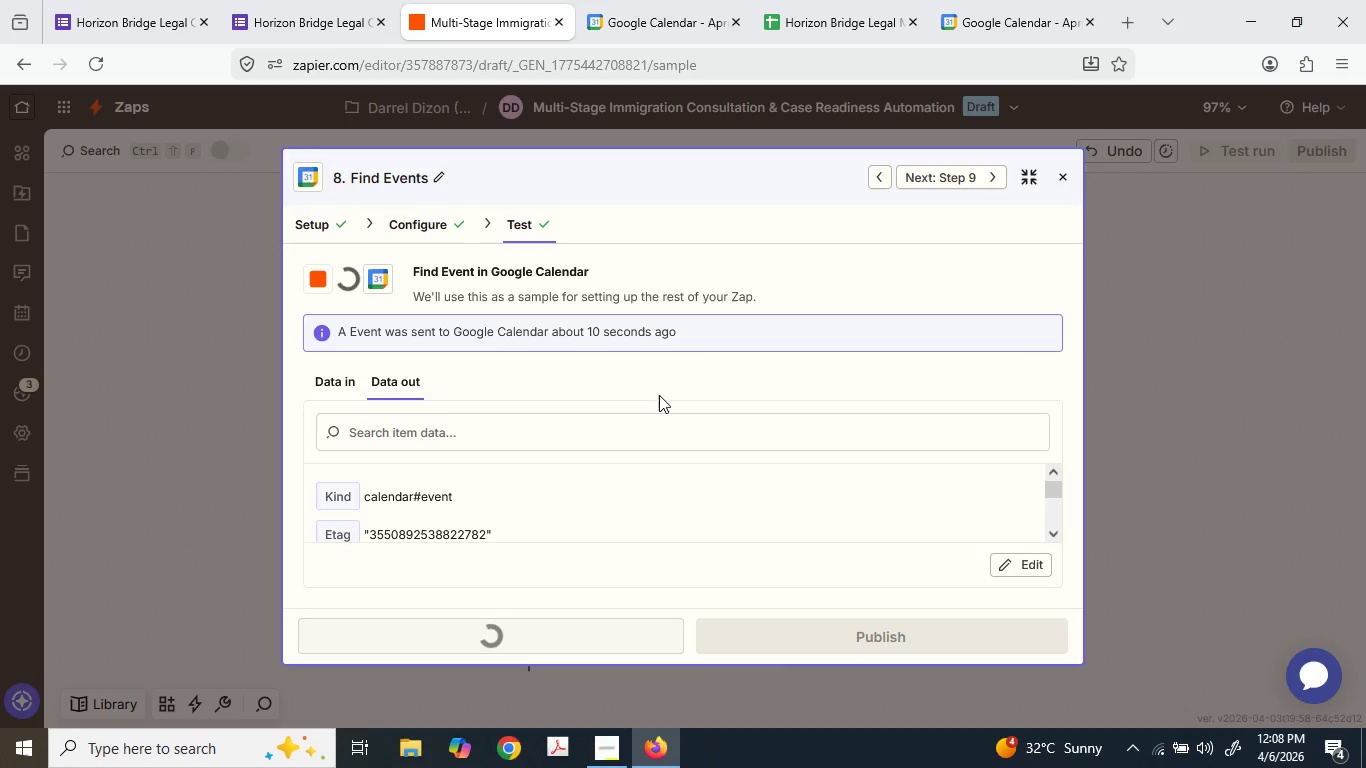 
scroll: coordinate [591, 502], scroll_direction: down, amount: 7.0
 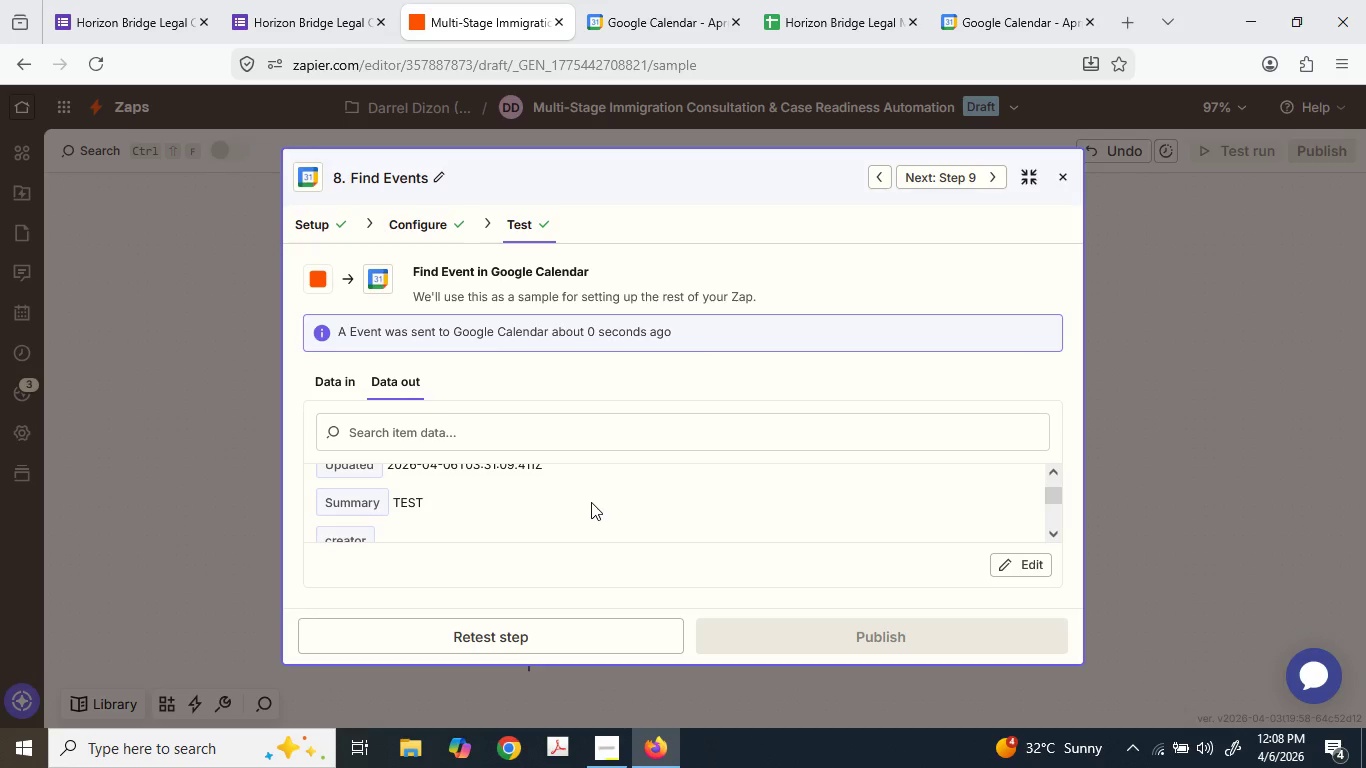 
scroll: coordinate [591, 502], scroll_direction: up, amount: 1.0
 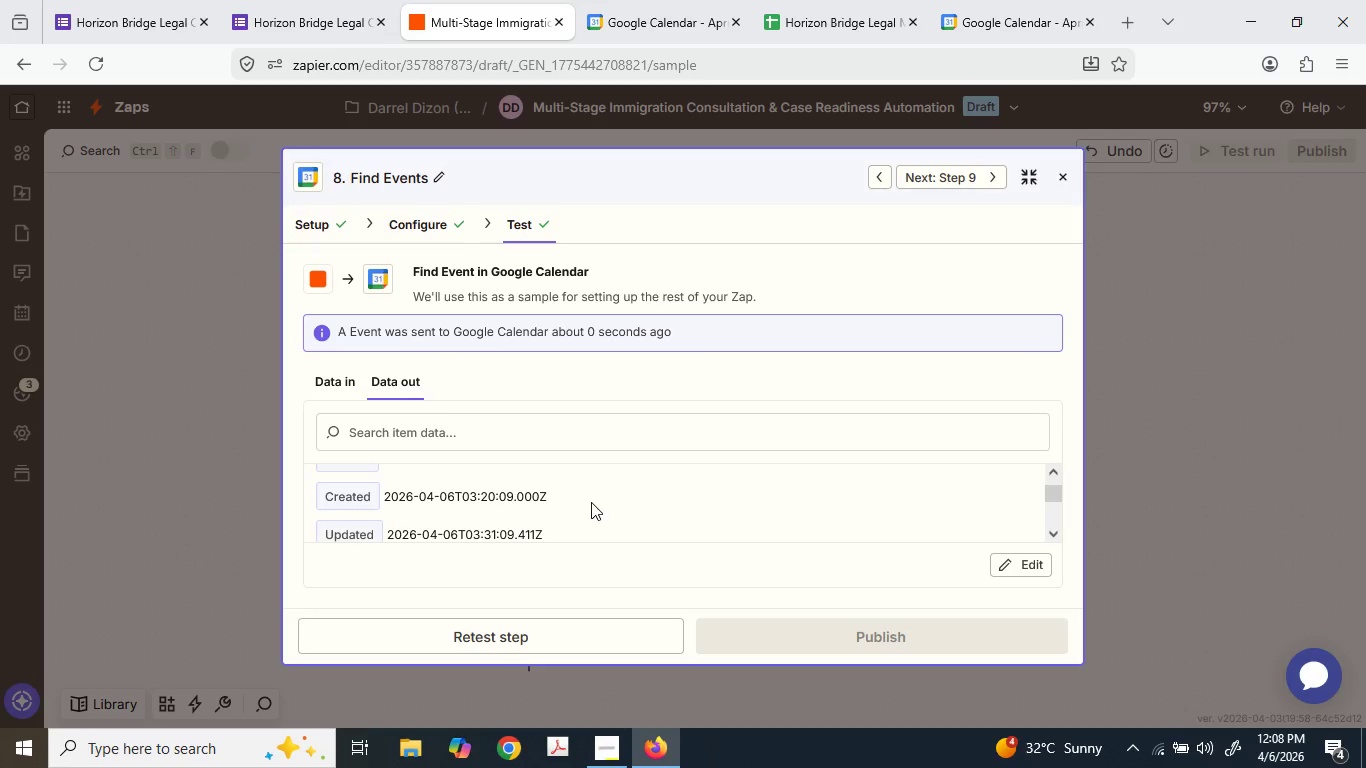 
scroll: coordinate [591, 502], scroll_direction: down, amount: 1.0
 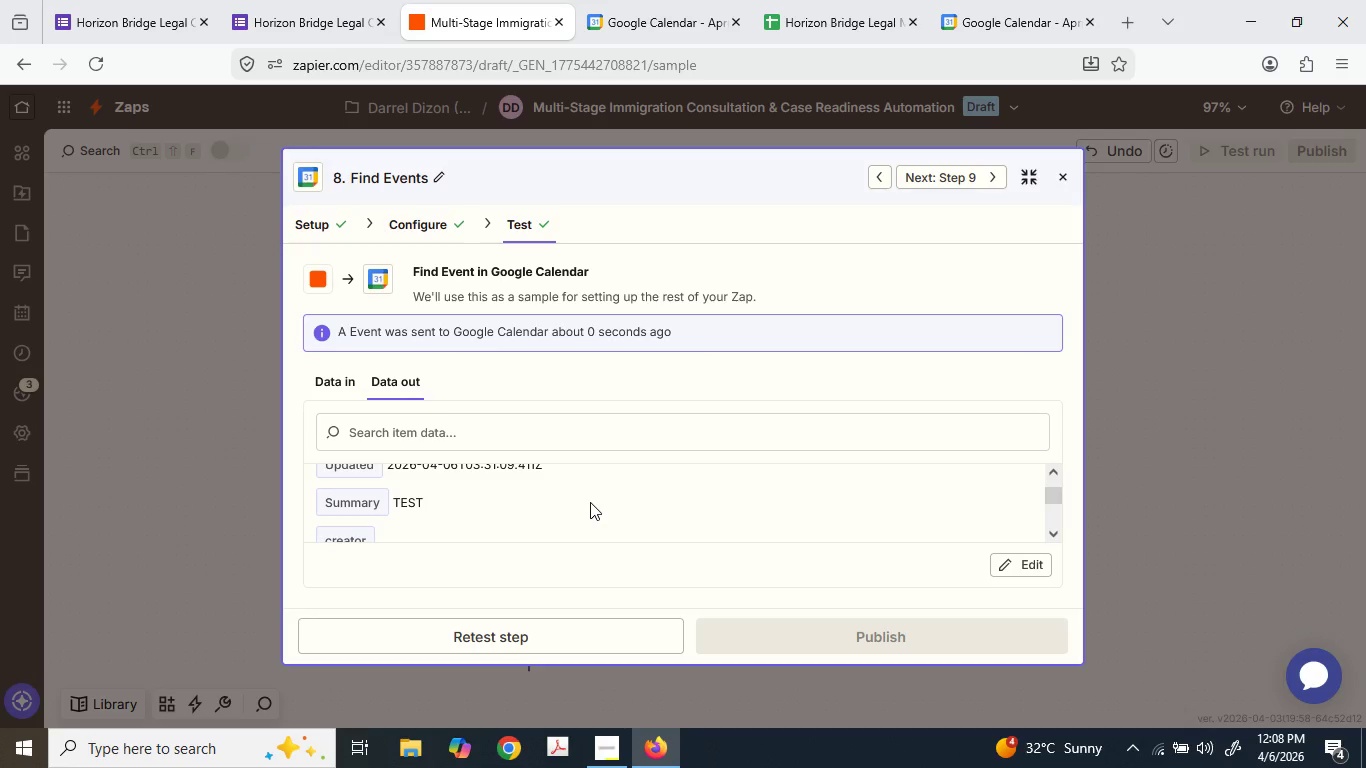 
scroll: coordinate [590, 502], scroll_direction: up, amount: 1.0
 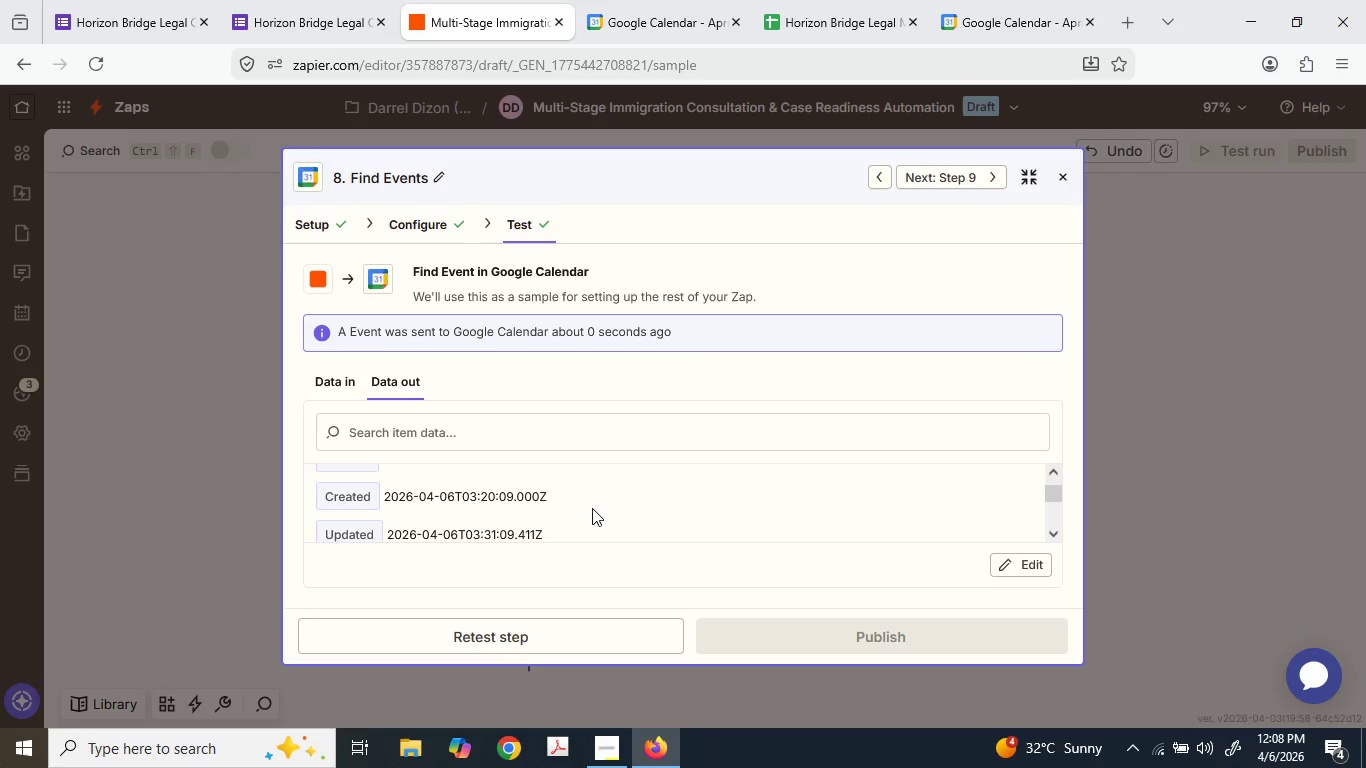 
wait(10.15)
 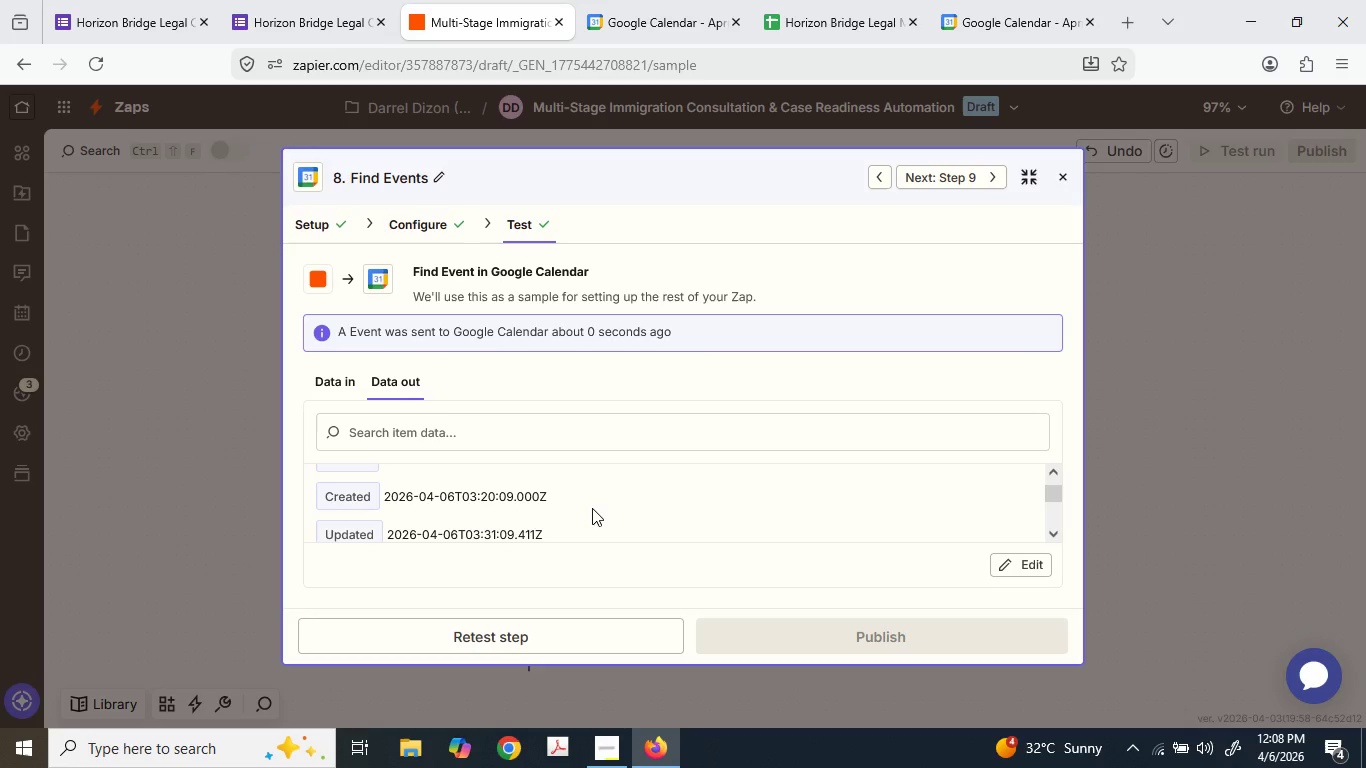 
scroll: coordinate [515, 539], scroll_direction: down, amount: 2.0
 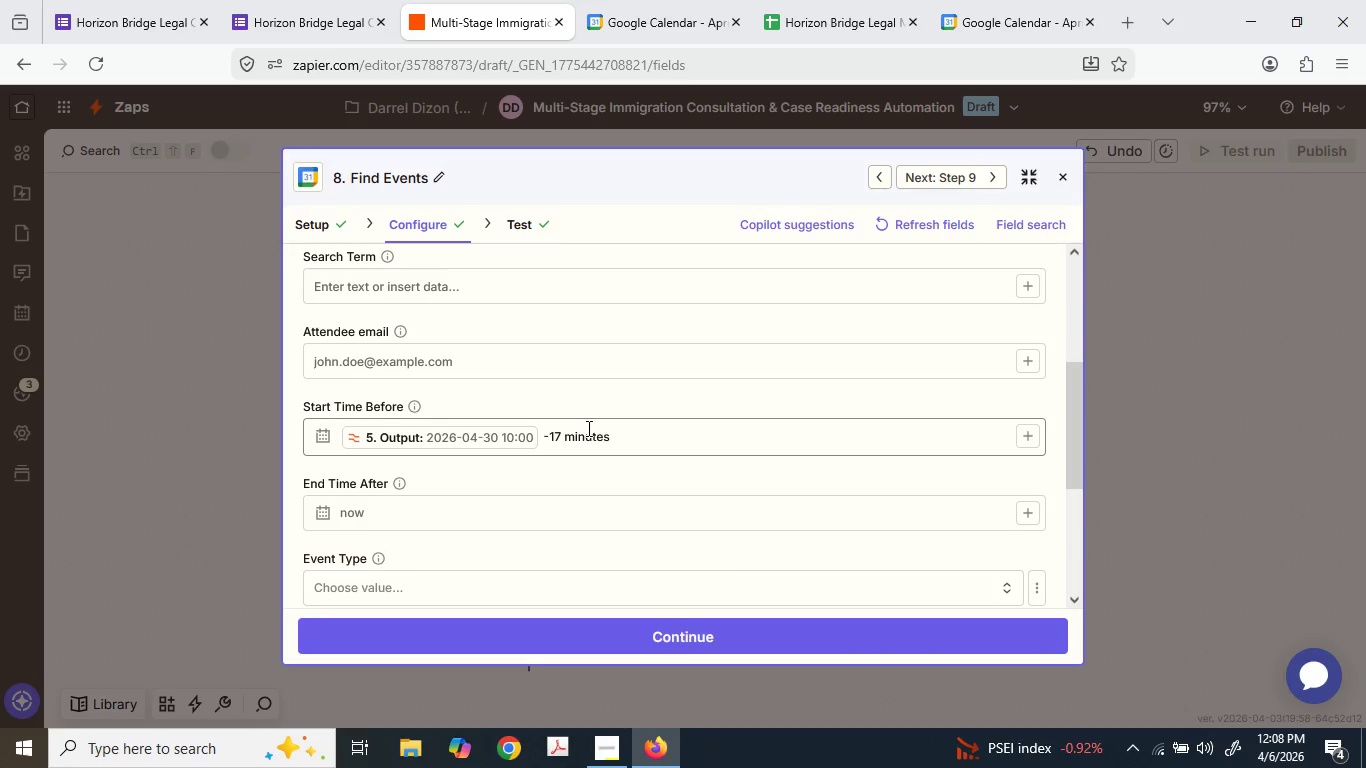 
left_click([571, 429])
 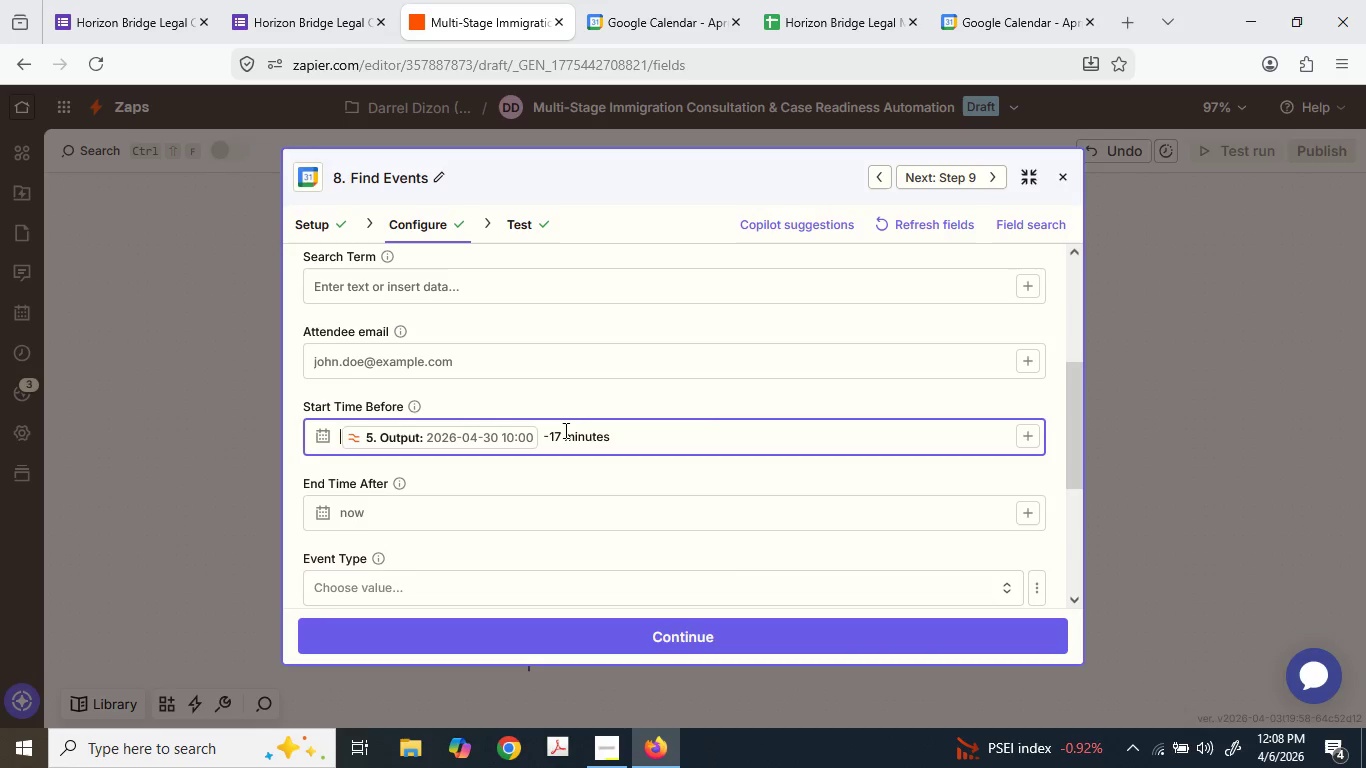 
left_click_drag(start_coordinate=[562, 433], to_coordinate=[551, 431])
 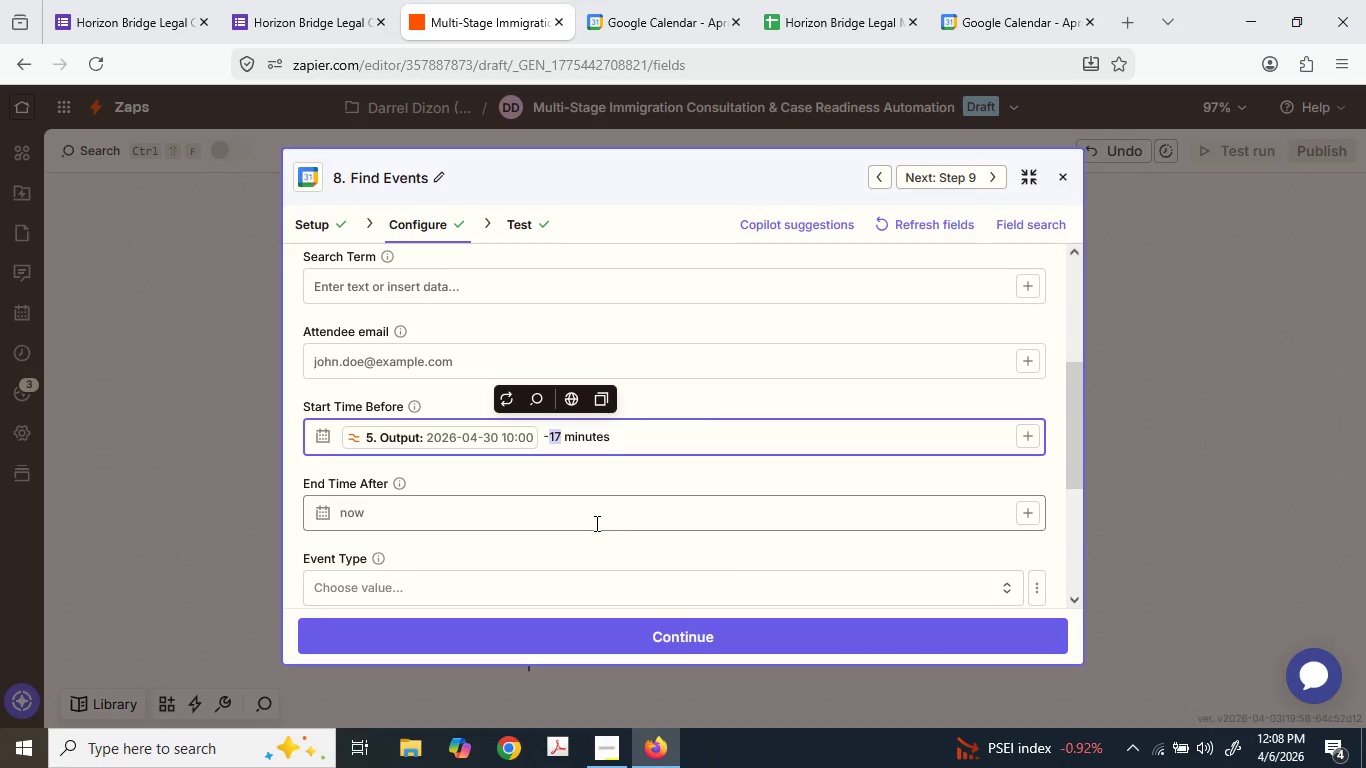 
key(Numpad5)
 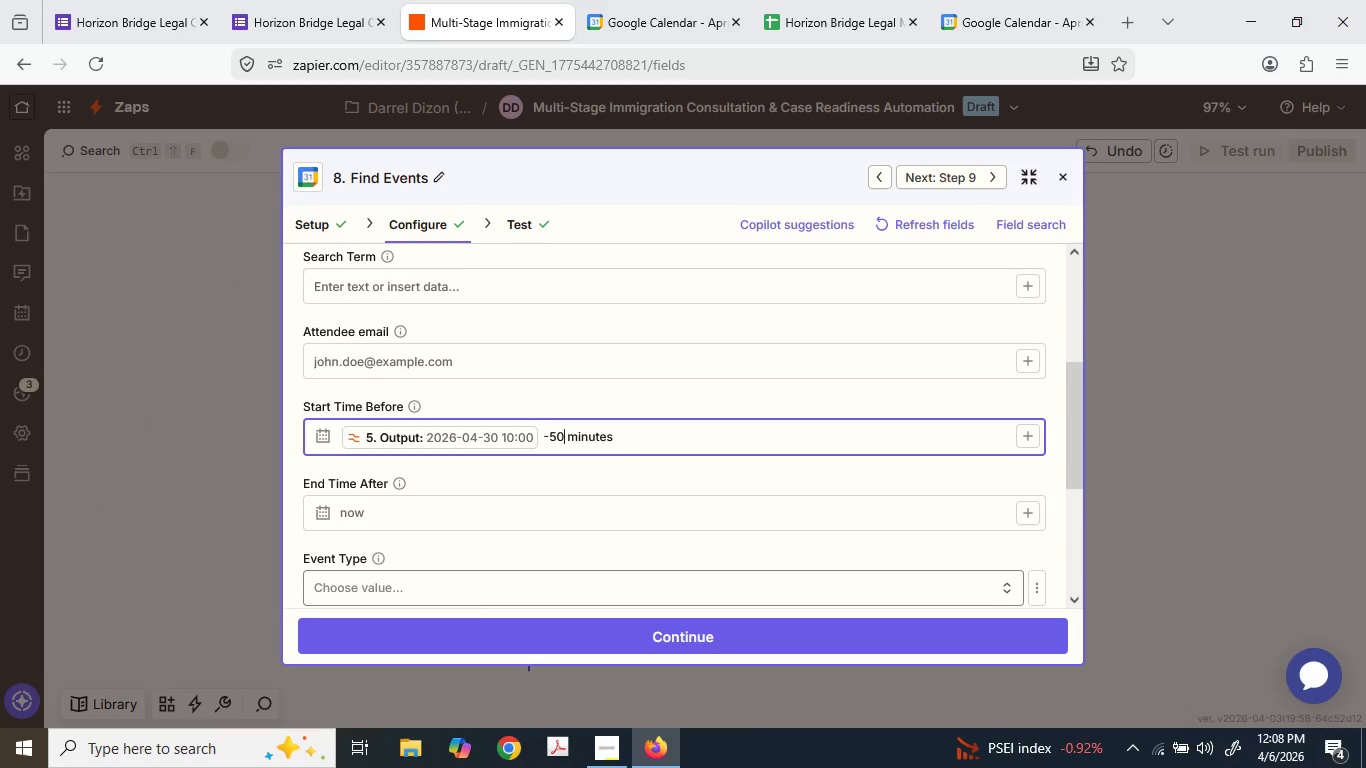 
key(Backspace)
 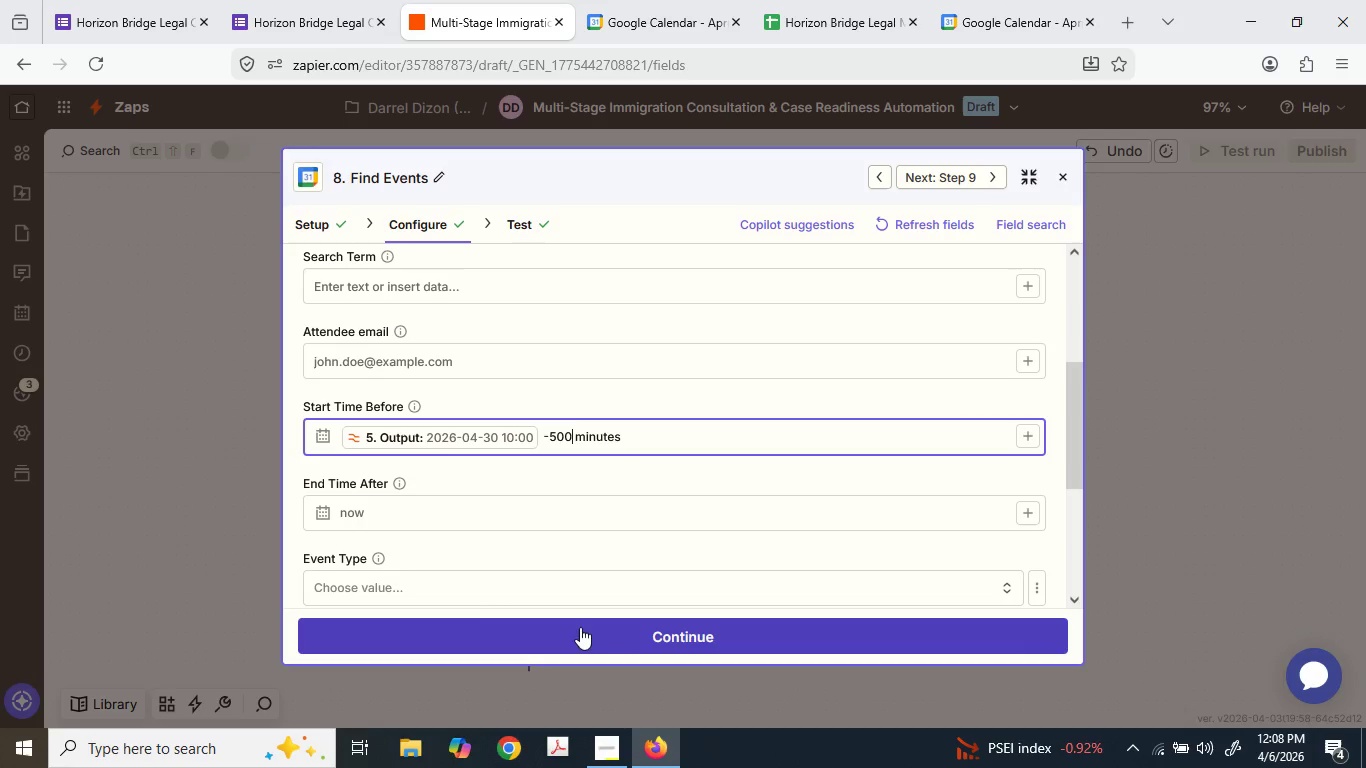 
key(Backspace)
 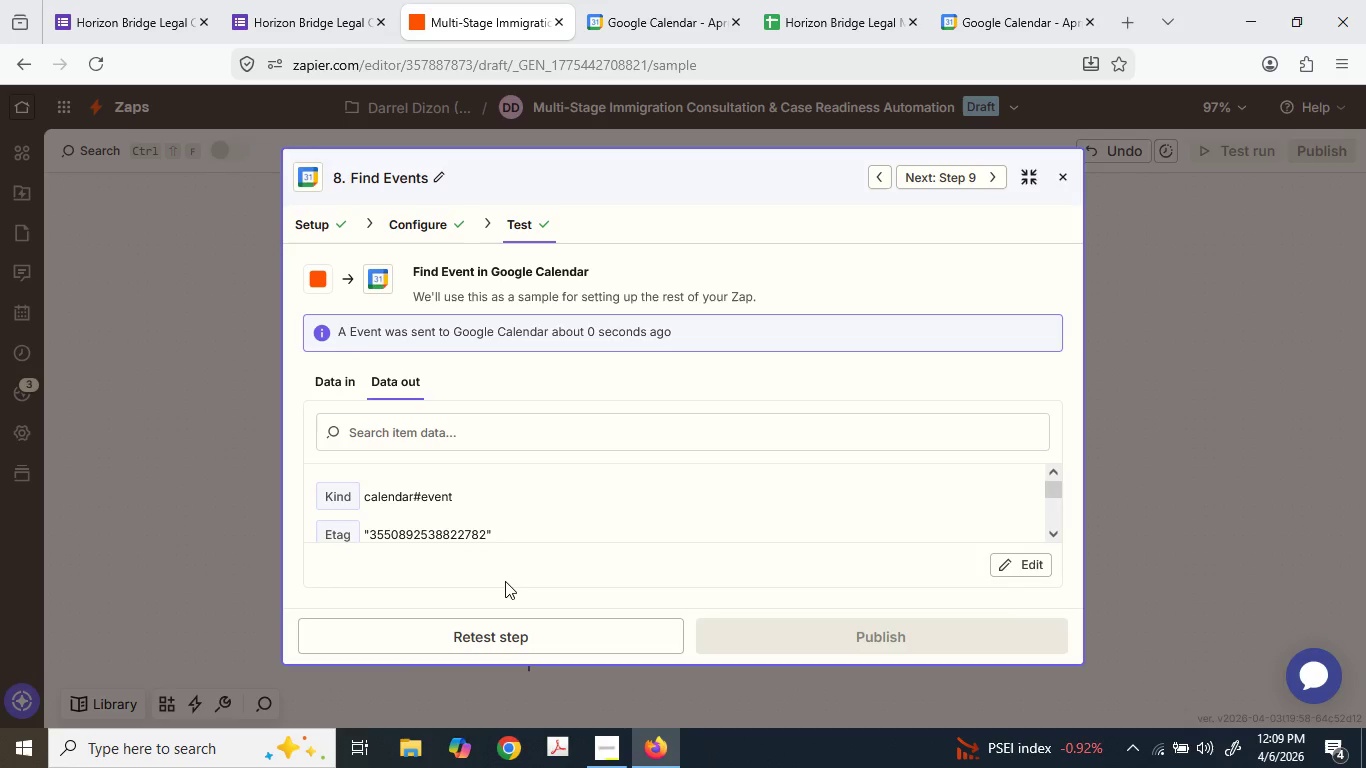 
wait(6.31)
 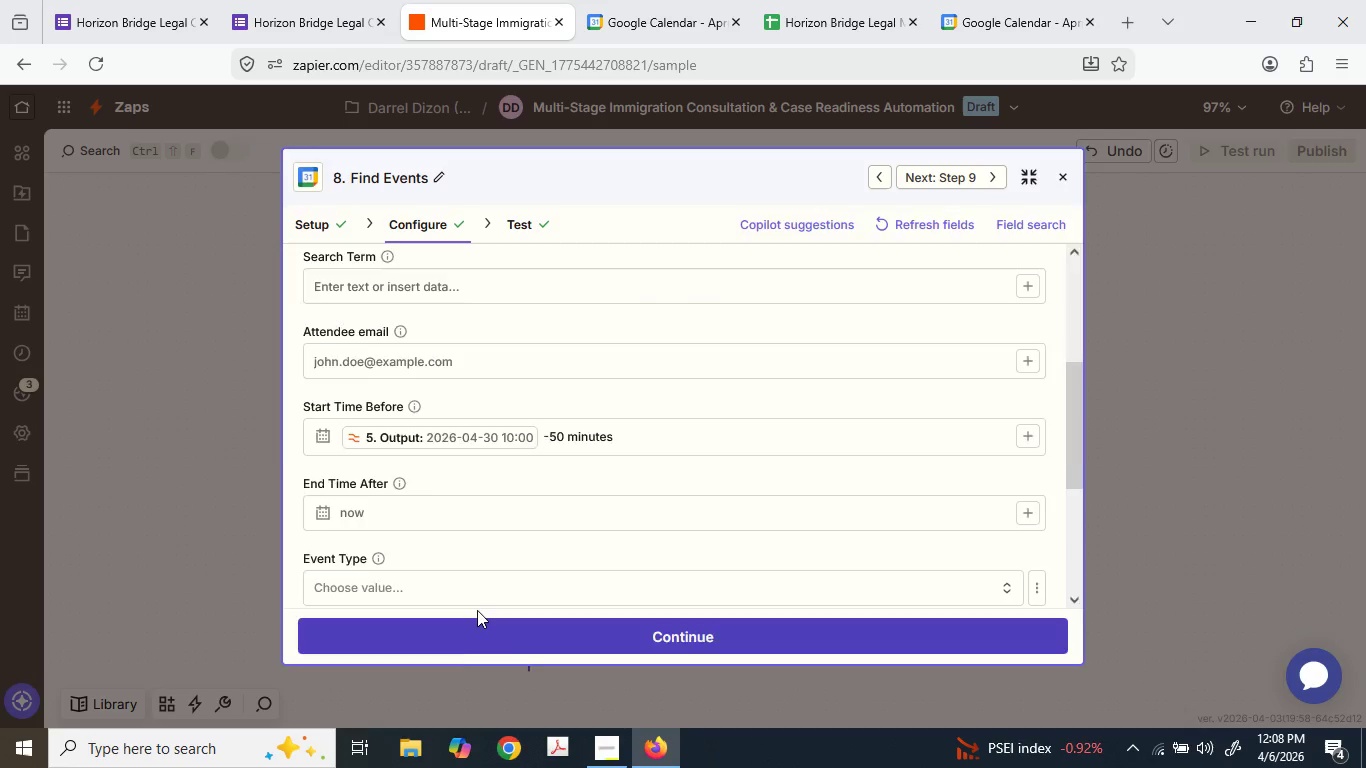 
scroll: coordinate [568, 500], scroll_direction: down, amount: 5.0
 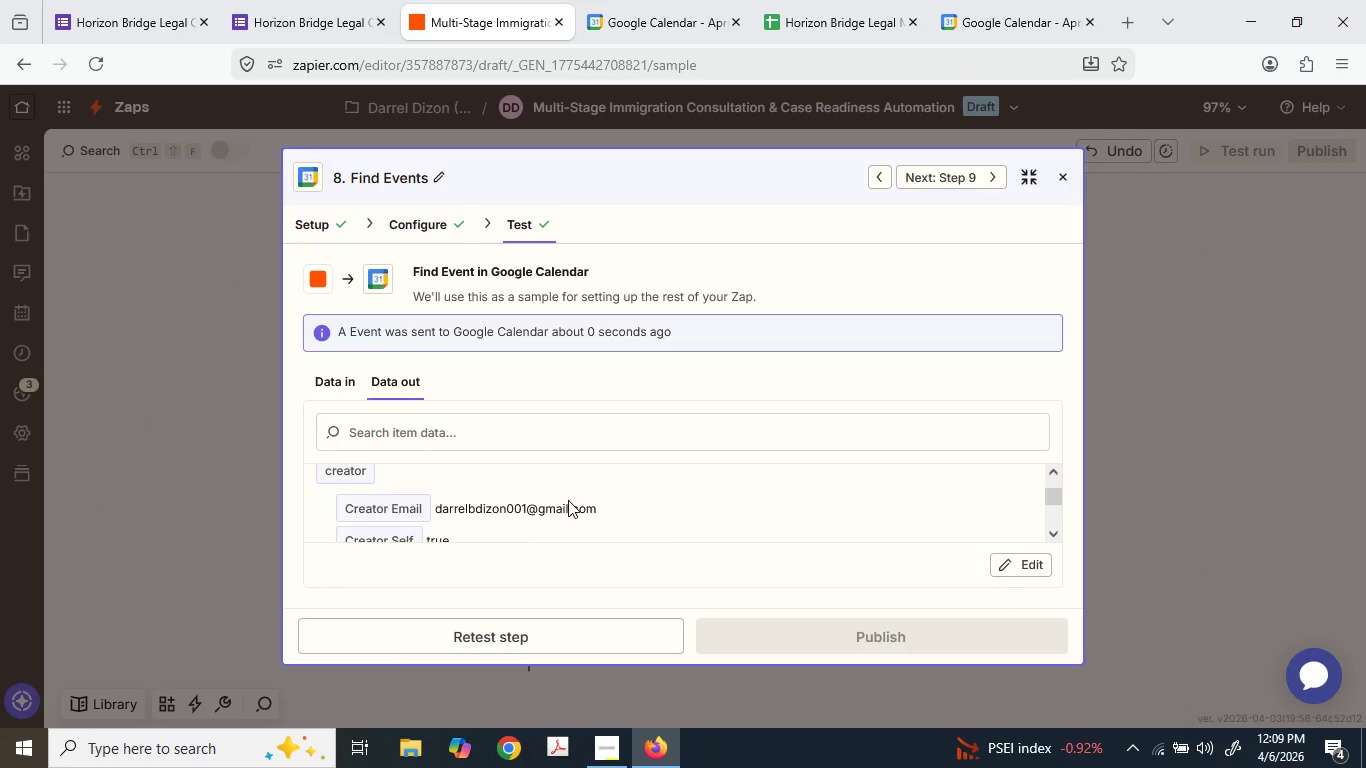 
scroll: coordinate [569, 500], scroll_direction: up, amount: 2.0
 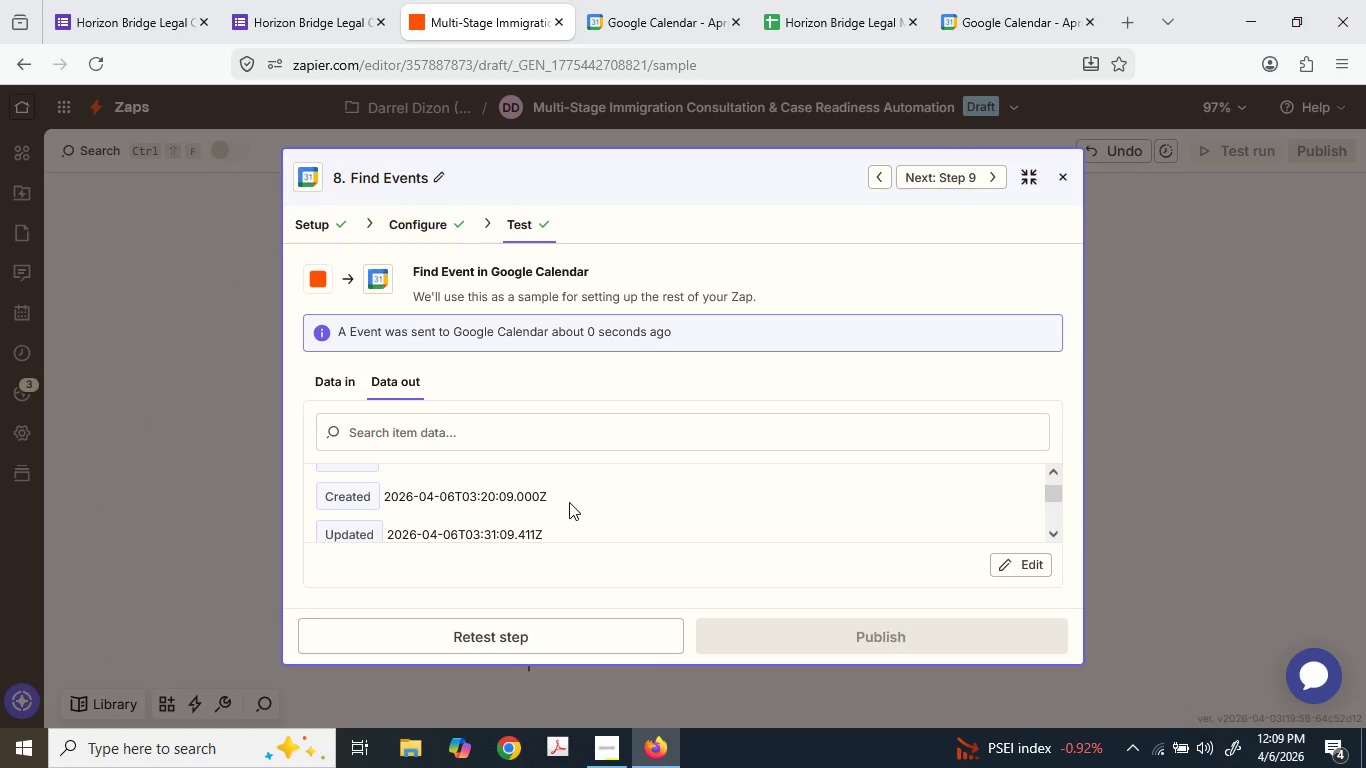 
wait(7.93)
 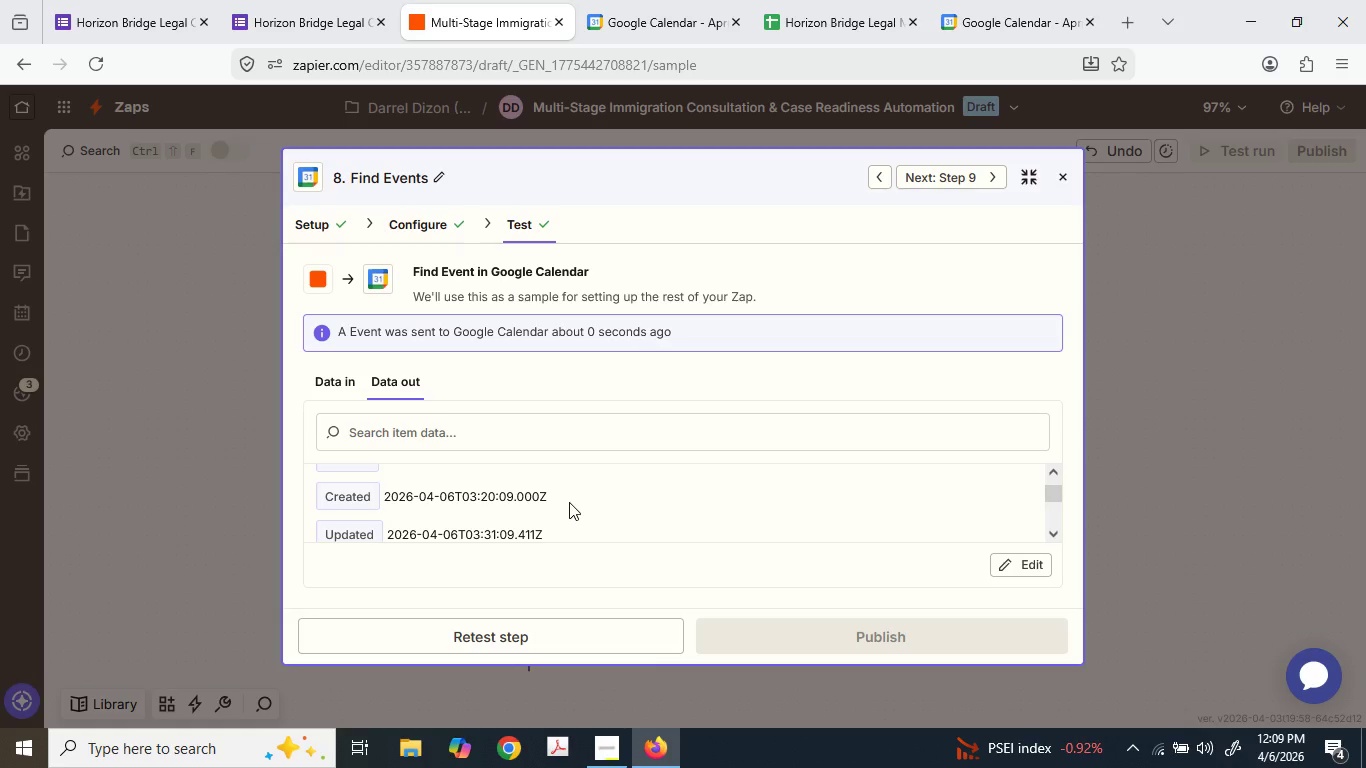 
scroll: coordinate [564, 509], scroll_direction: down, amount: 4.0
 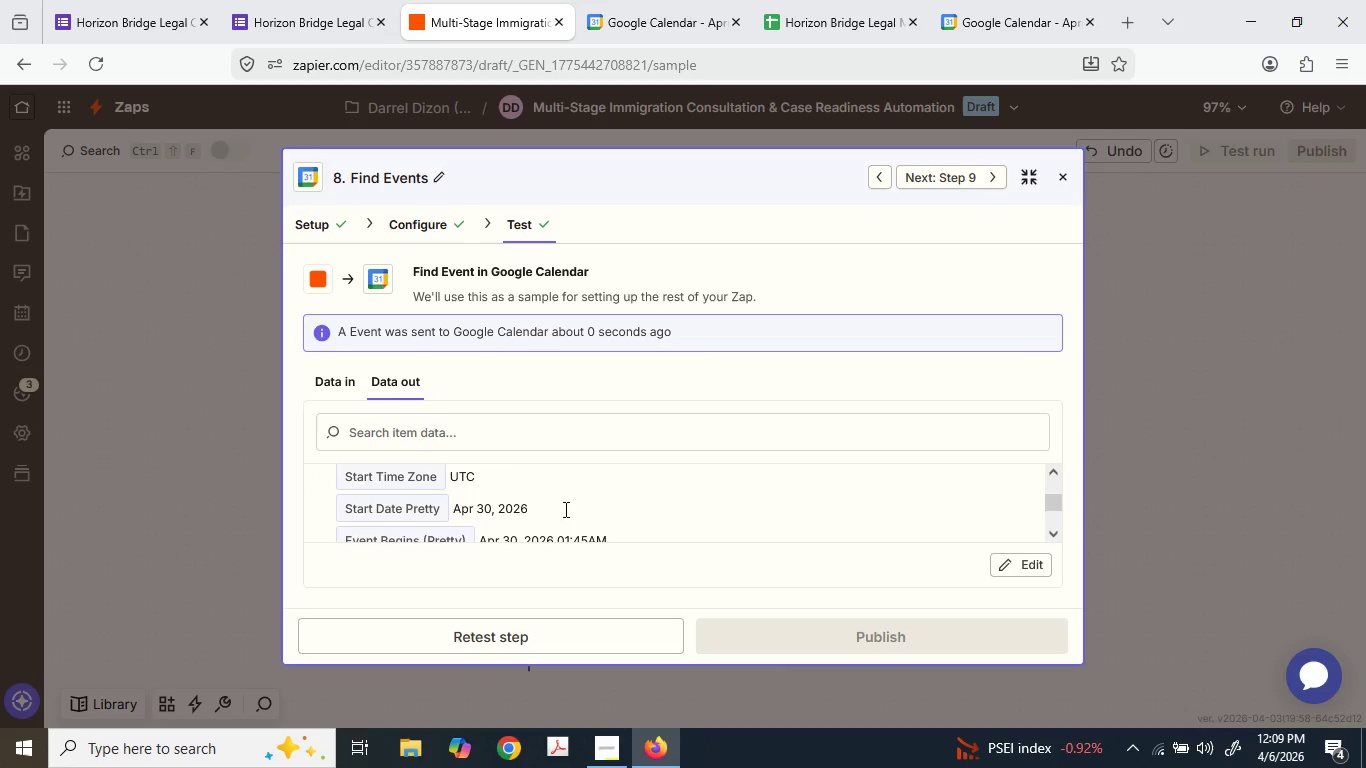 
scroll: coordinate [564, 509], scroll_direction: up, amount: 1.0
 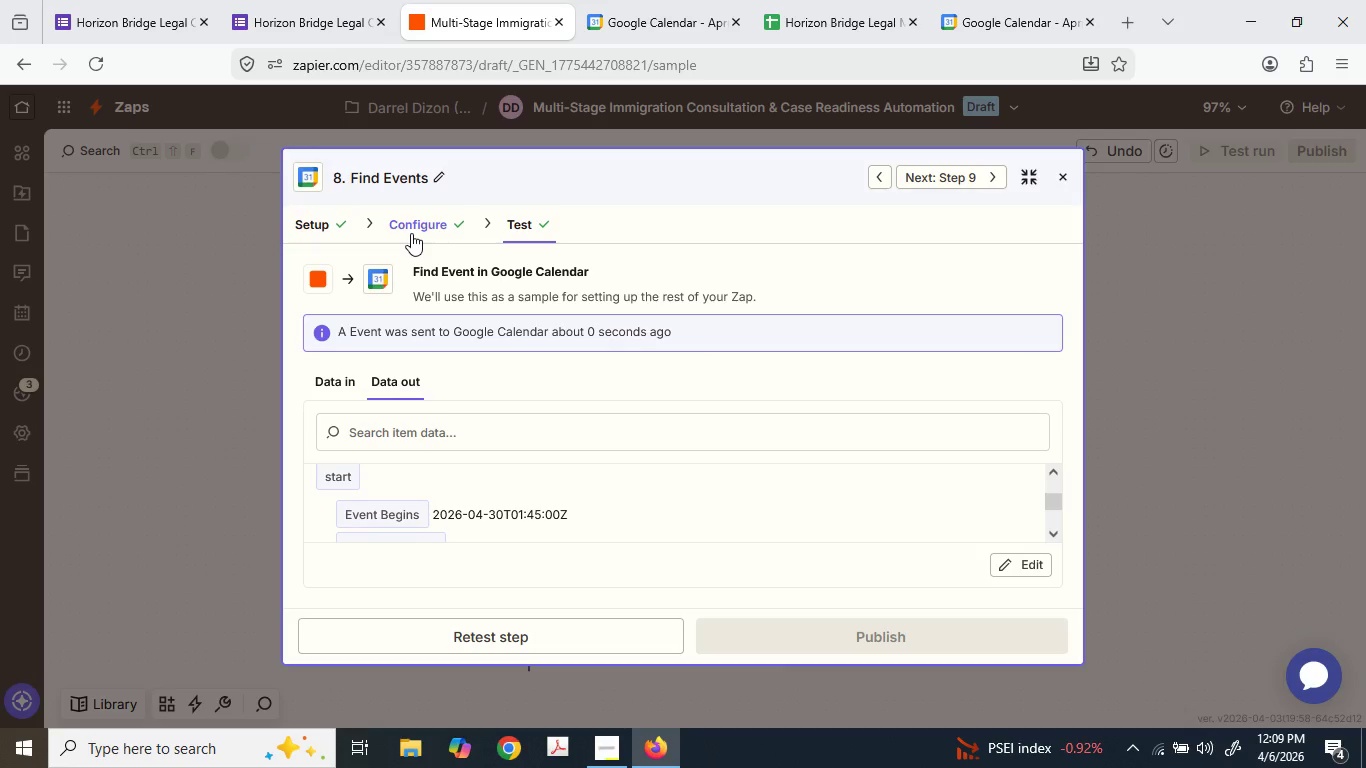 
wait(5.17)
 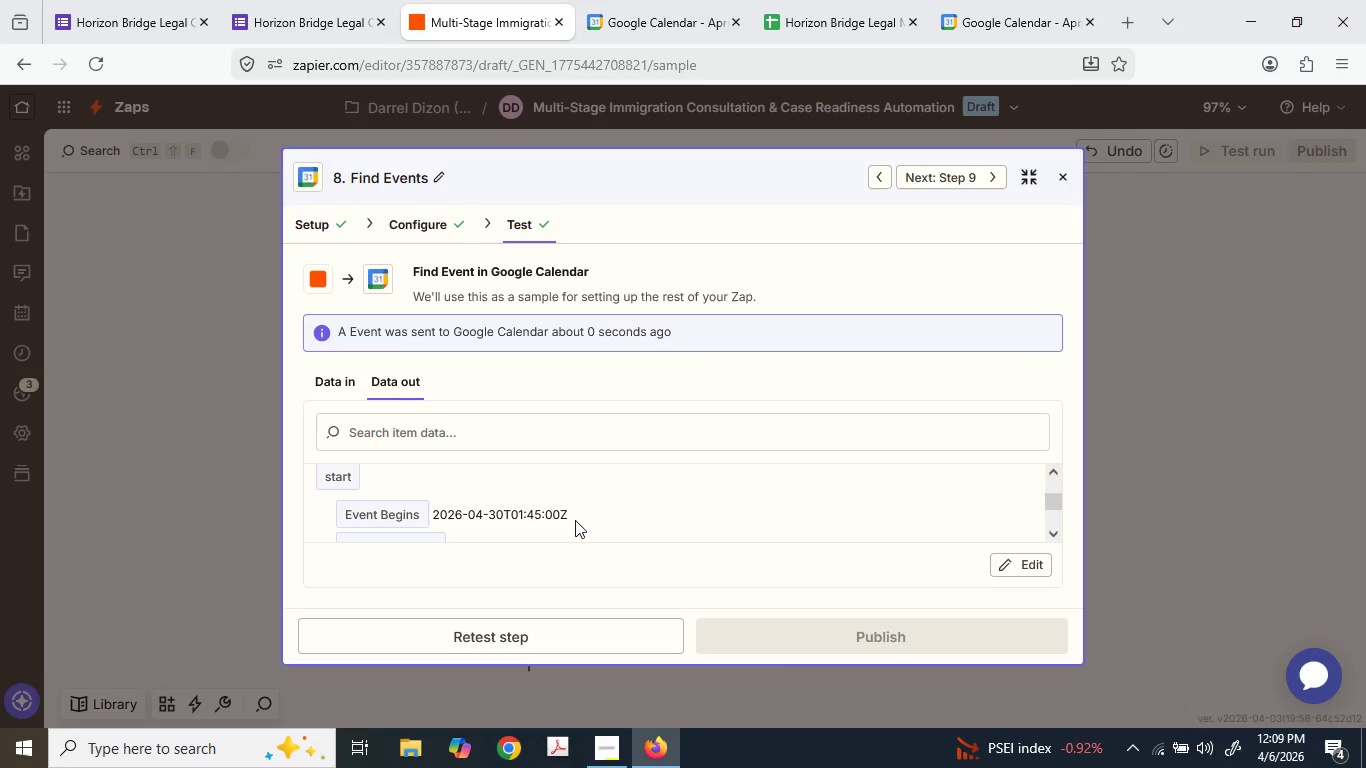 
left_click_drag(start_coordinate=[411, 233], to_coordinate=[545, 480])
 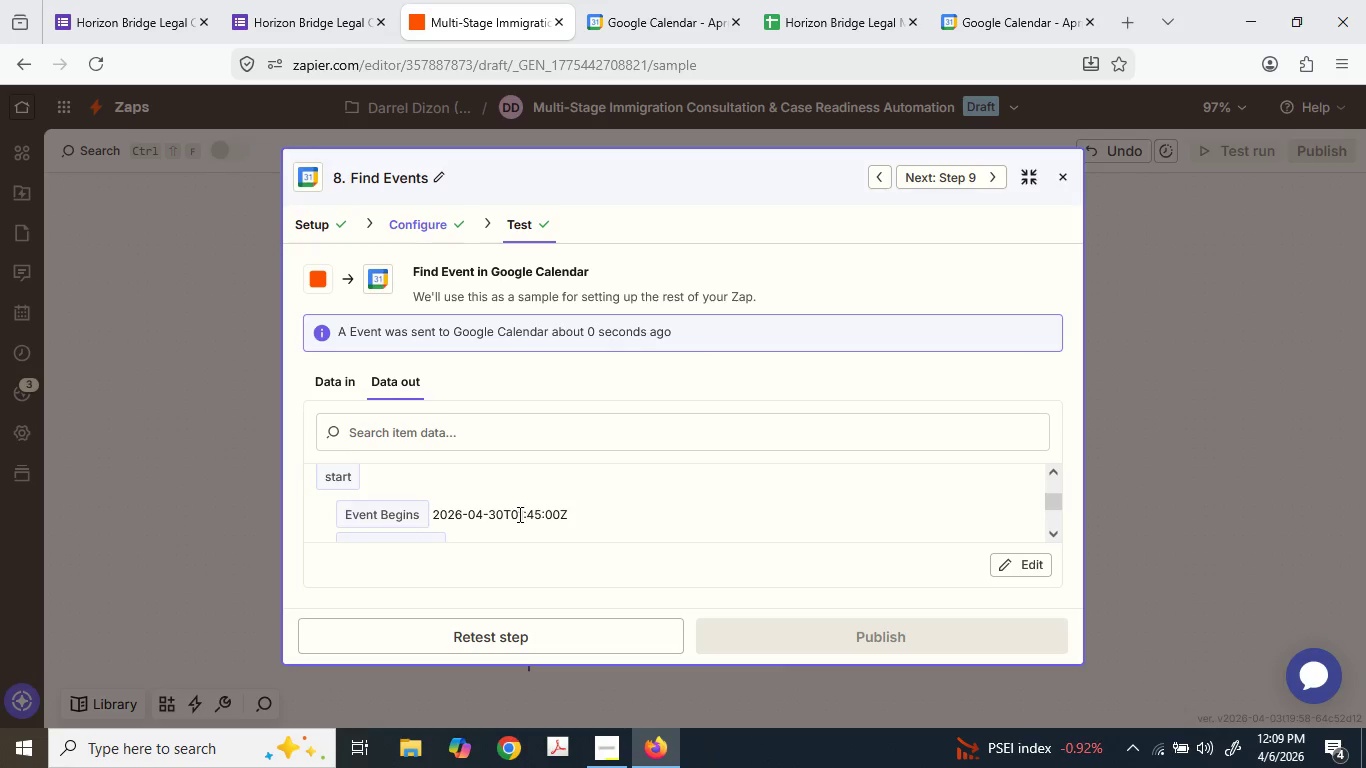 
scroll: coordinate [527, 517], scroll_direction: up, amount: 8.0
 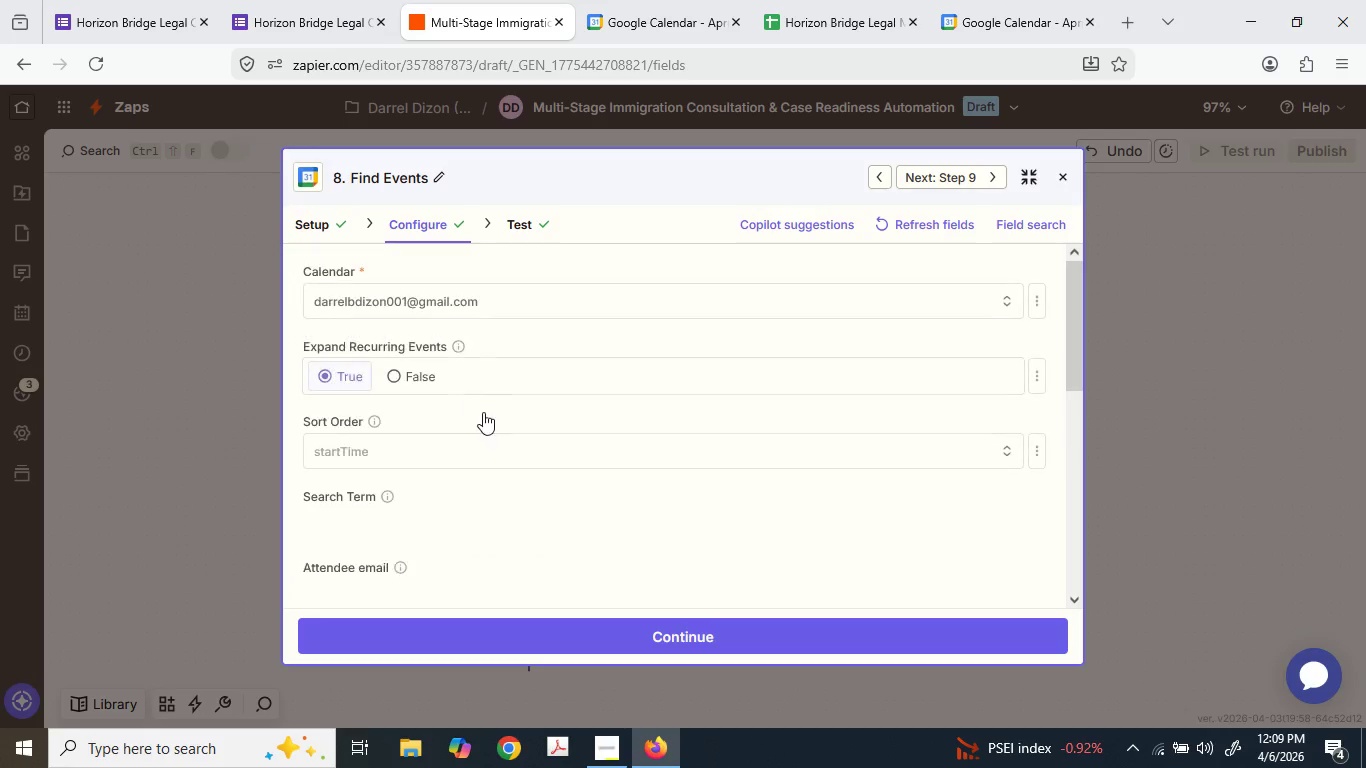 
scroll: coordinate [430, 513], scroll_direction: down, amount: 3.0
 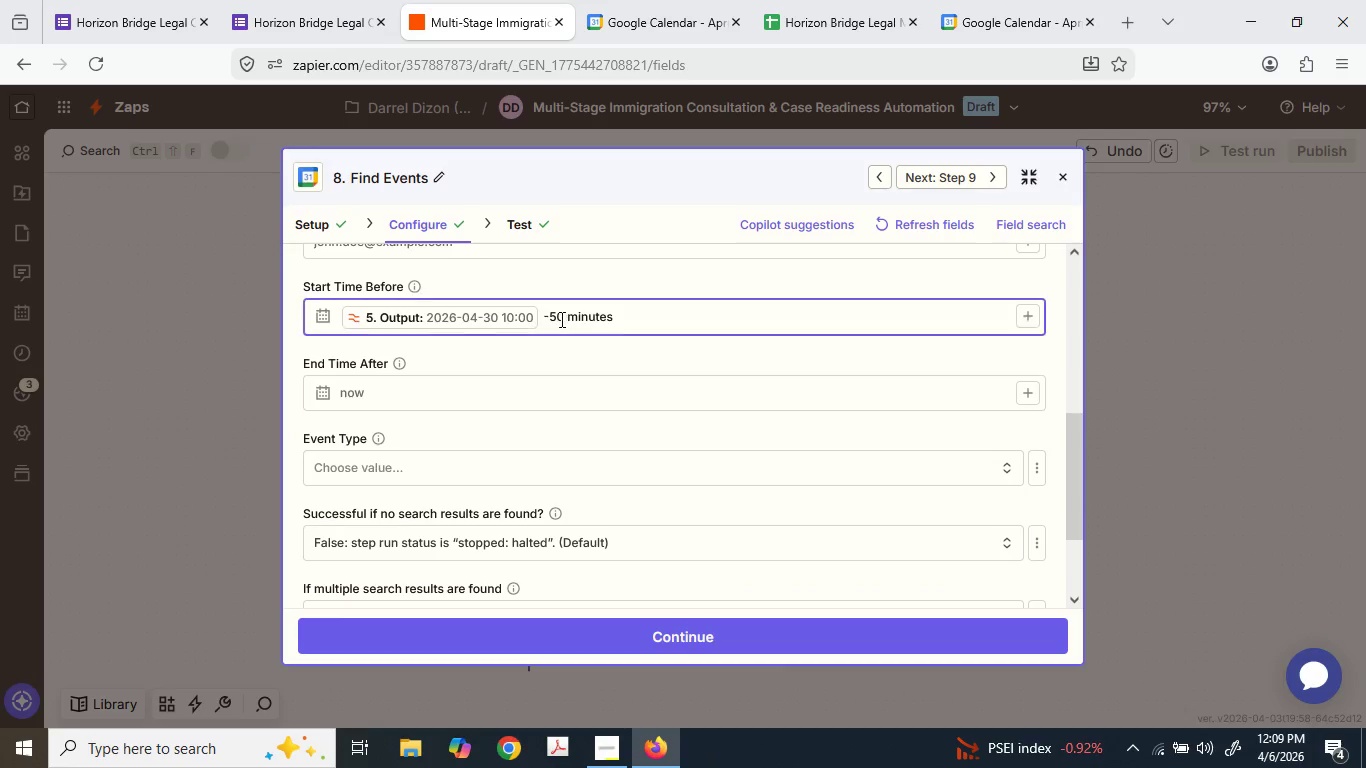 
double_click([561, 319])
 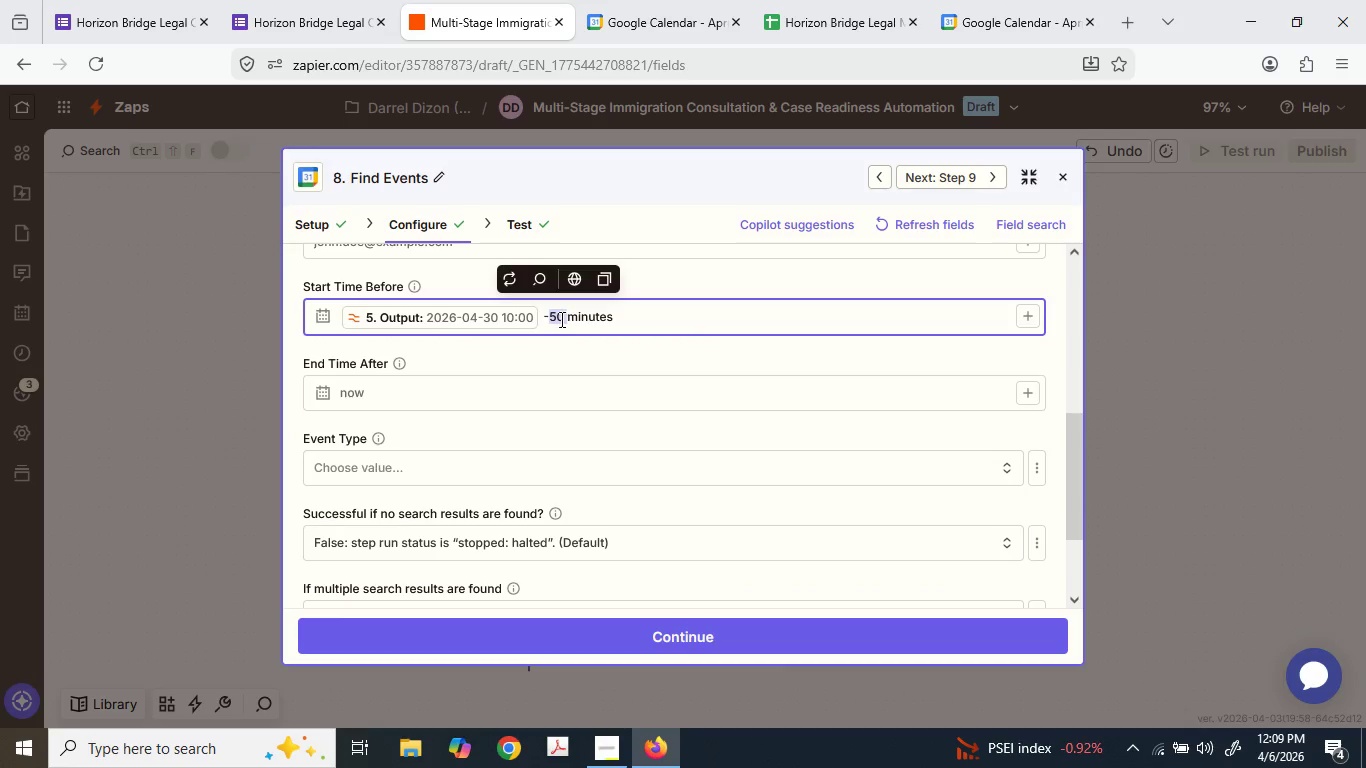 
left_click([560, 319])
 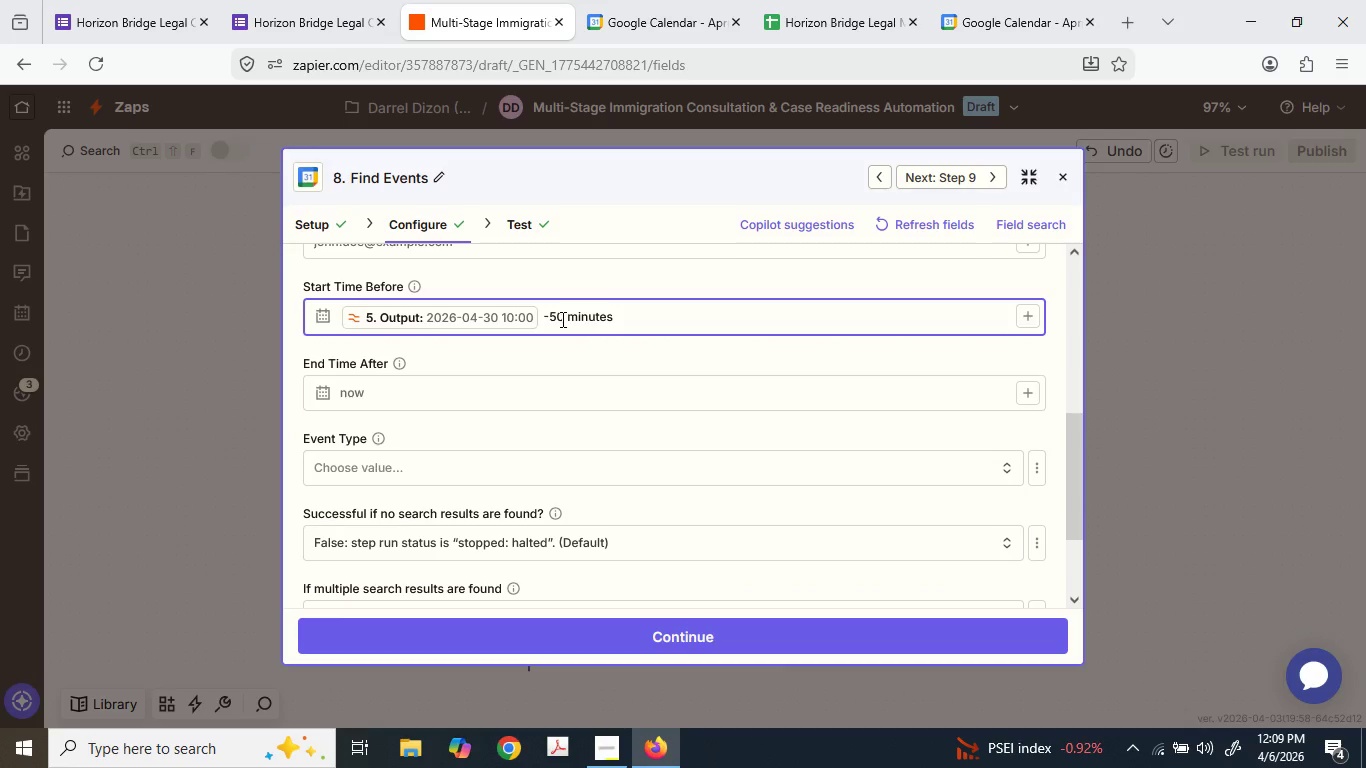 
key(Numpad0)
 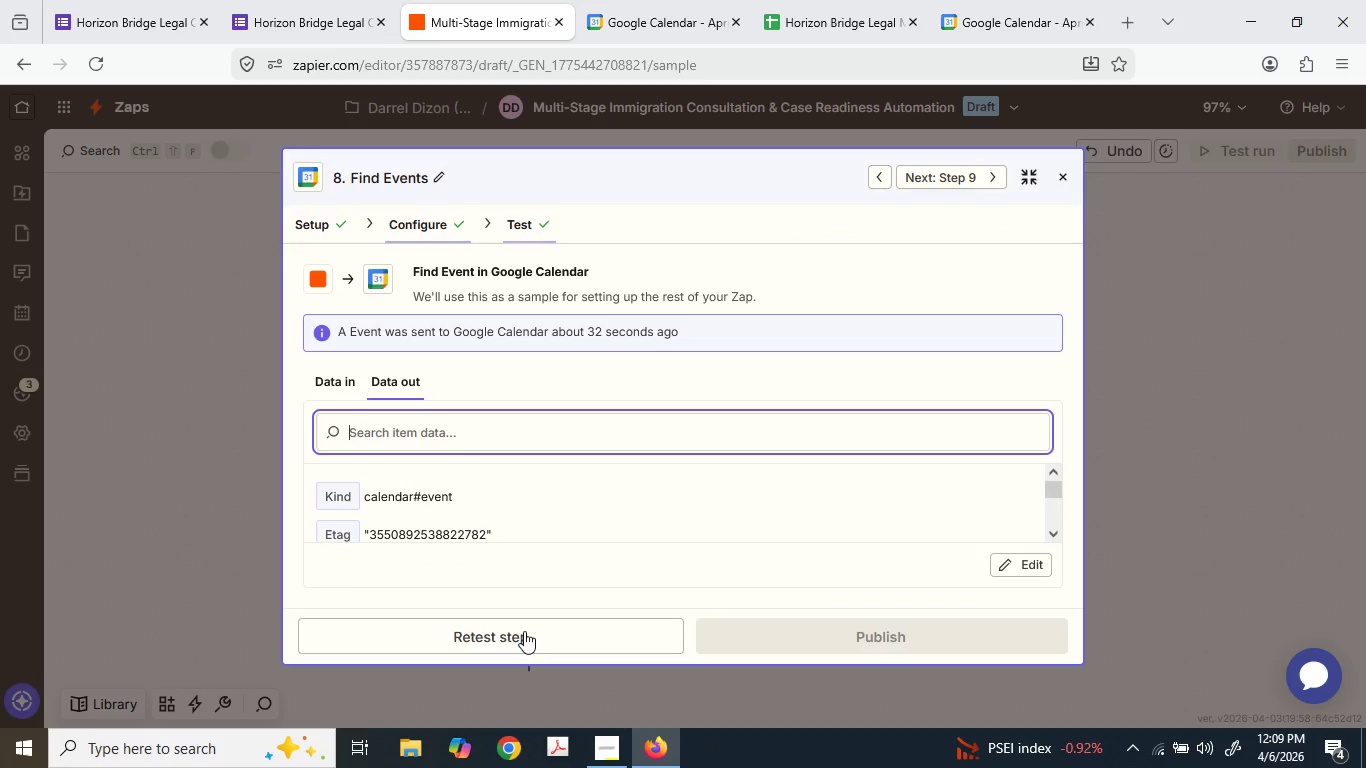 
left_click([526, 631])
 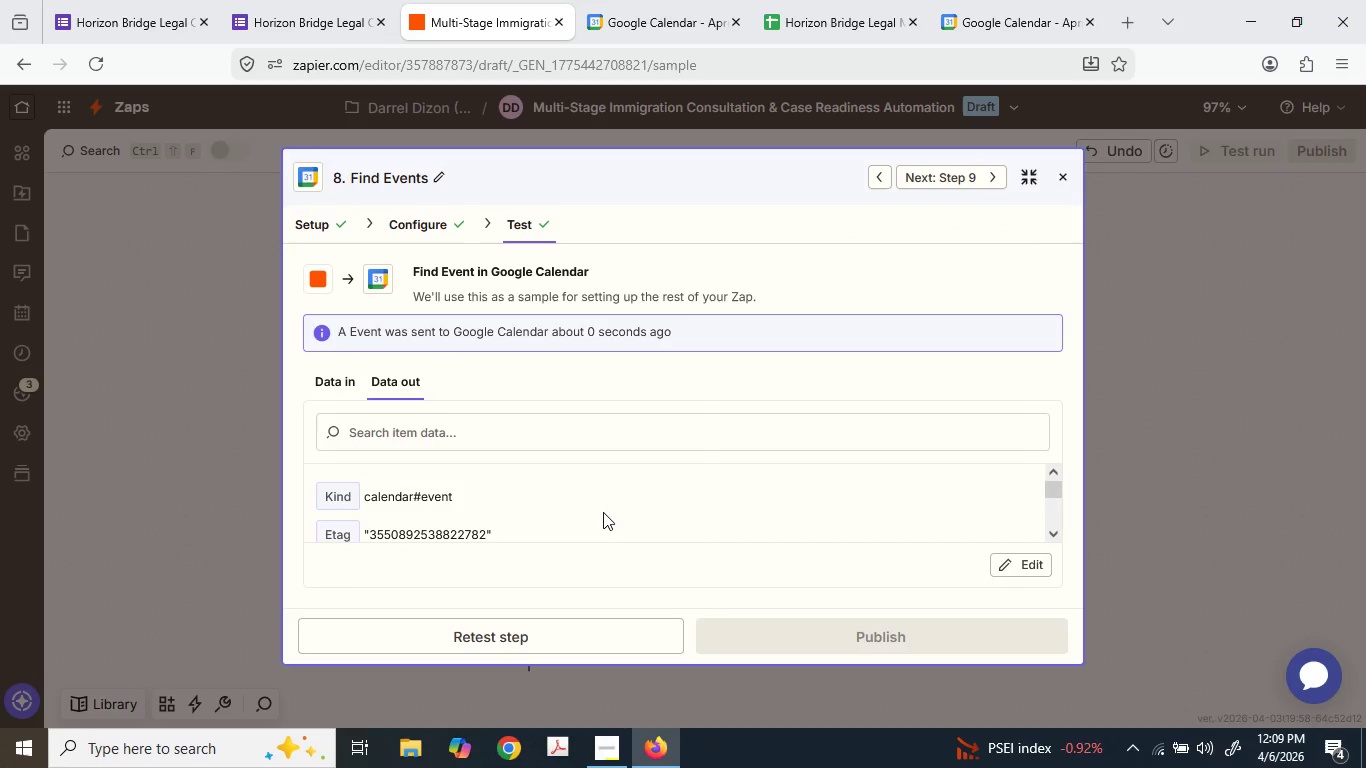 
scroll: coordinate [621, 426], scroll_direction: down, amount: 14.0
 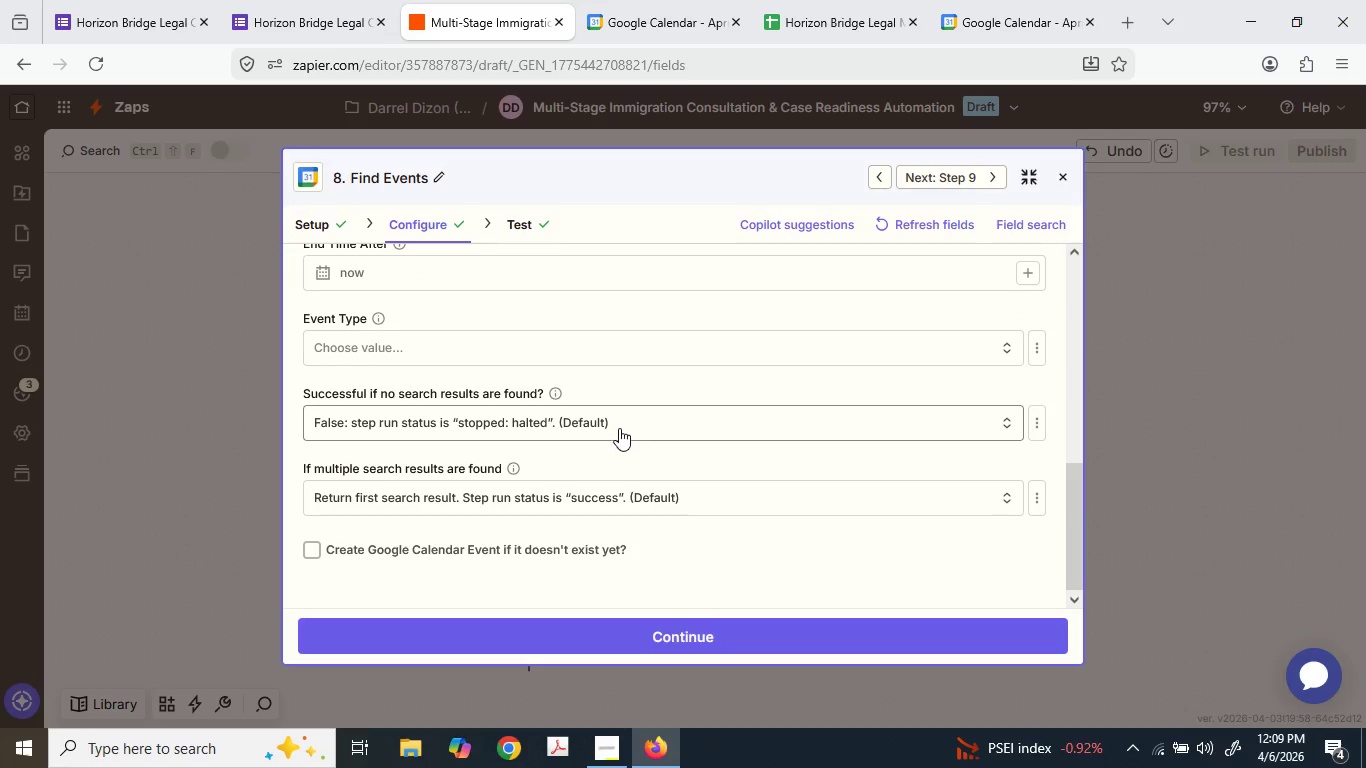 
scroll: coordinate [618, 429], scroll_direction: up, amount: 1.0
 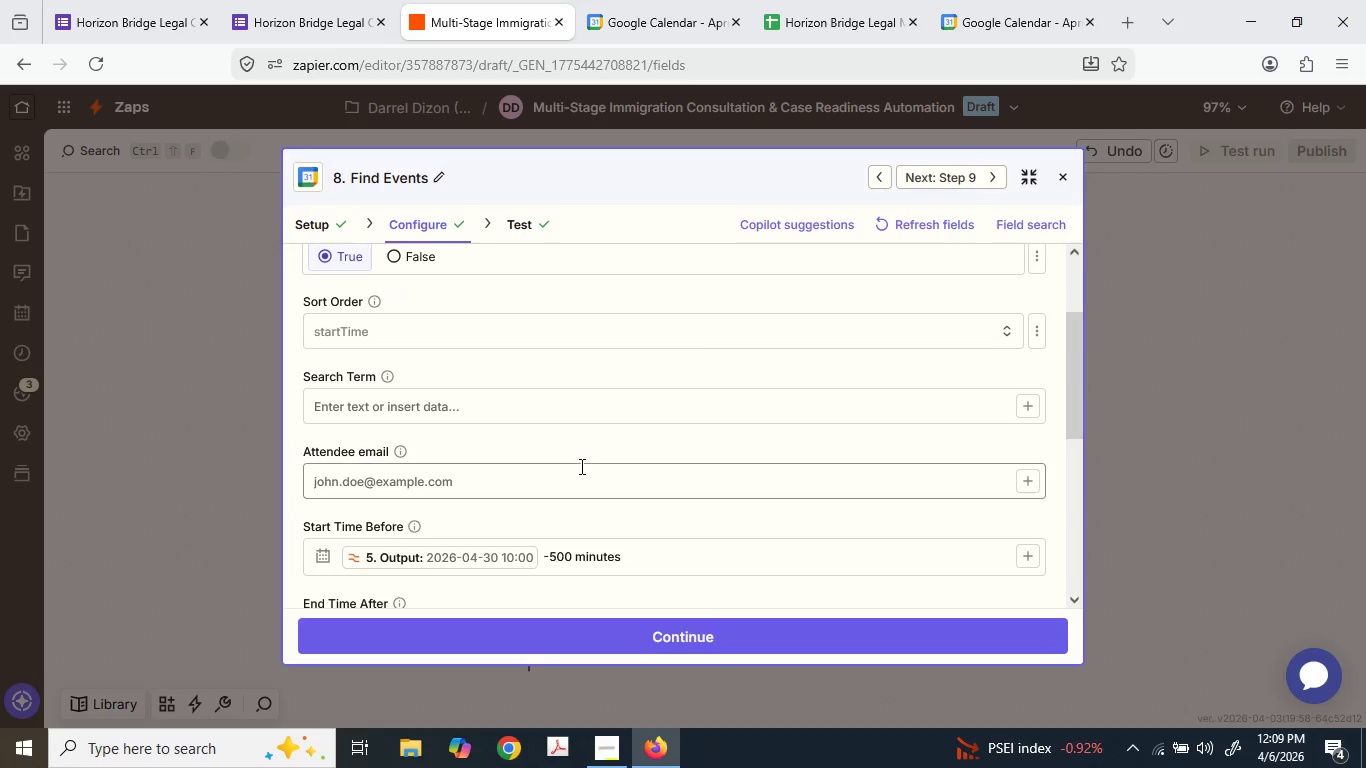 
scroll: coordinate [577, 530], scroll_direction: down, amount: 1.0
 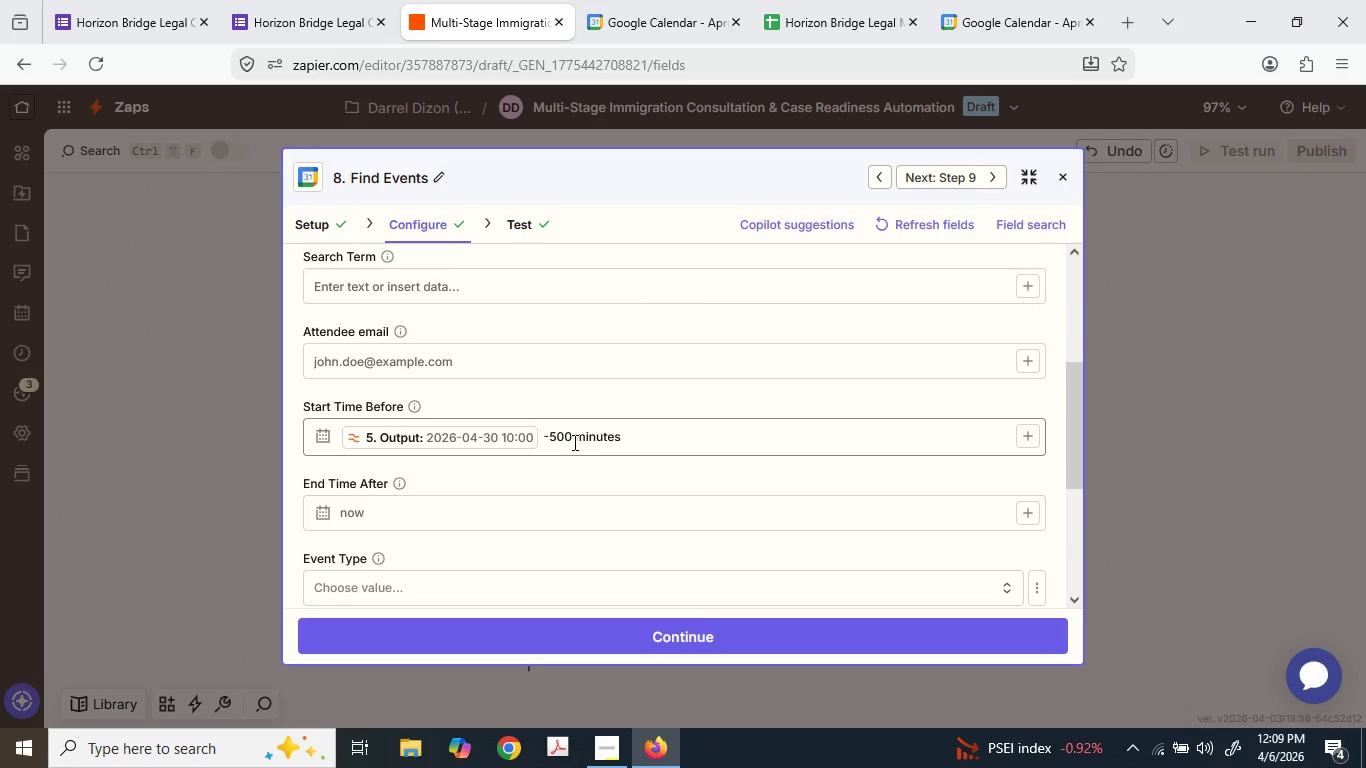 
double_click([572, 444])
 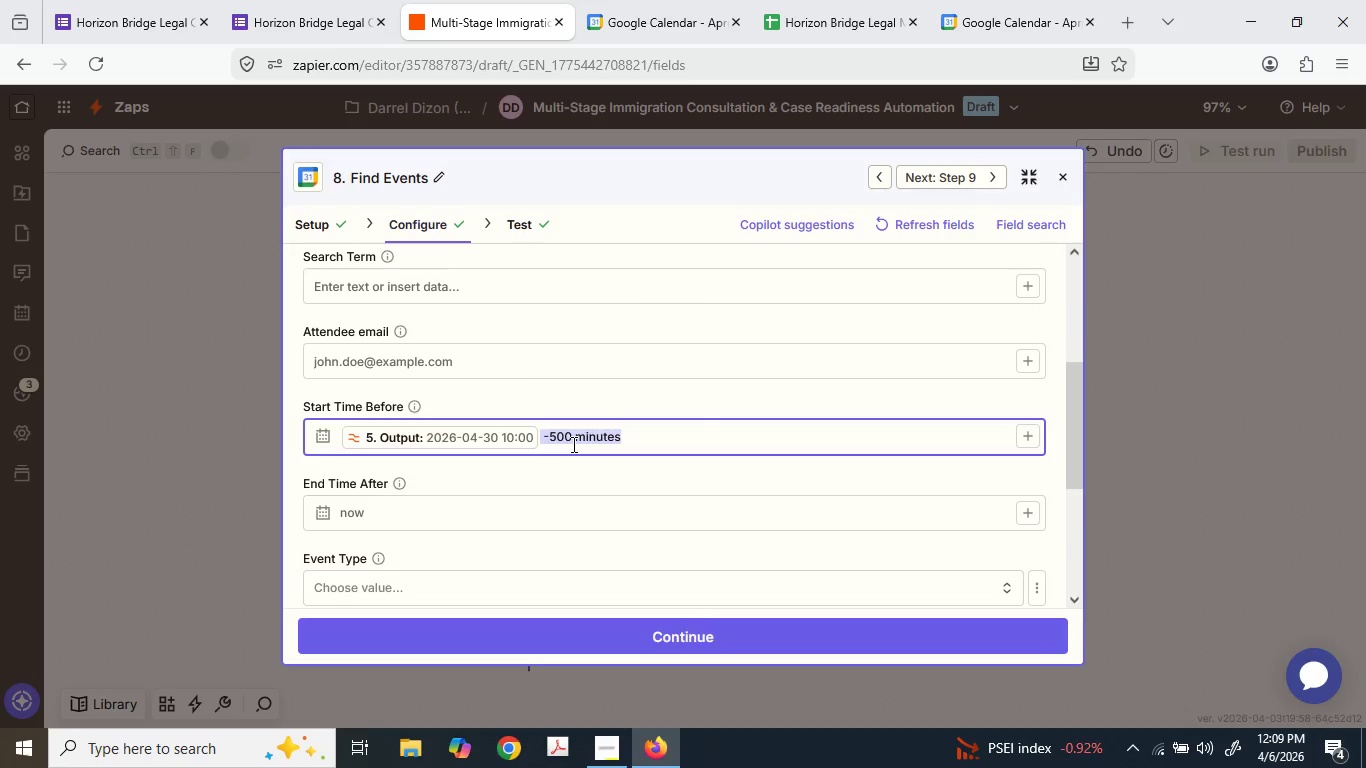 
triple_click([572, 444])
 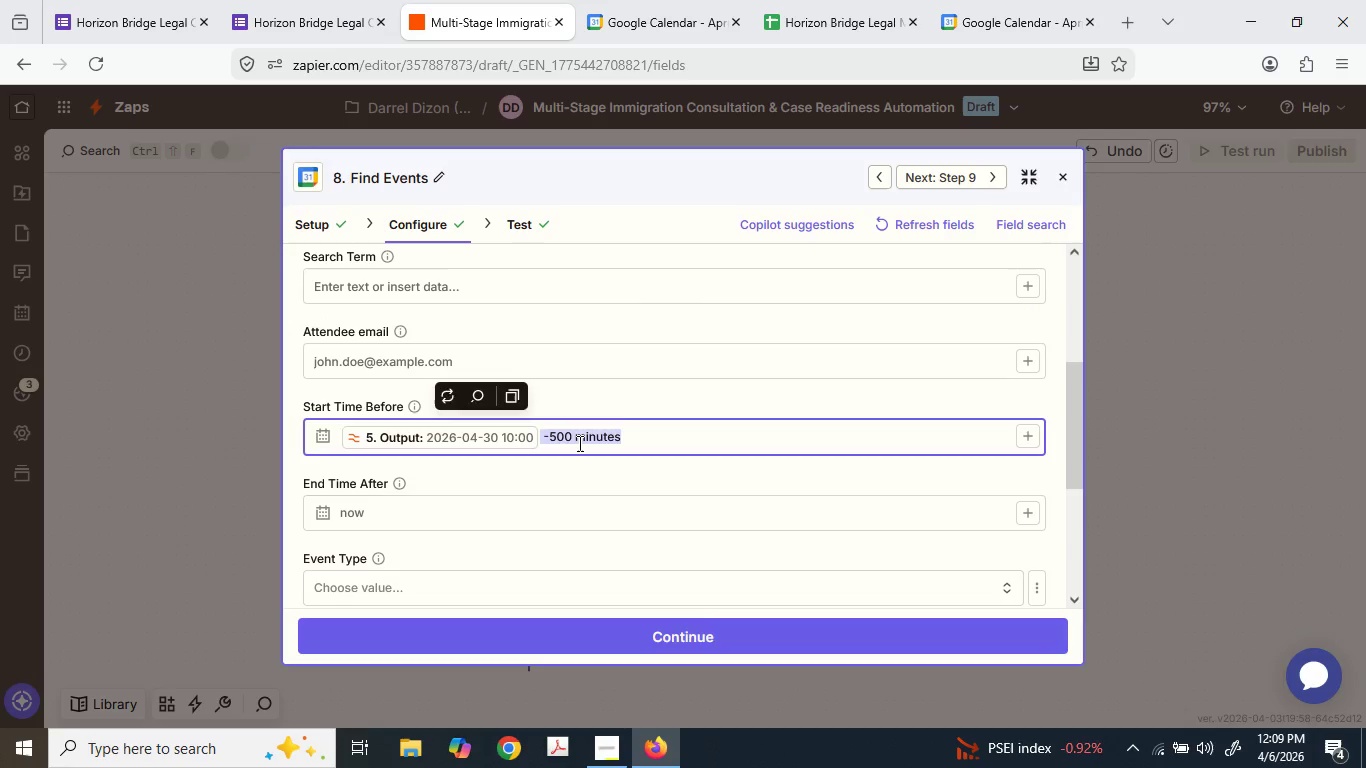 
double_click([578, 443])
 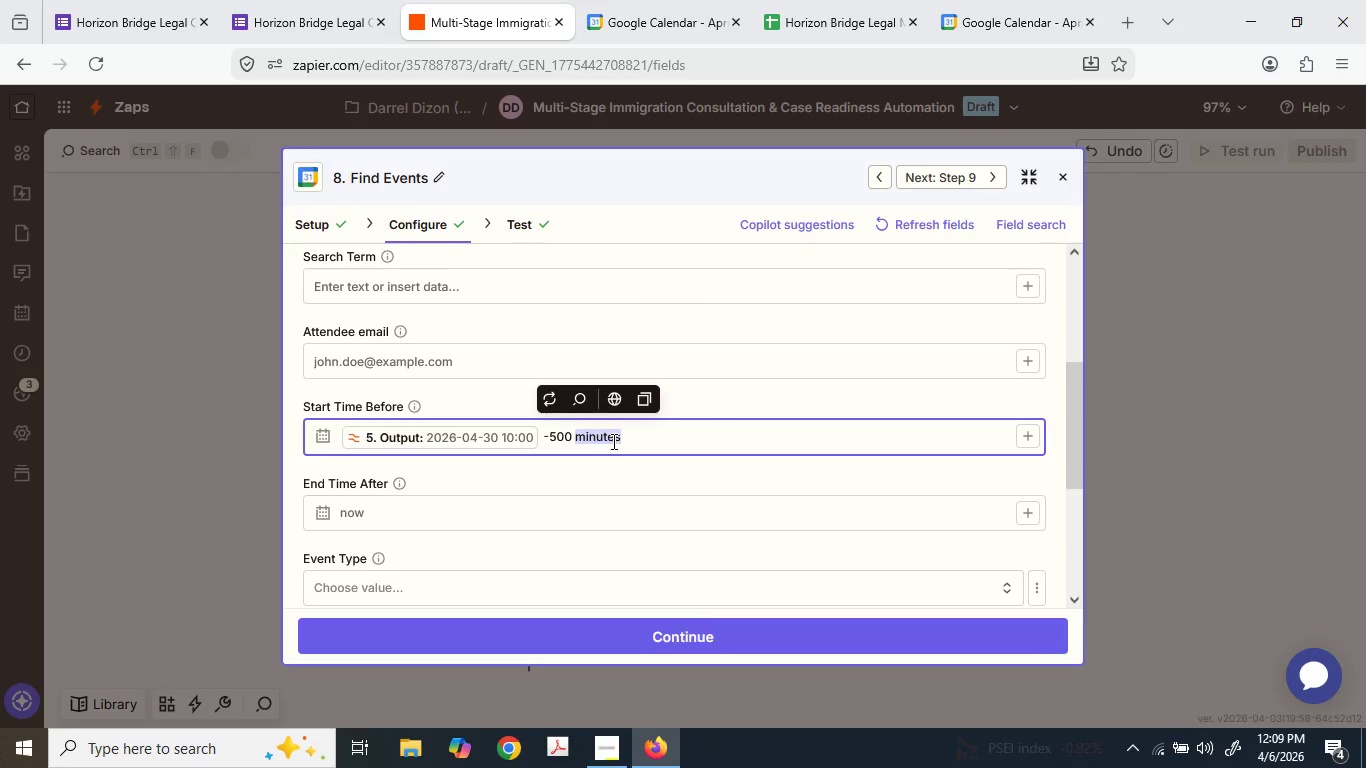 
key(Backspace)
 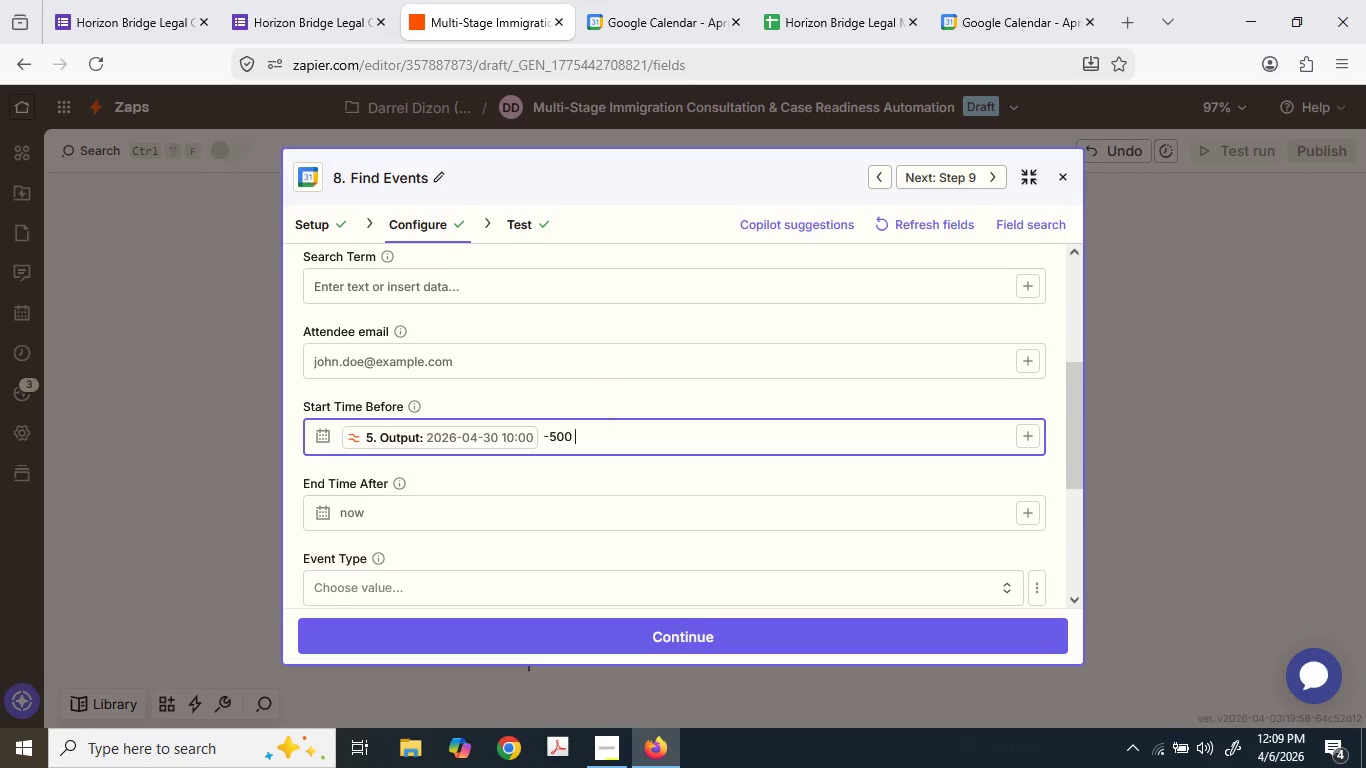 
key(Backspace)
 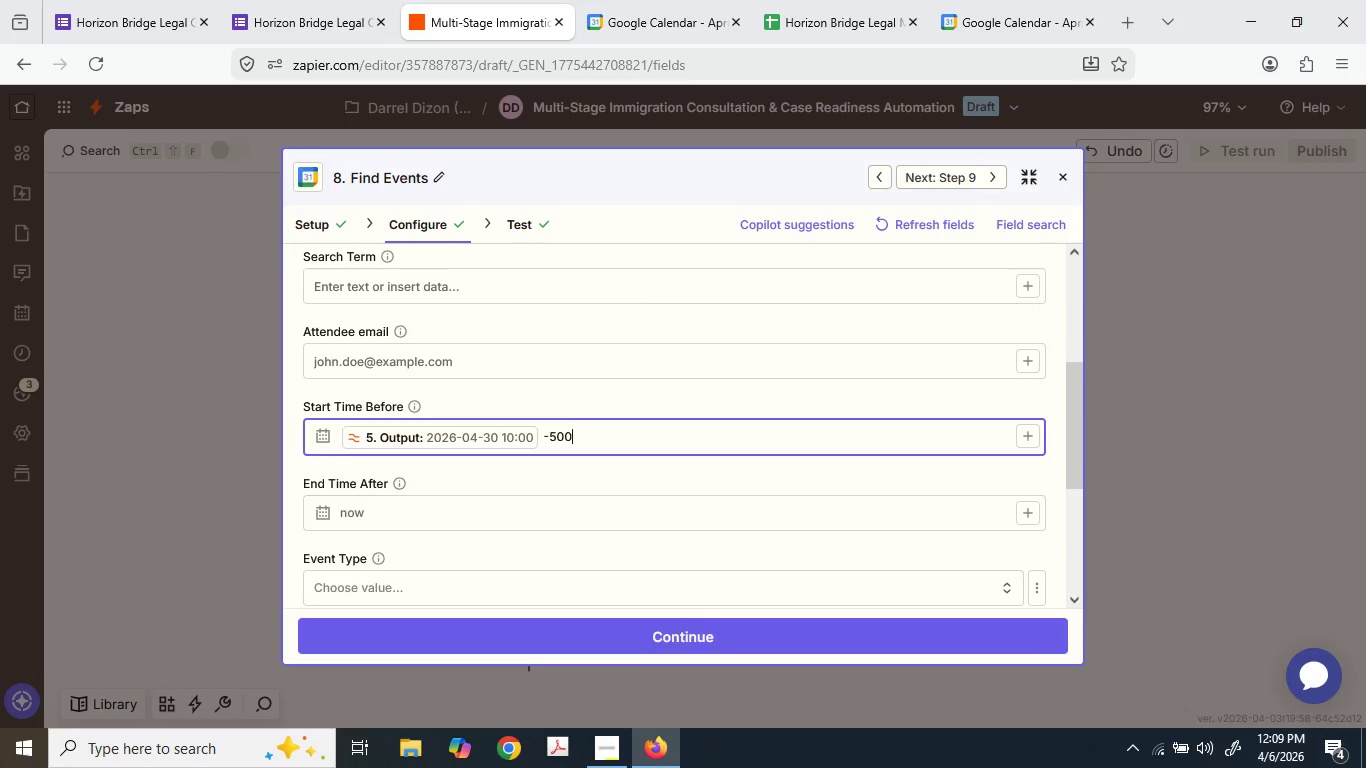 
key(Backspace)
 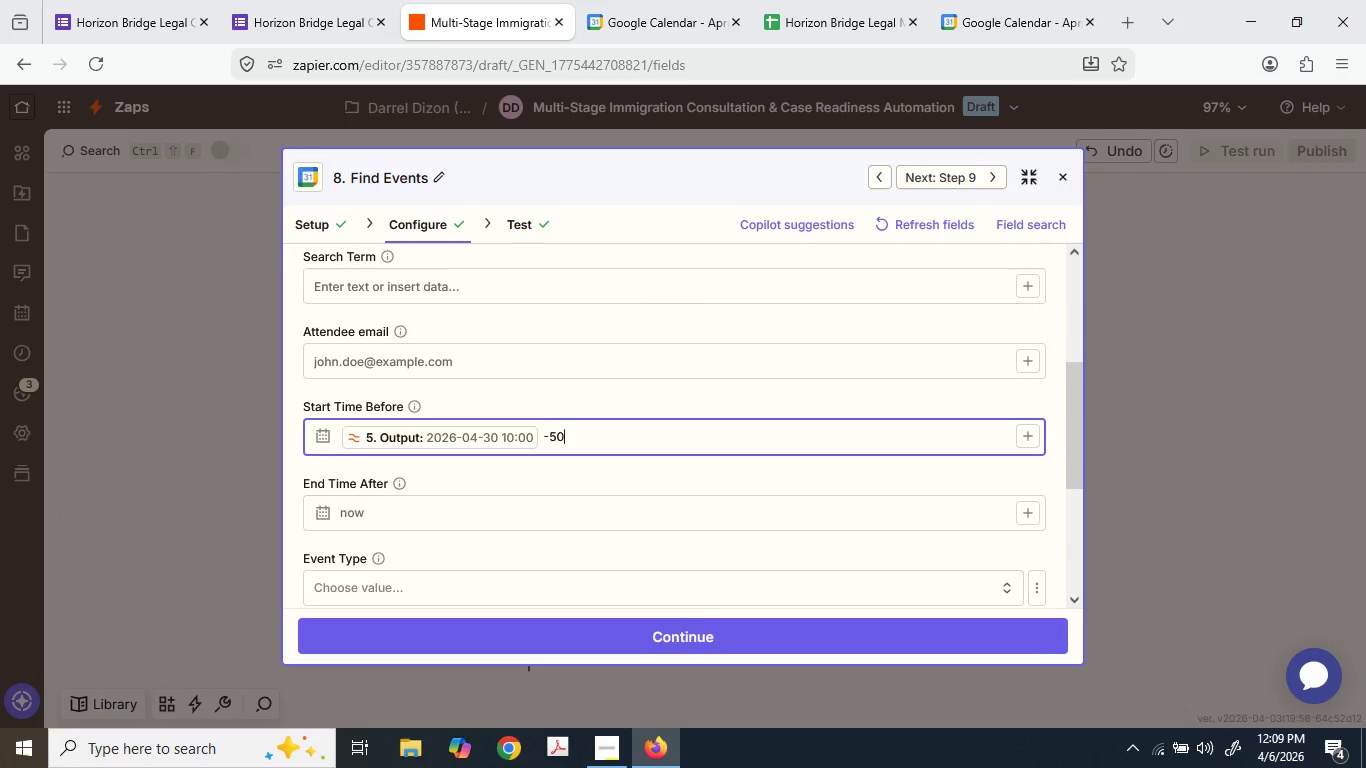 
key(Backspace)
 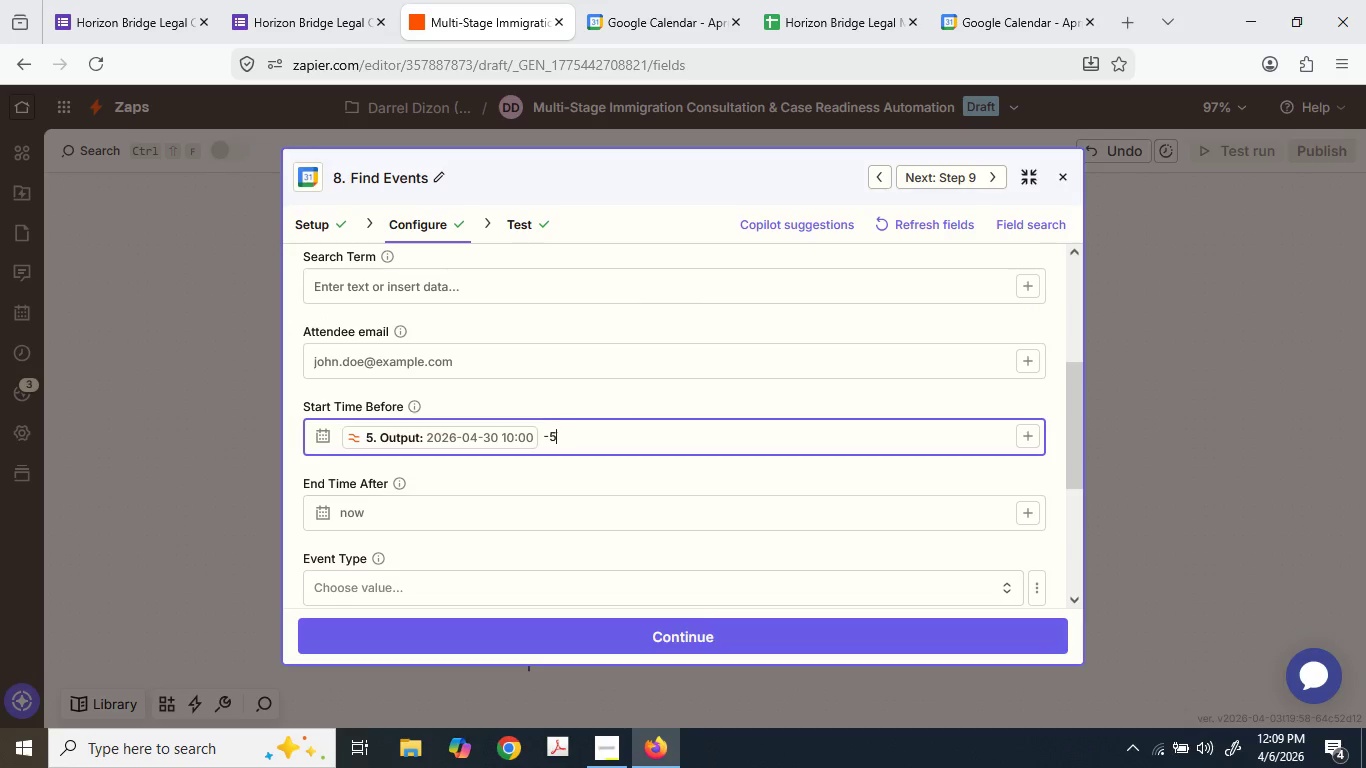 
key(Backspace)
 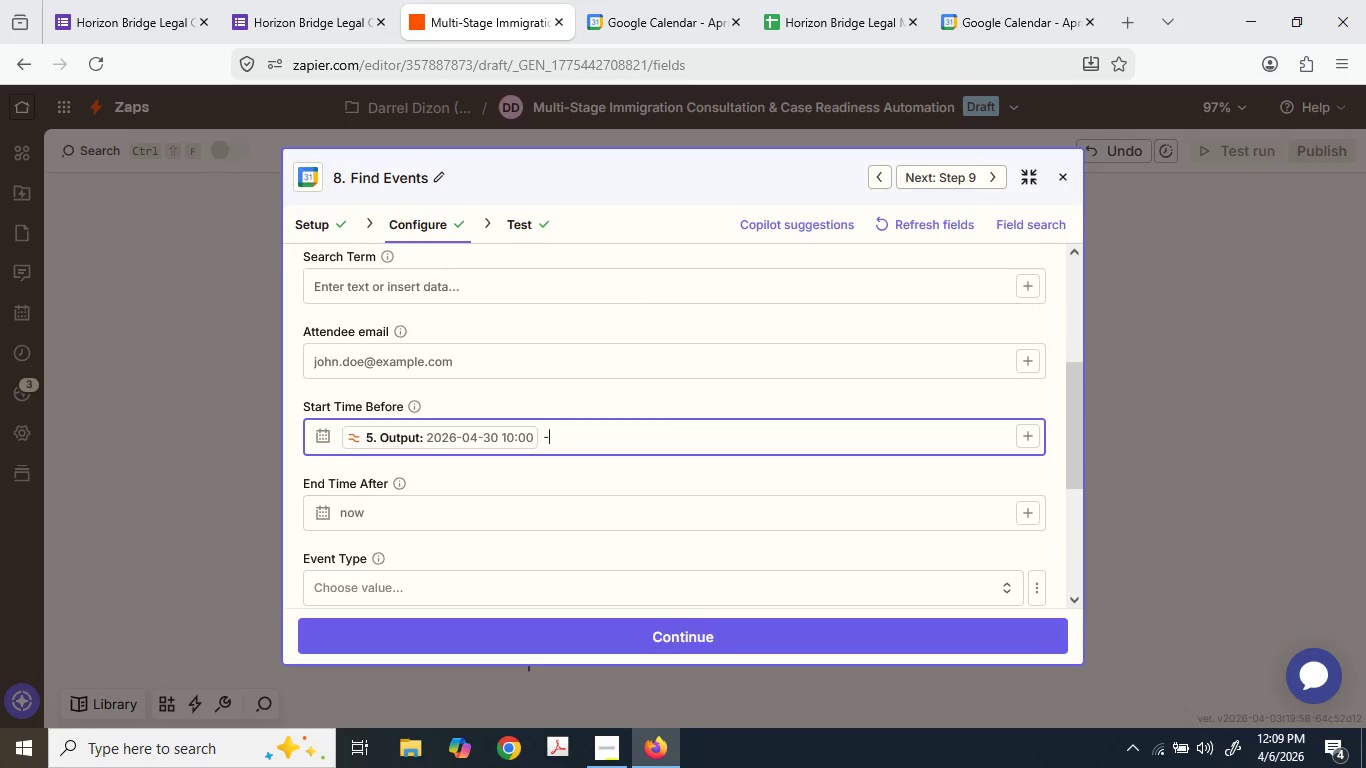 
key(Backspace)
 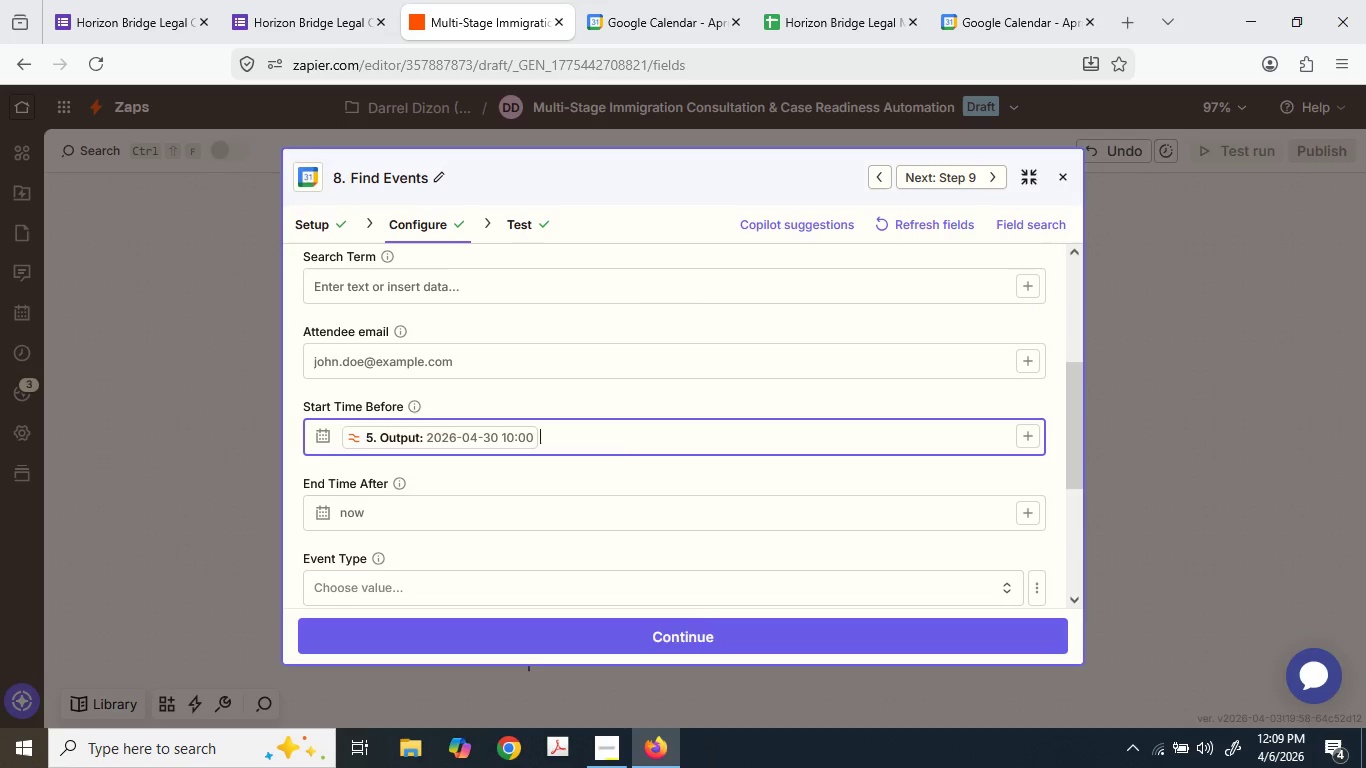 
key(Backspace)
 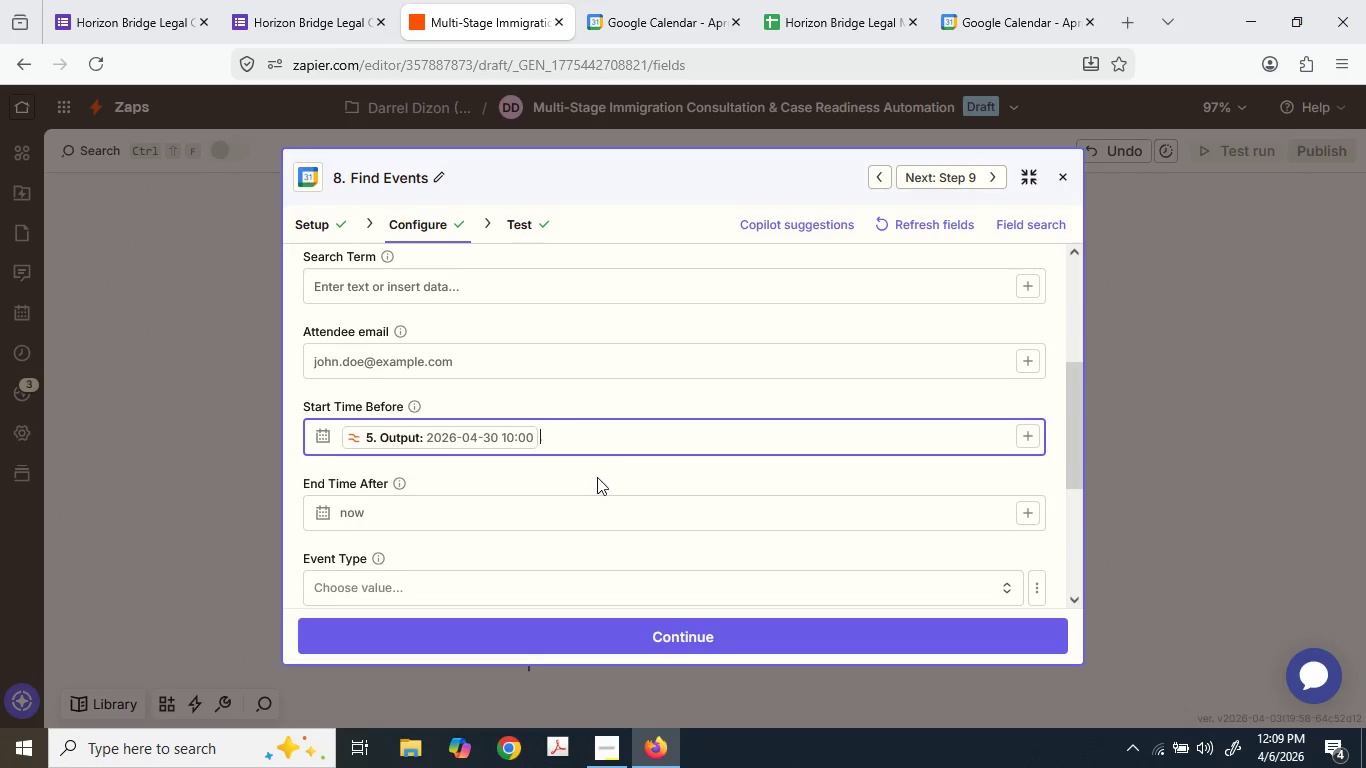 
scroll: coordinate [592, 495], scroll_direction: down, amount: 1.0
 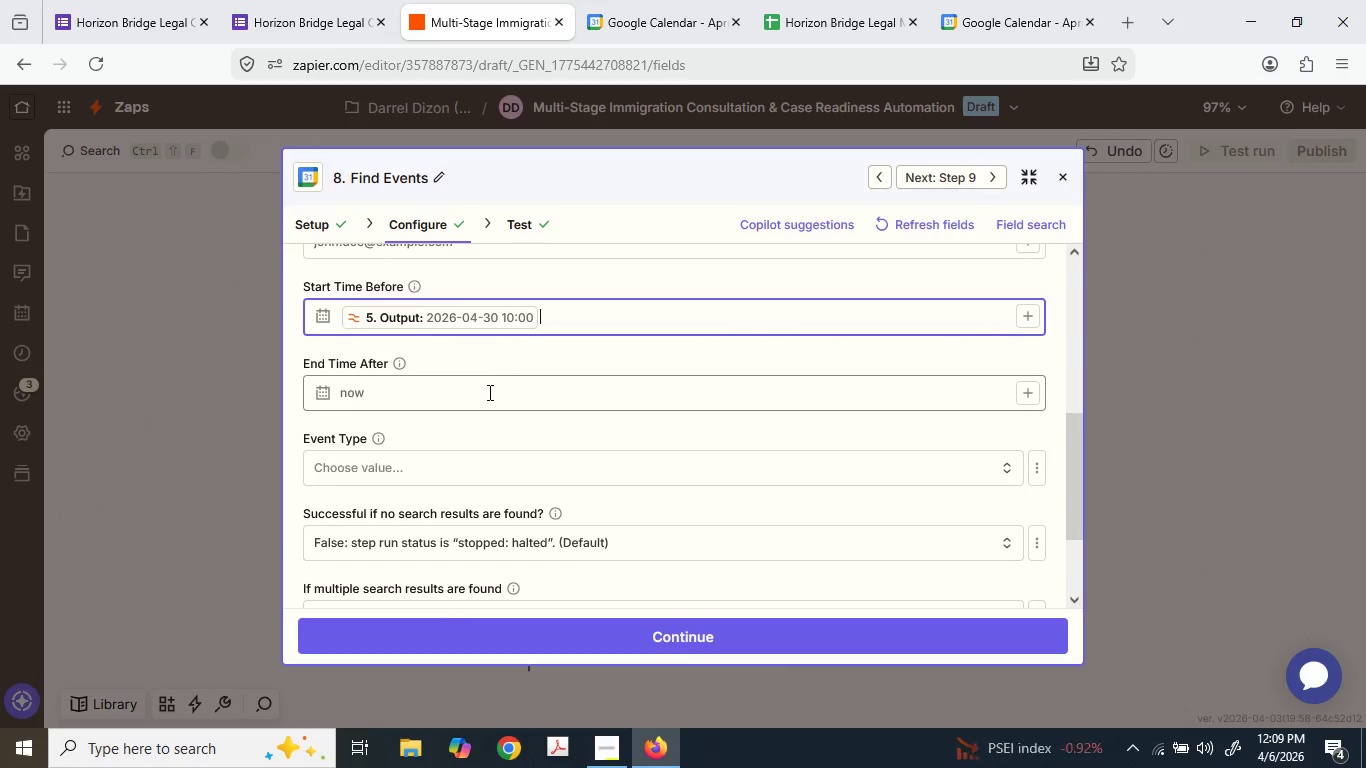 
left_click([488, 389])
 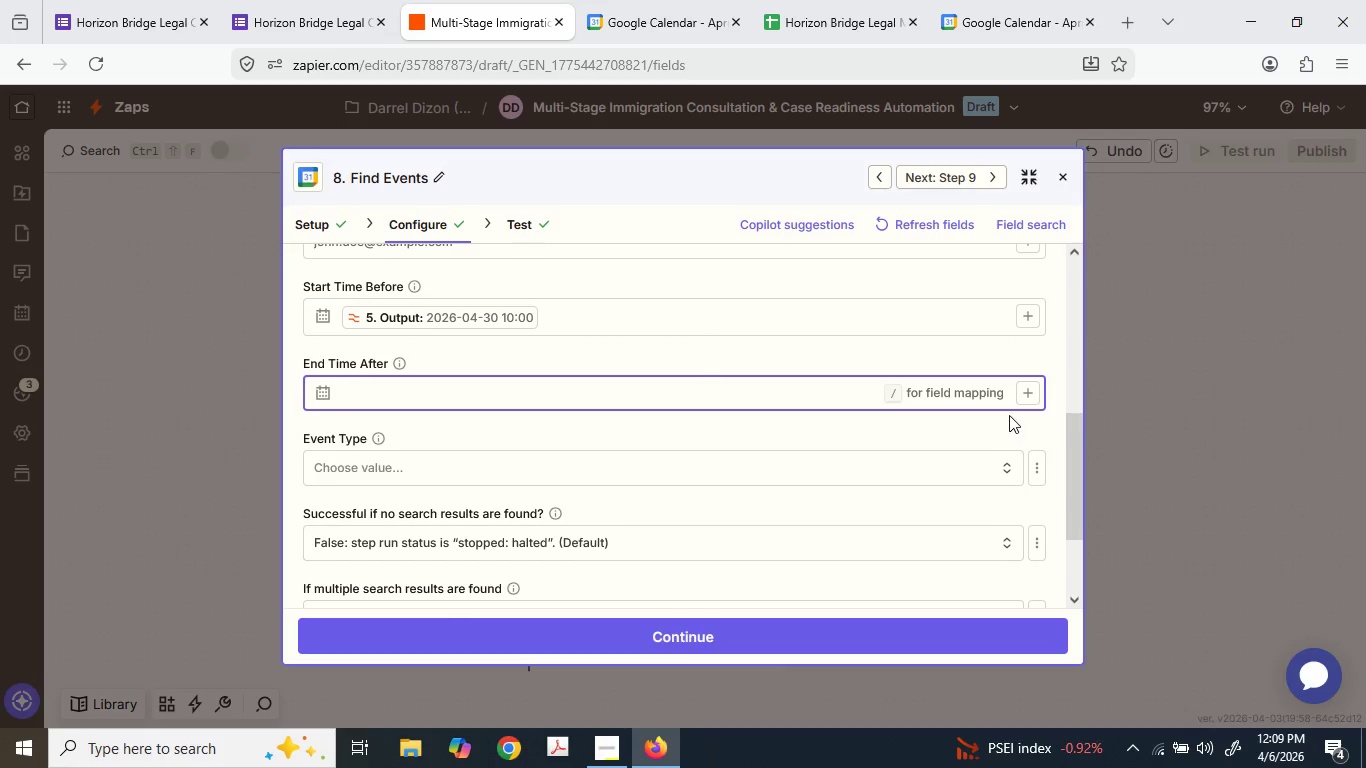 
left_click([1032, 387])
 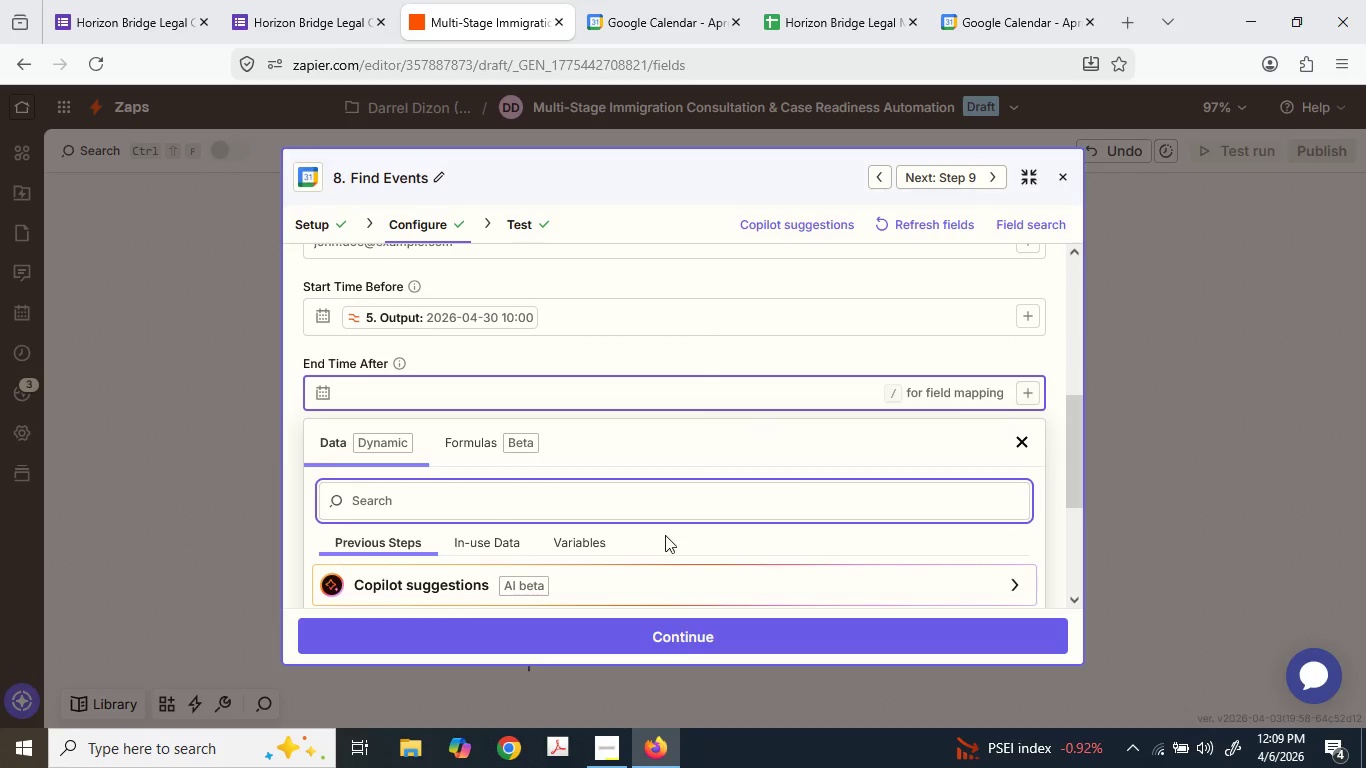 
scroll: coordinate [461, 486], scroll_direction: down, amount: 4.0
 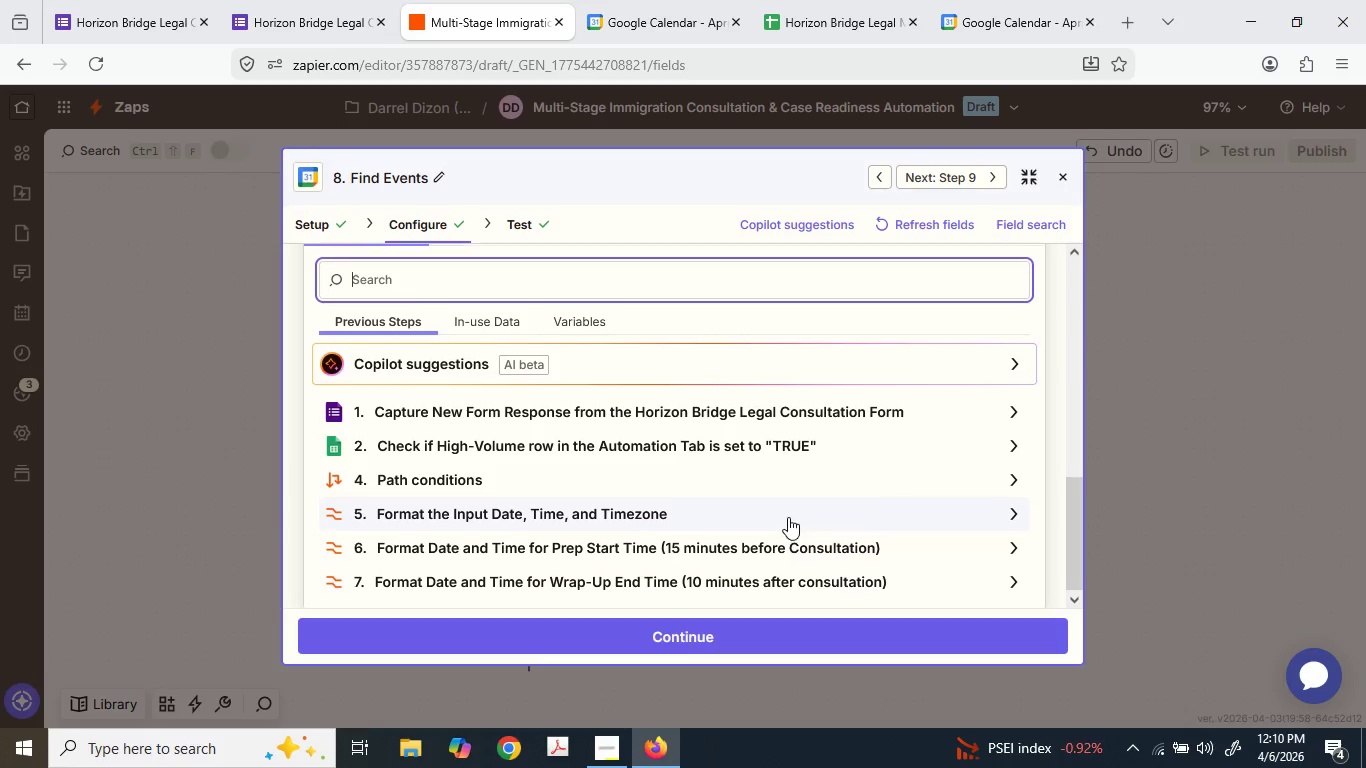 
wait(9.63)
 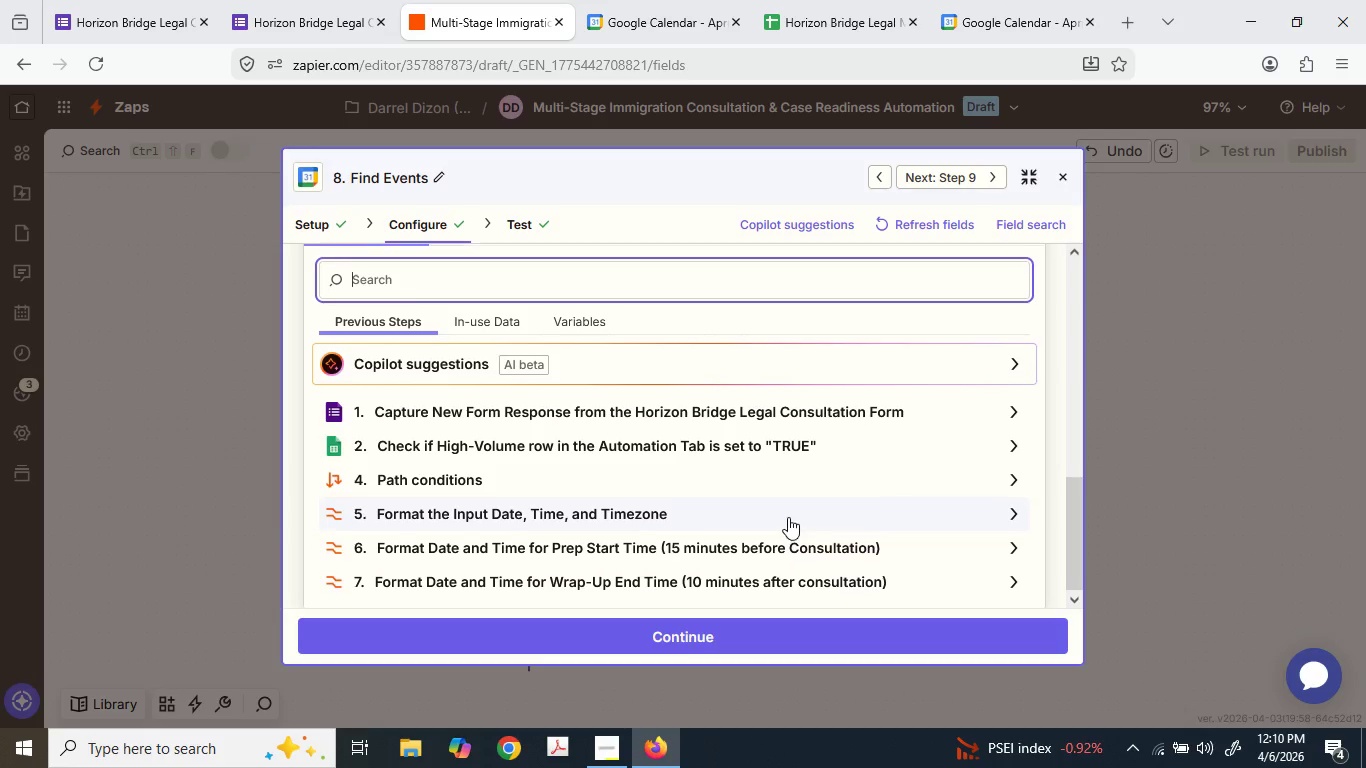 
mouse_move([622, 519])
 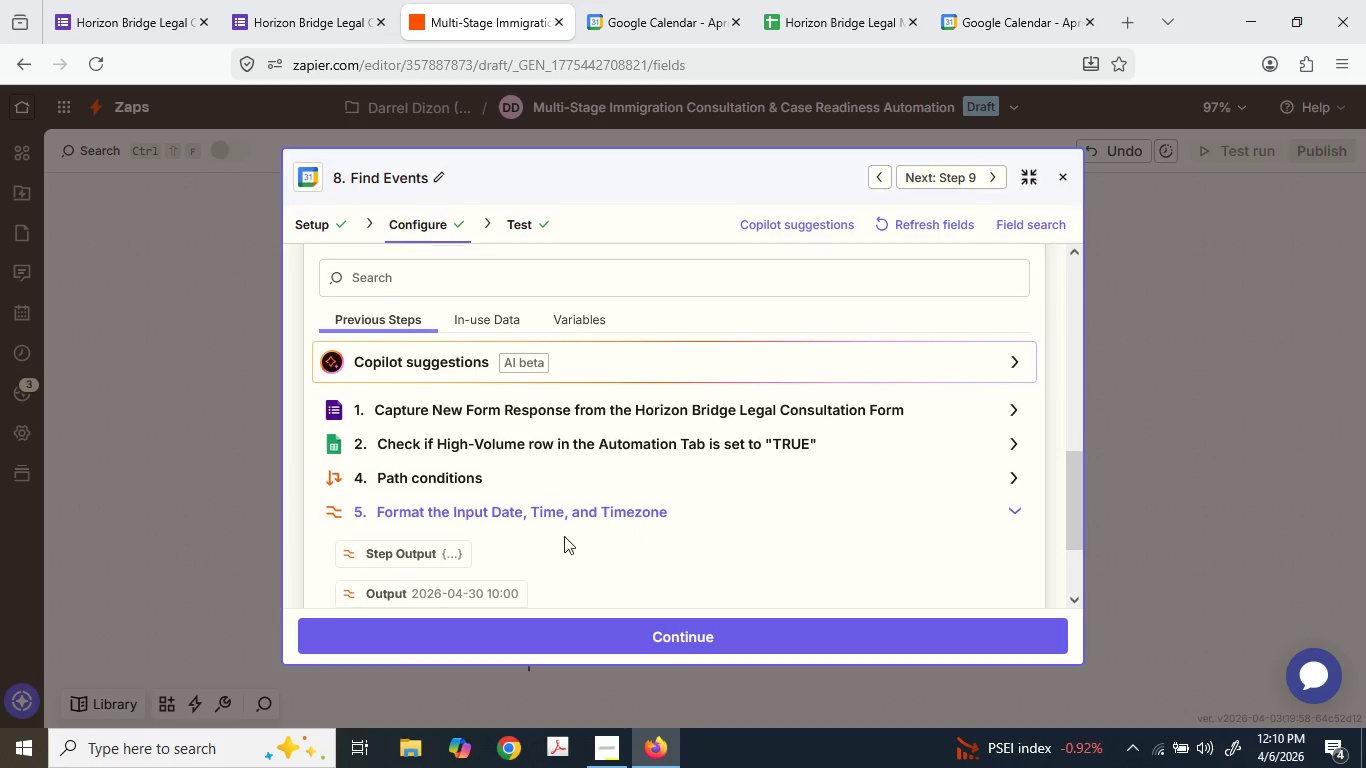 
scroll: coordinate [563, 536], scroll_direction: down, amount: 3.0
 